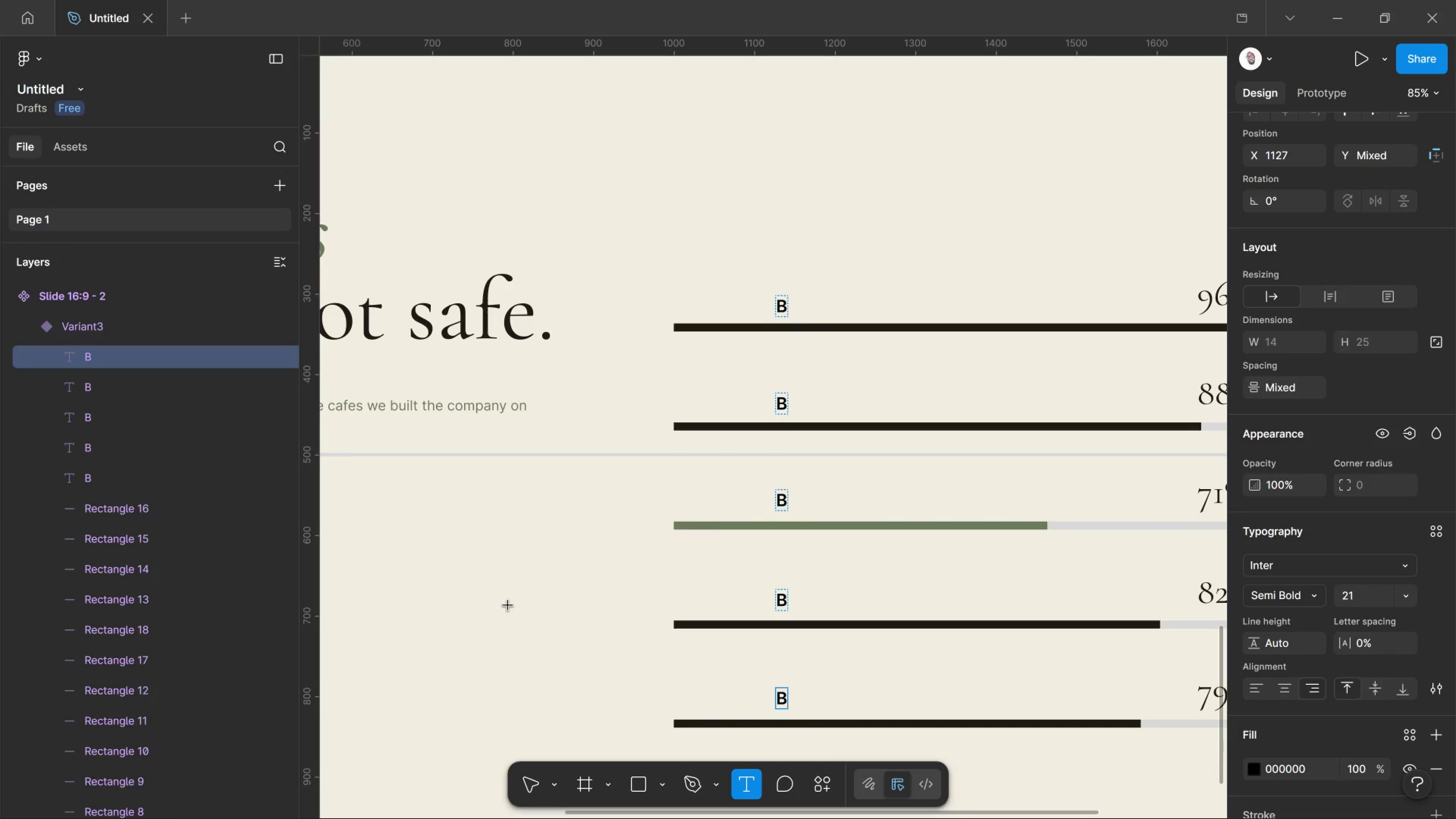 
key(Control+Z)
 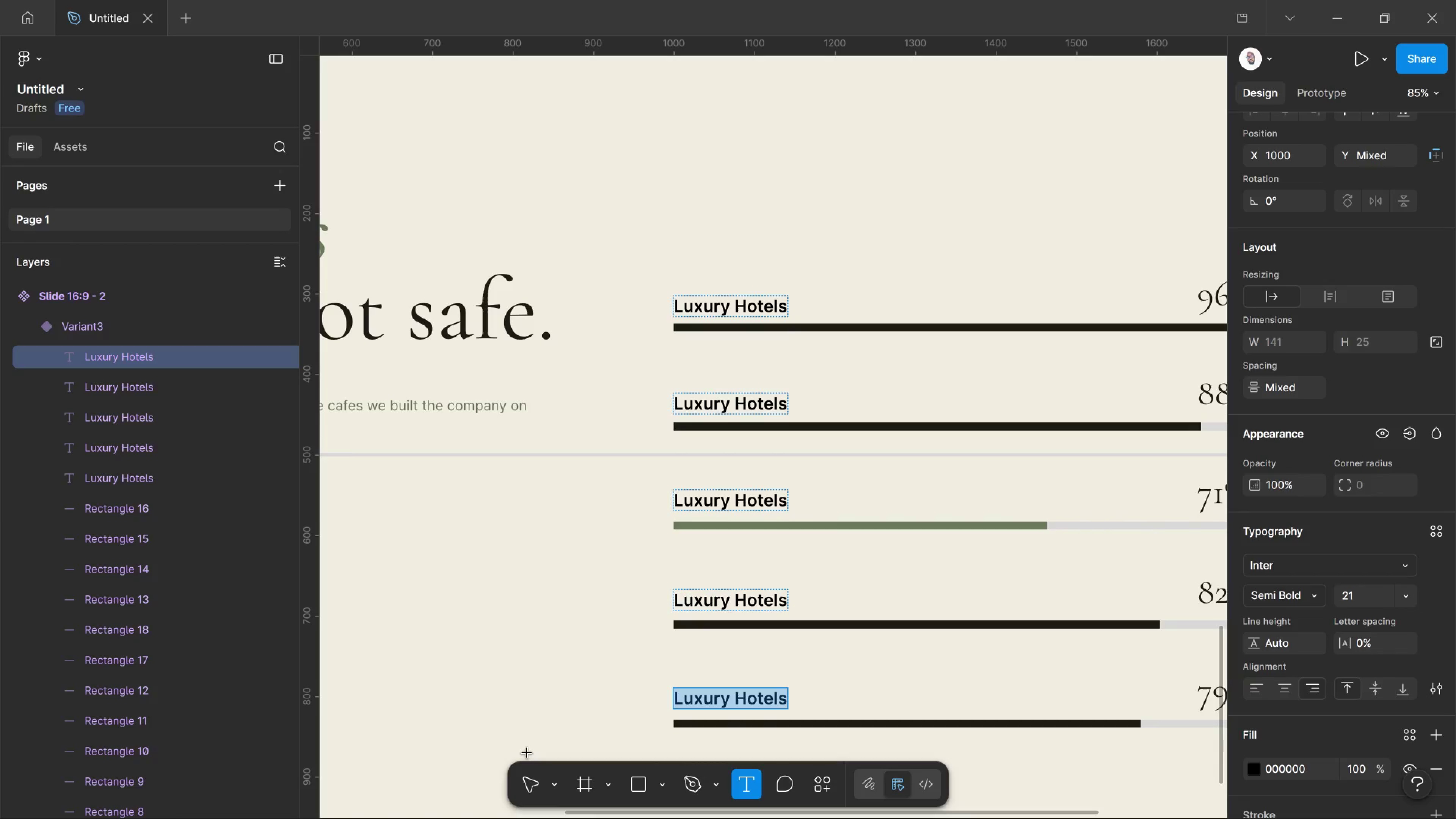 
left_click([534, 783])
 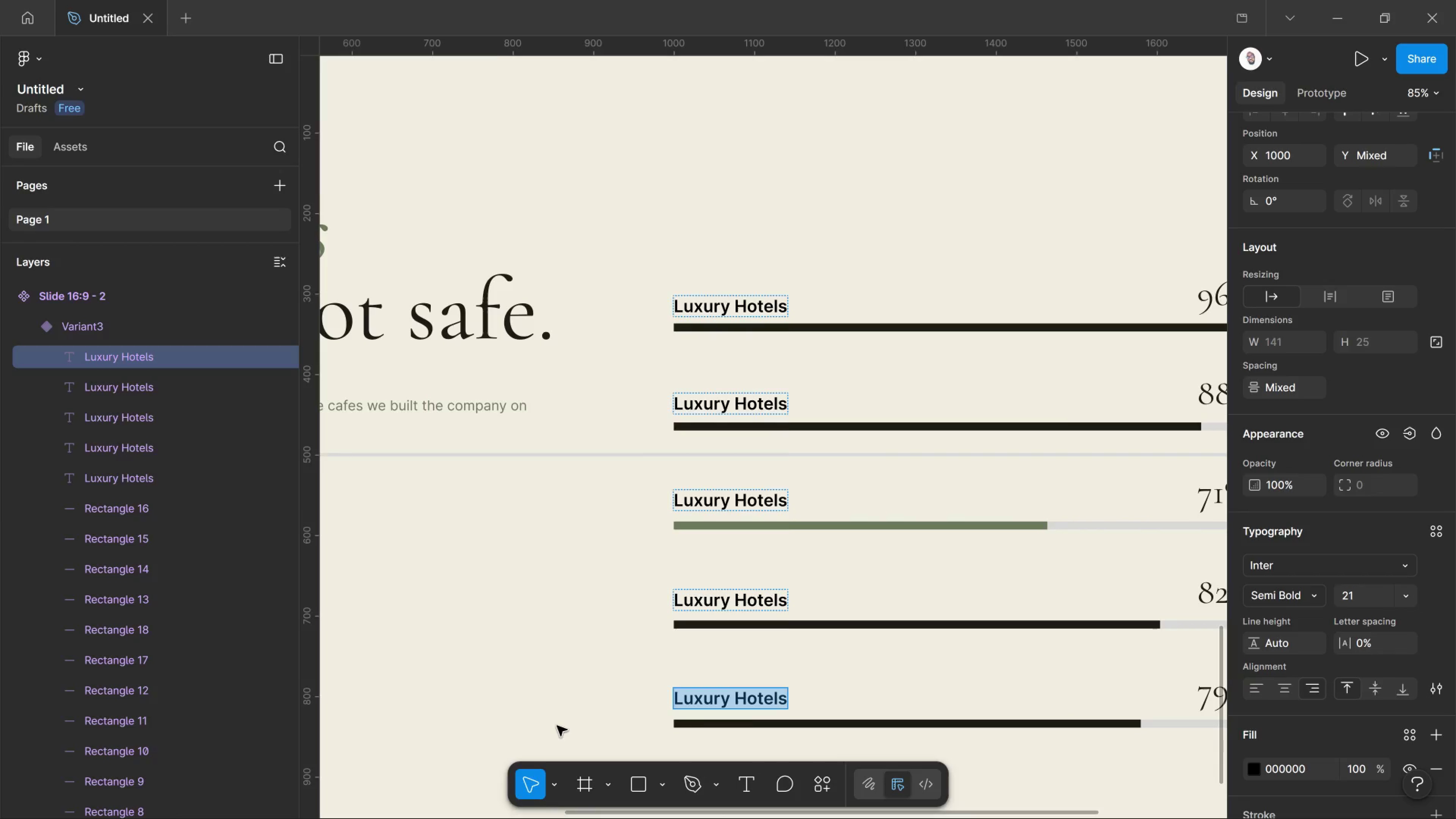 
left_click([557, 726])
 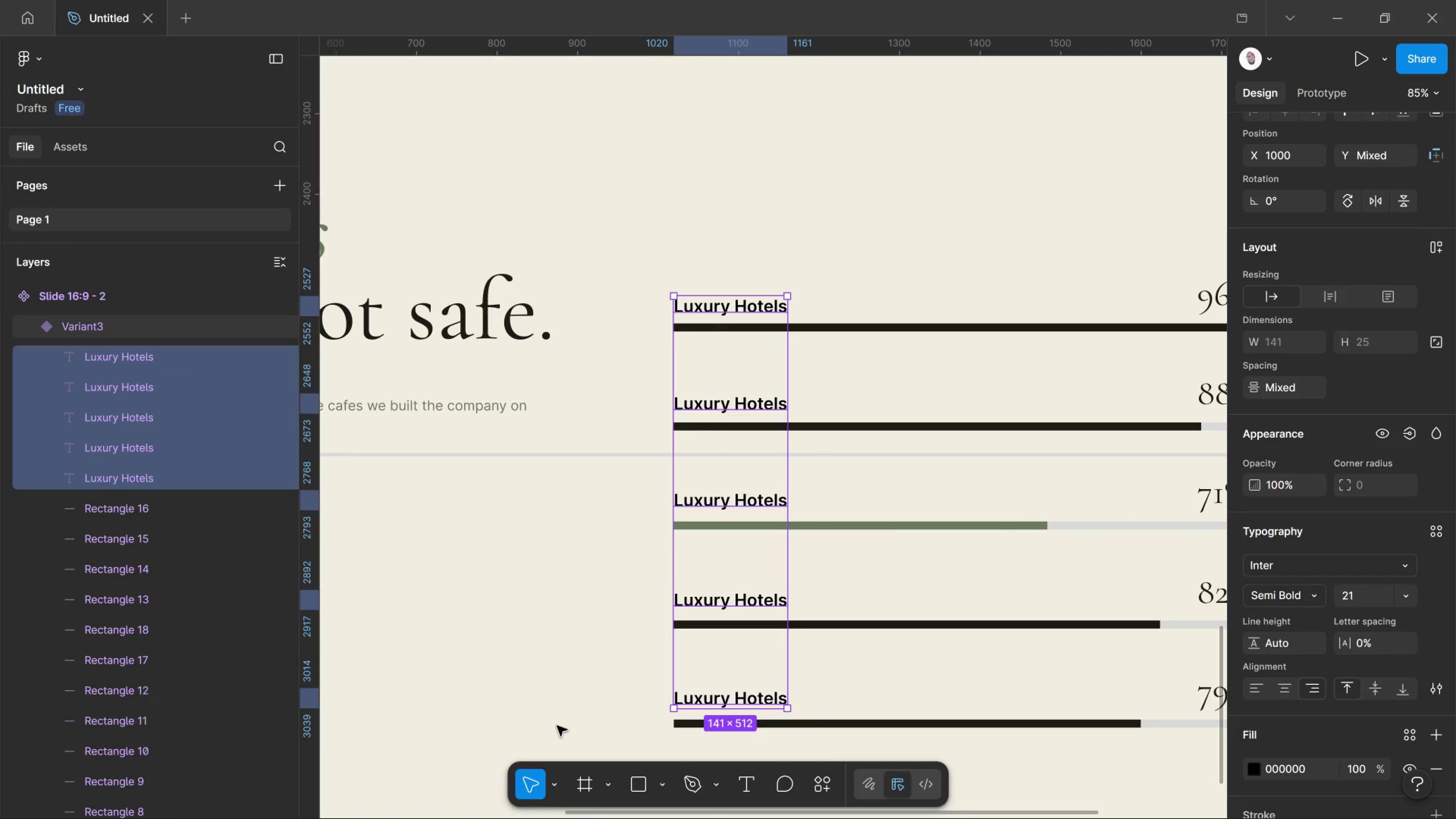 
left_click_drag(start_coordinate=[557, 726], to_coordinate=[557, 724])
 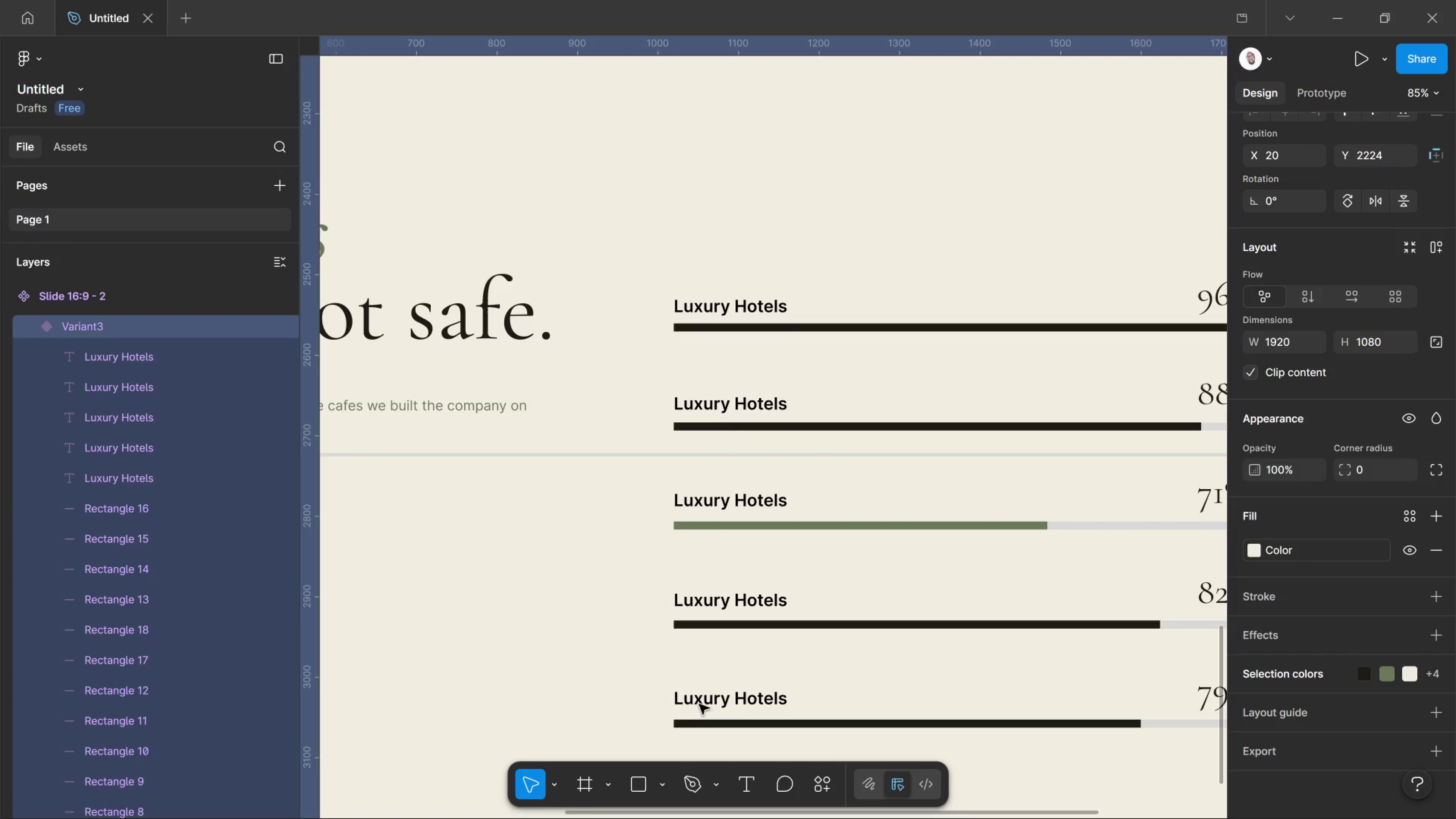 
left_click_drag(start_coordinate=[714, 695], to_coordinate=[715, 697])
 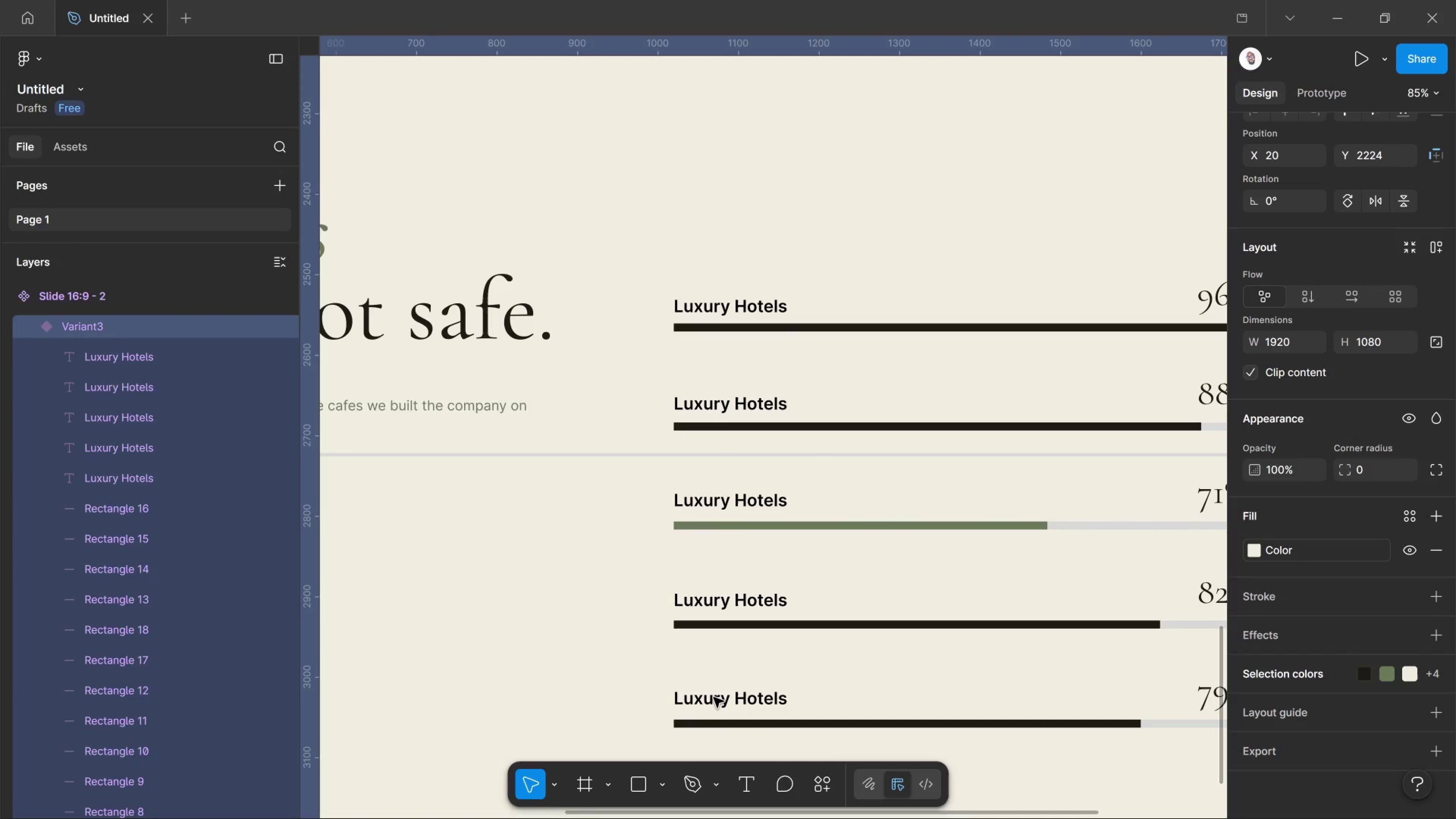 
left_click([714, 697])
 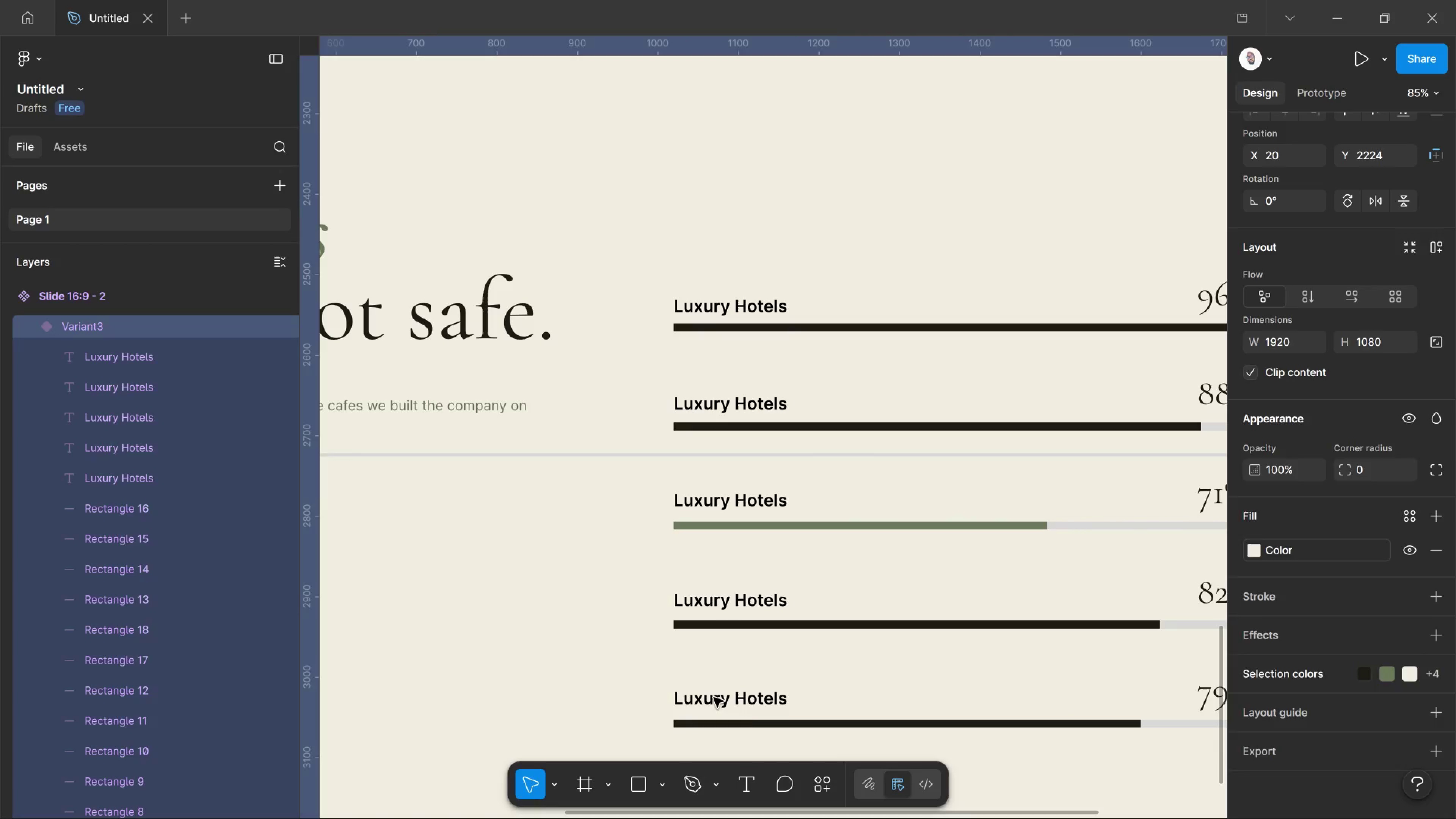 
double_click([714, 697])
 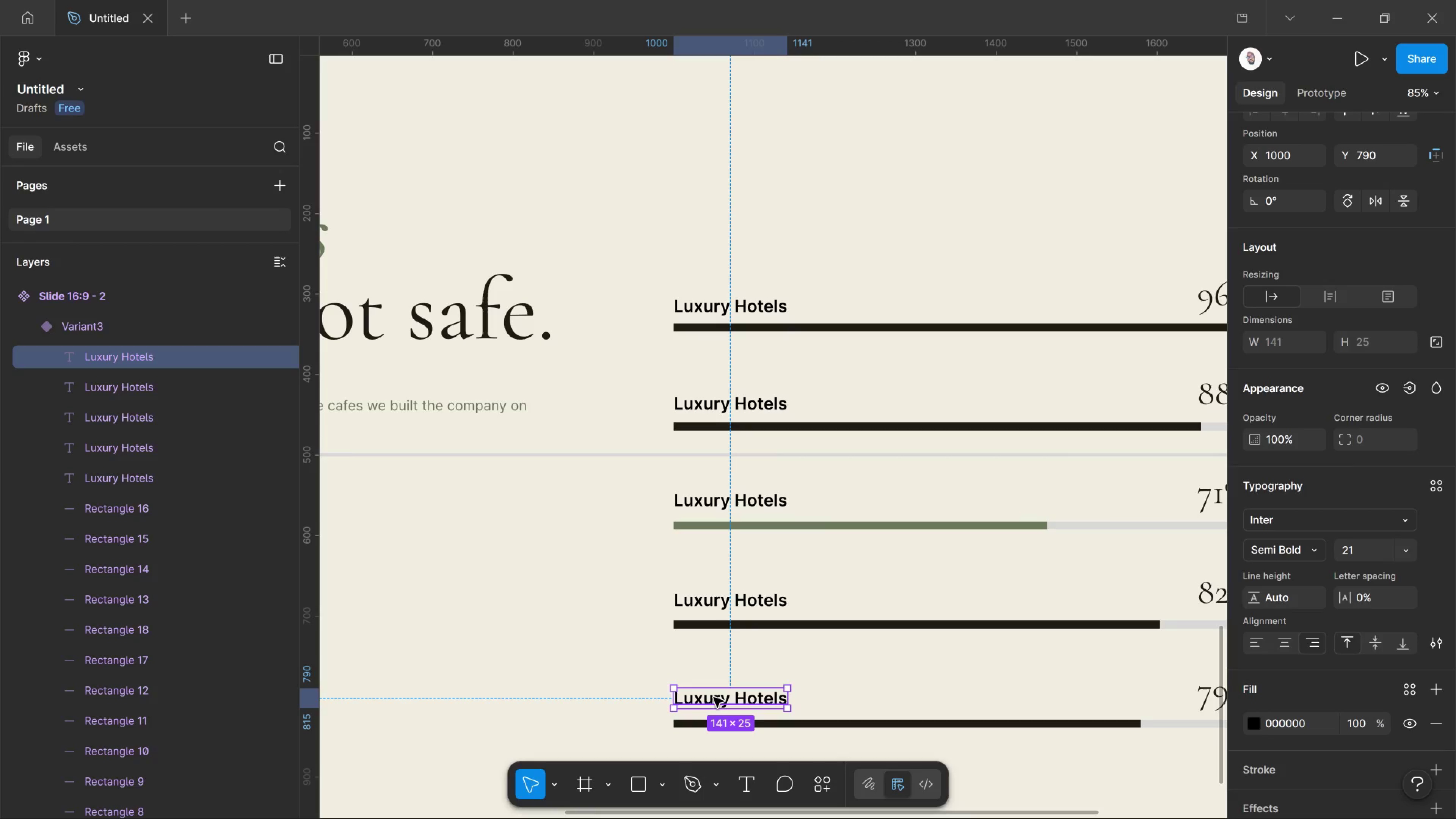 
double_click([714, 697])
 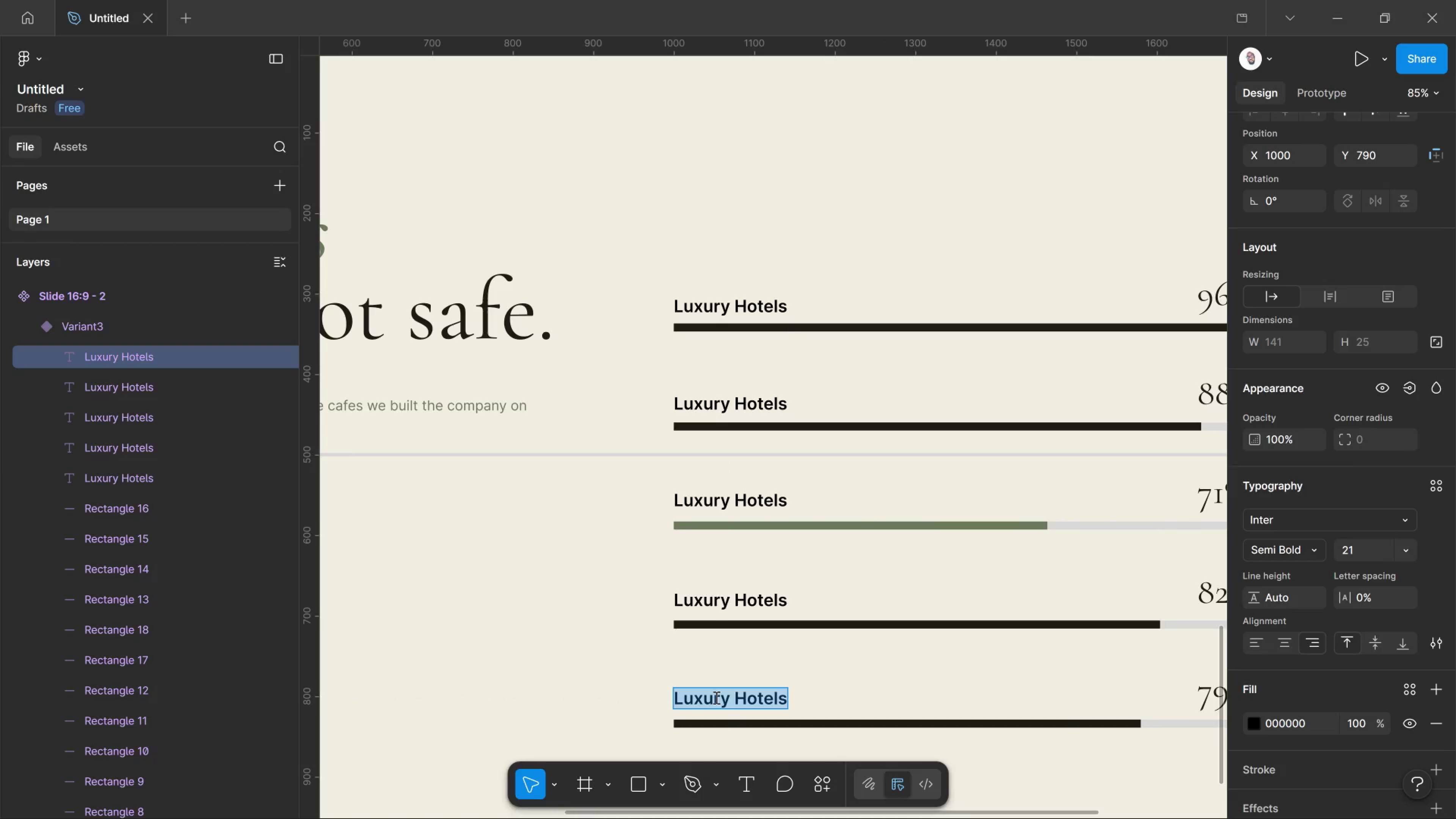 
key(CapsLock)
 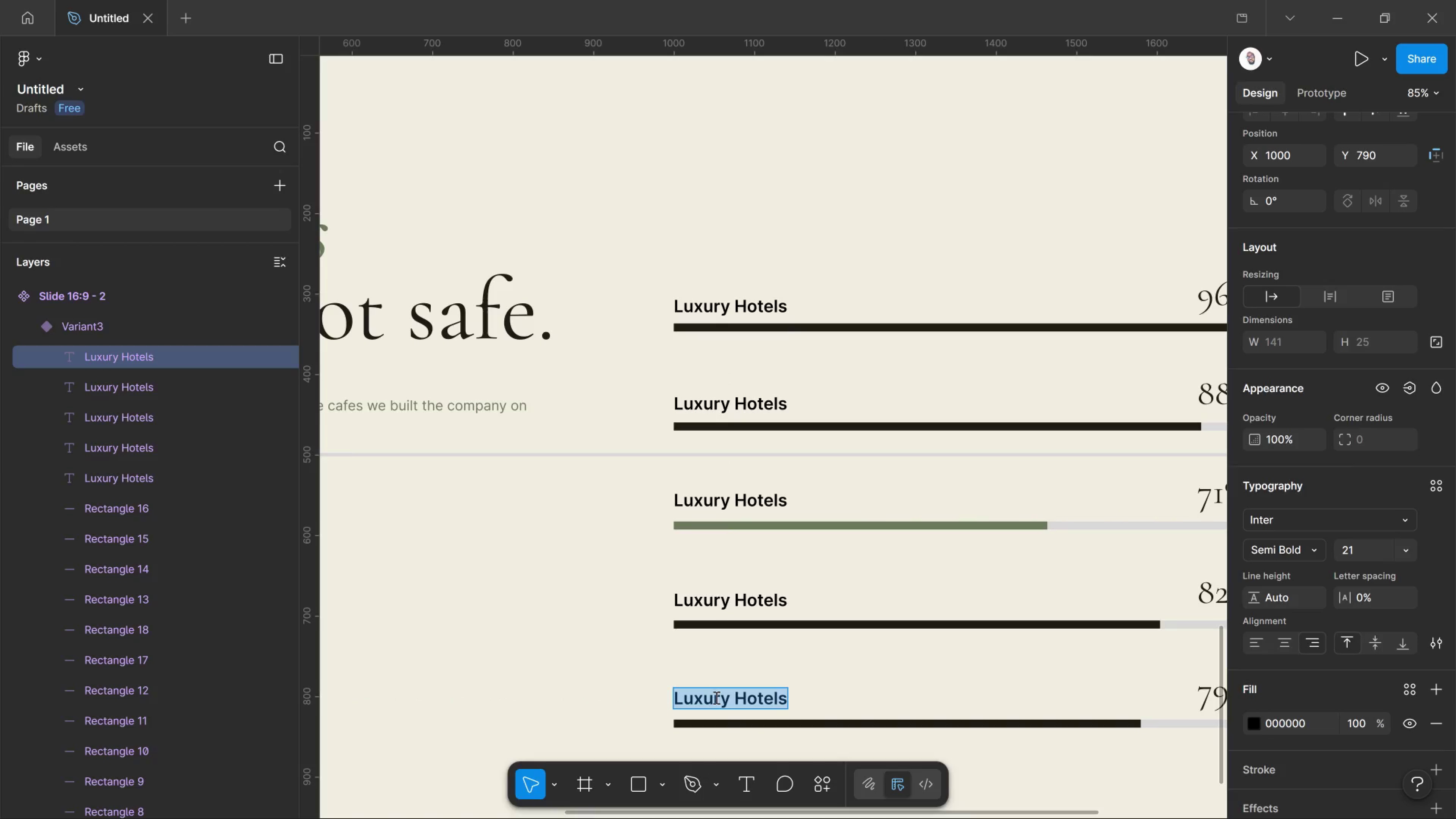 
key(B)
 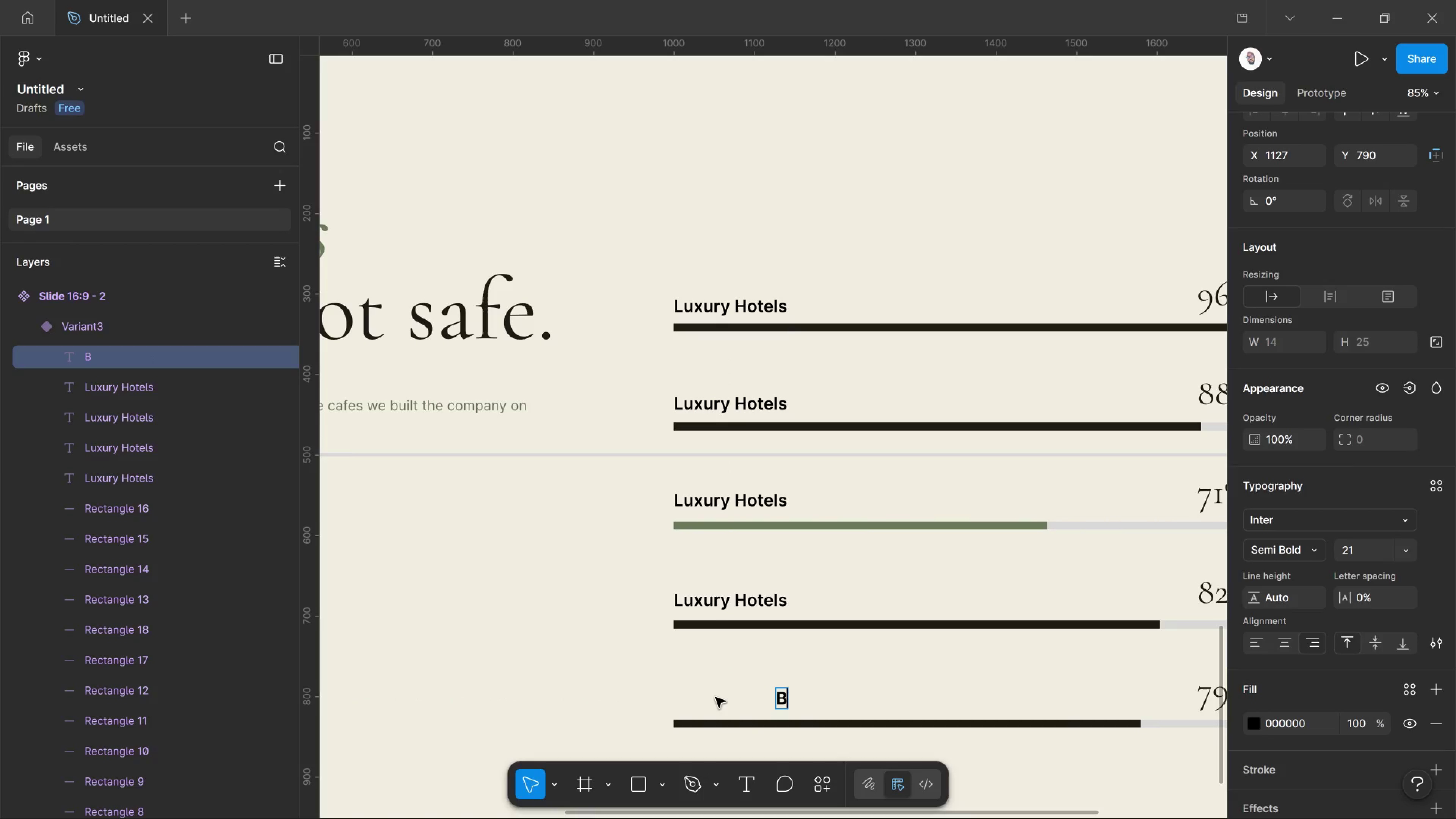 
key(CapsLock)
 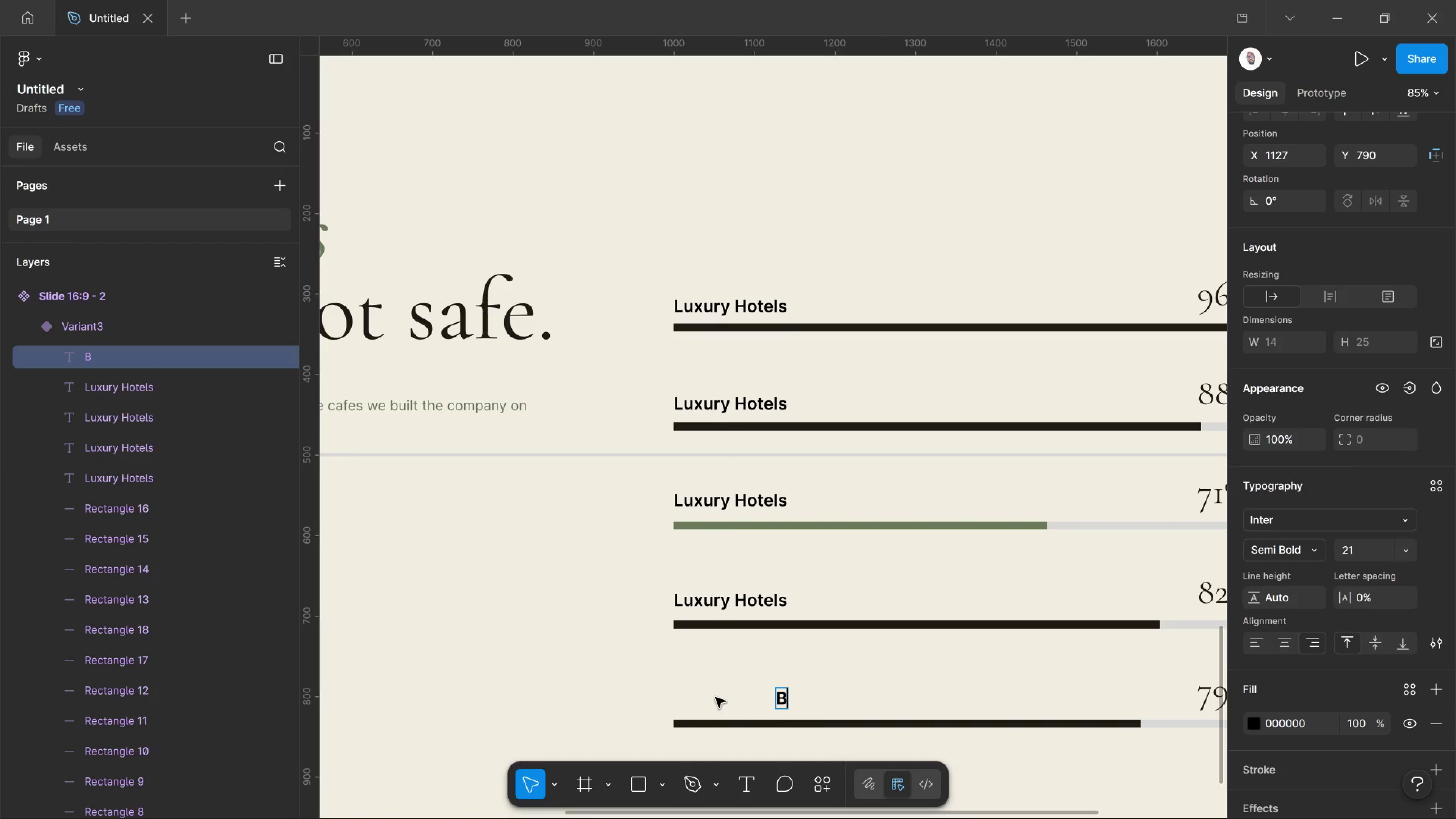 
key(K)
 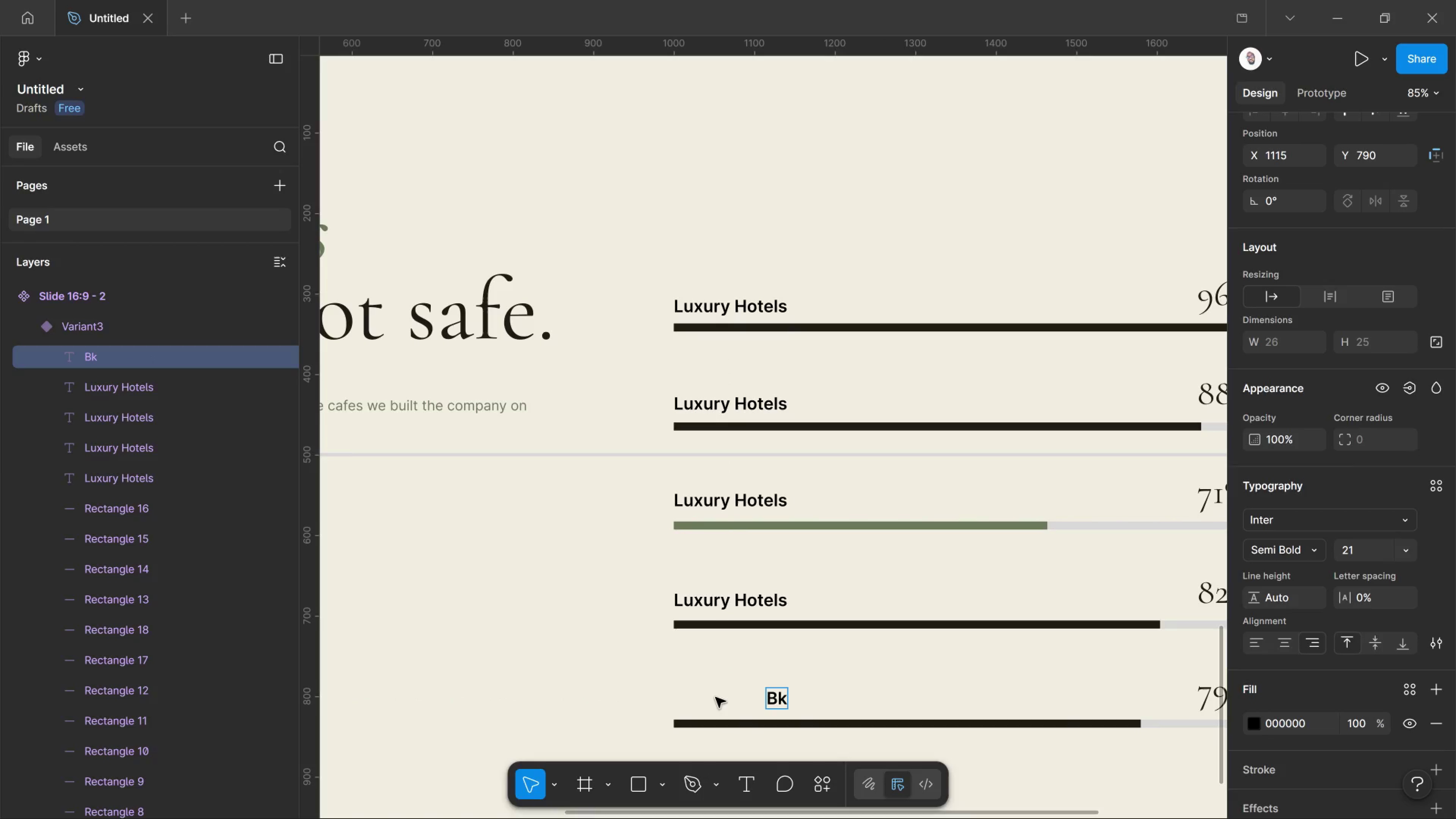 
key(Backspace)
 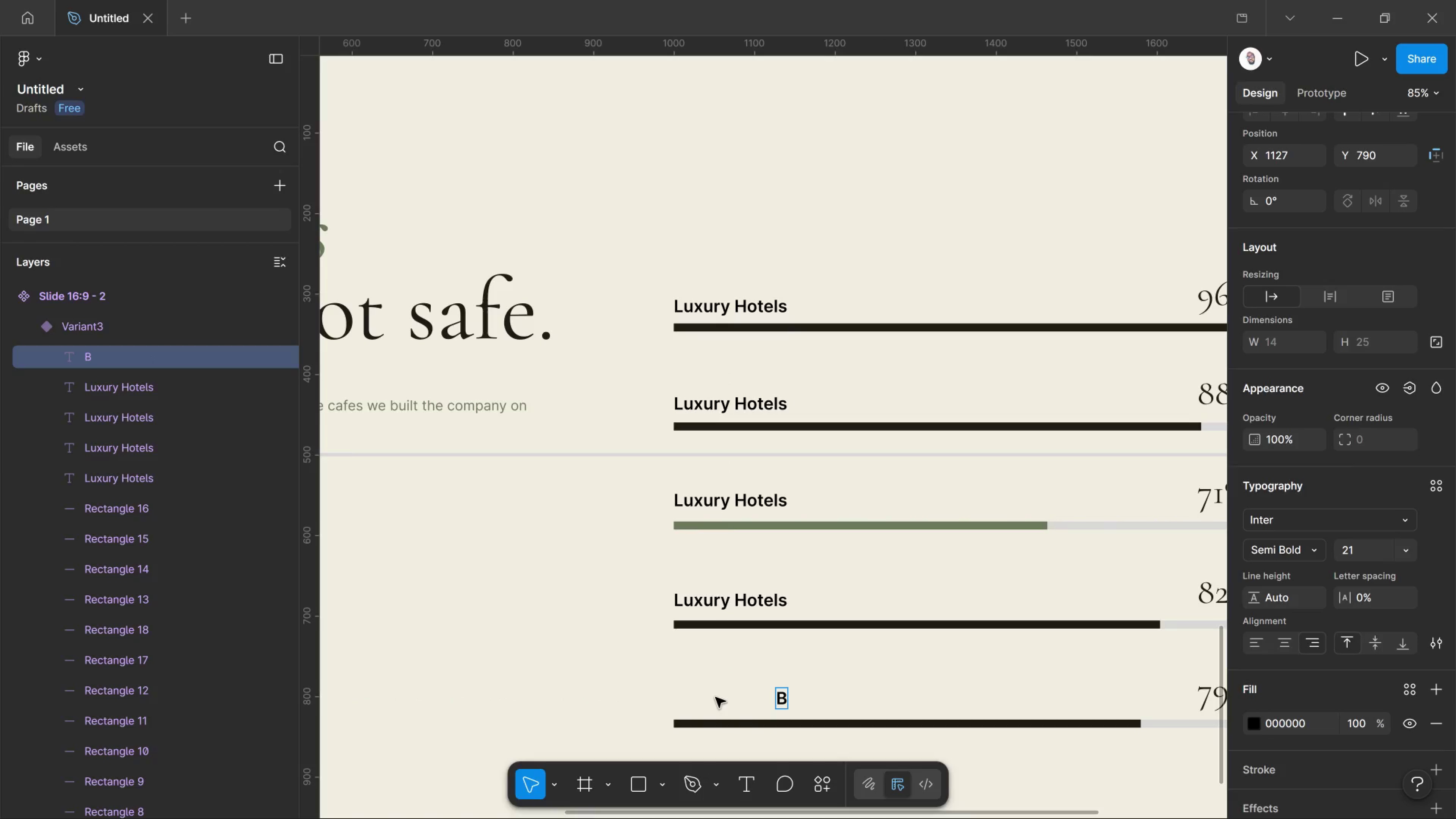 
key(Control+Z)
 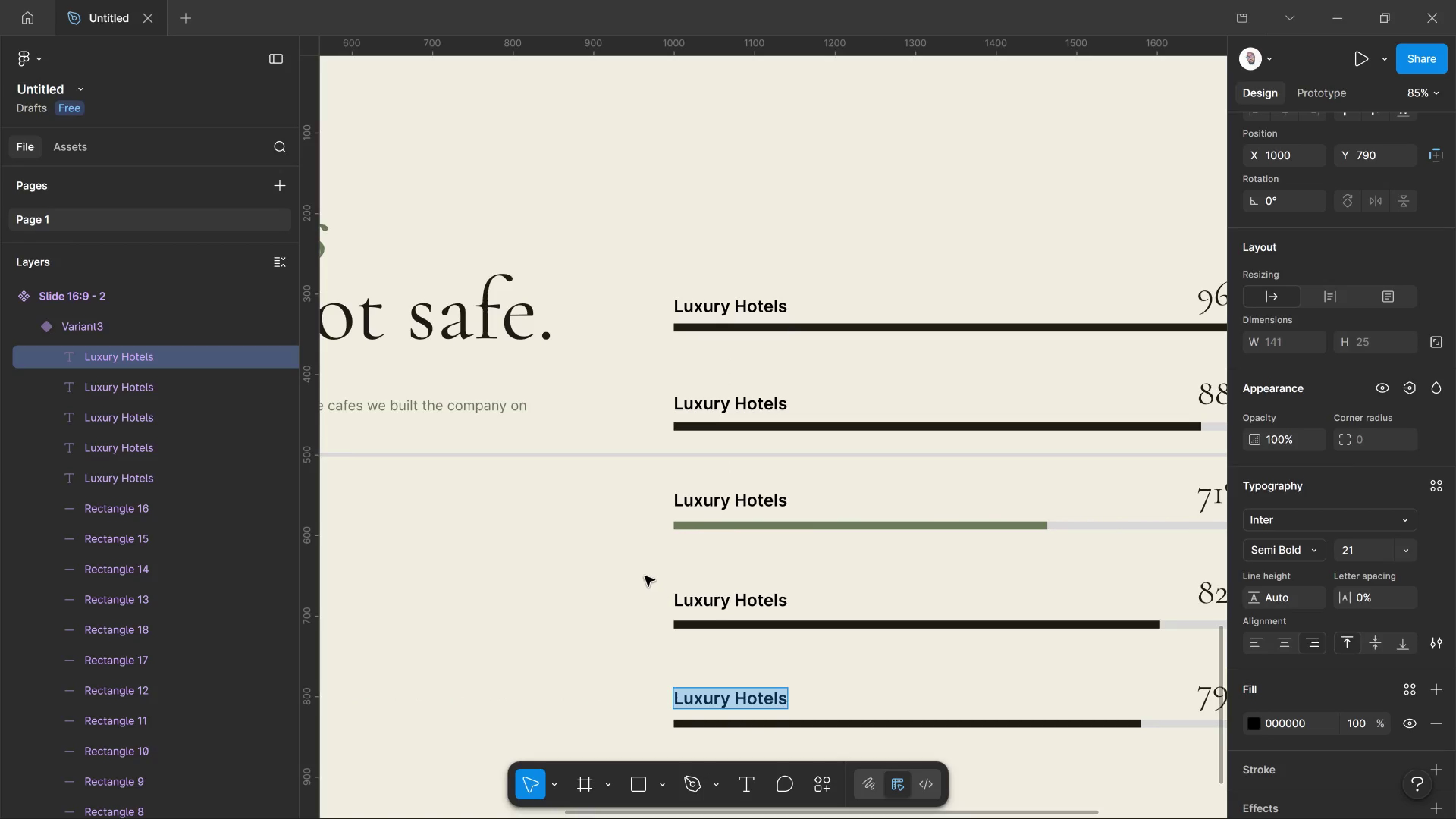 
left_click([637, 576])
 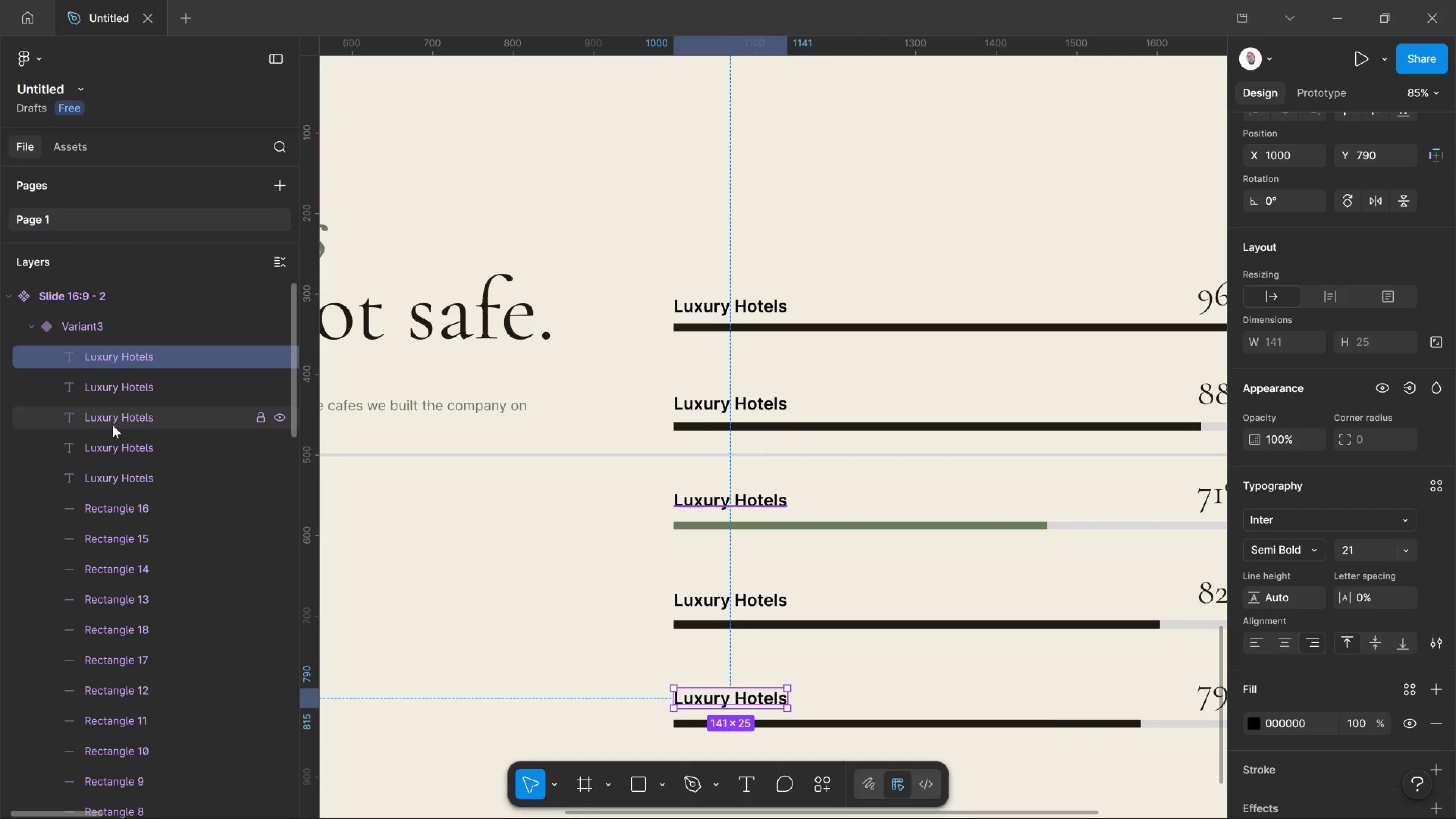 
hold_key(key=ShiftLeft, duration=0.8)
left_click([126, 479])
 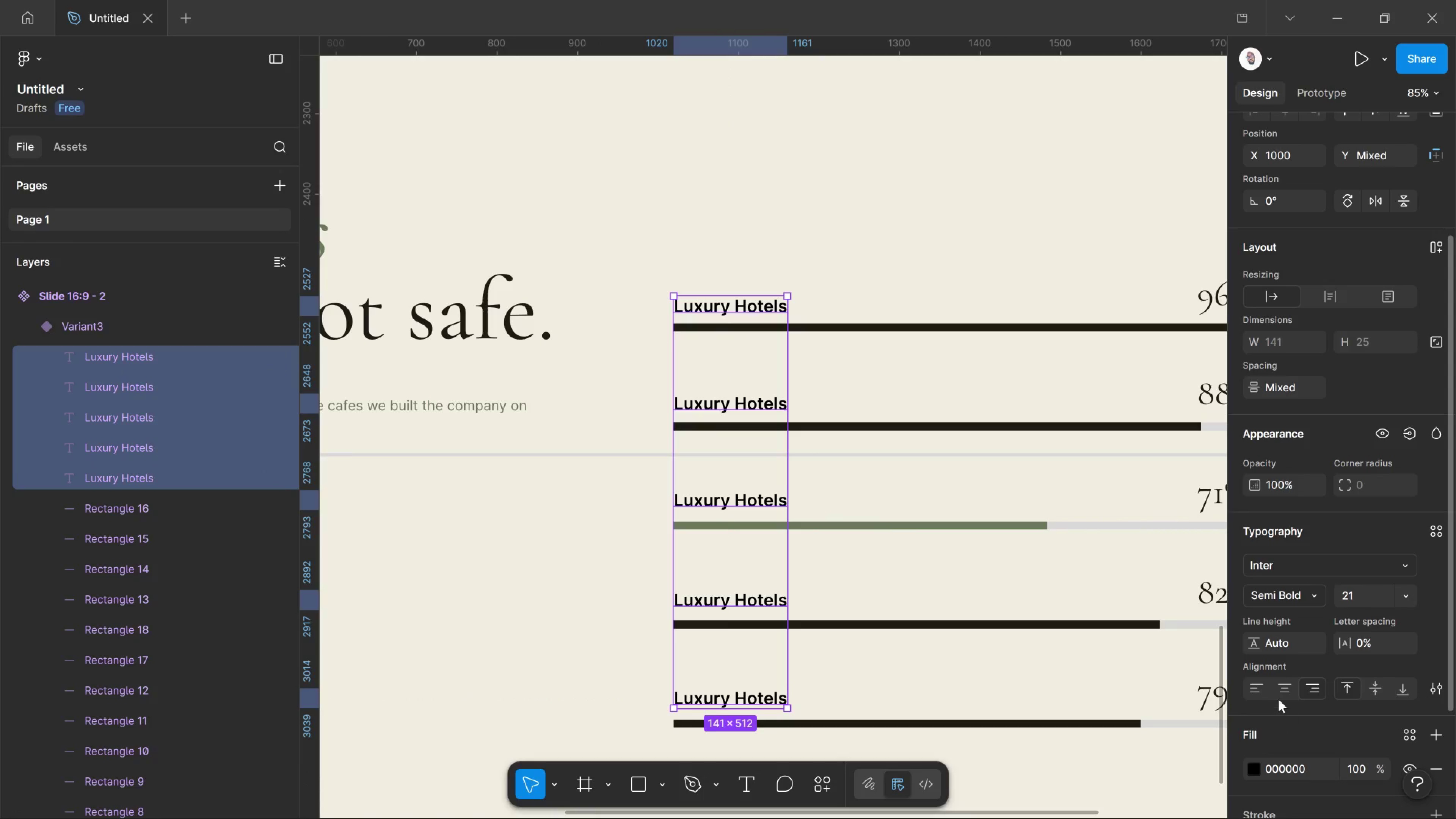 
left_click([1250, 693])
 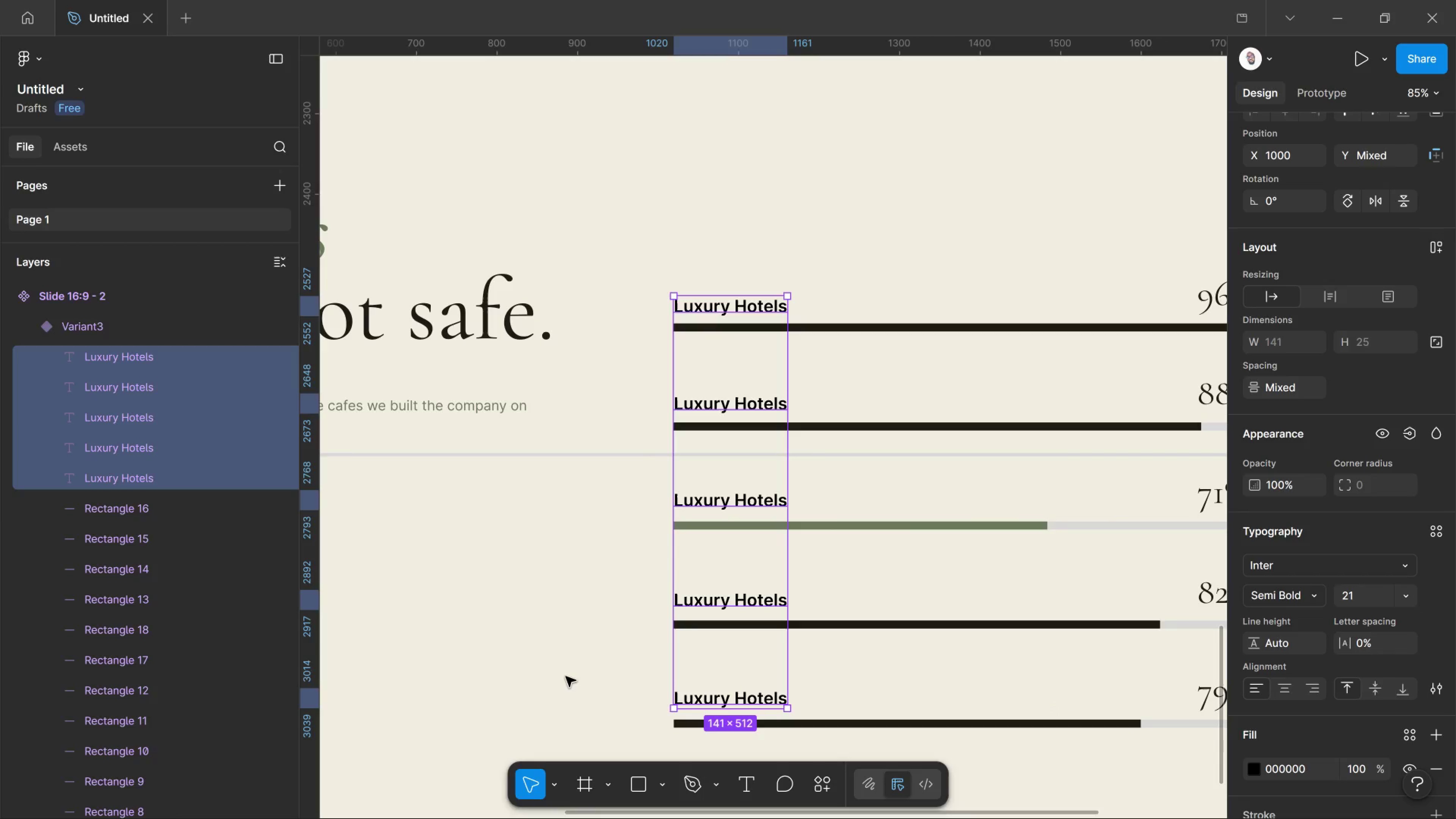 
left_click([564, 676])
 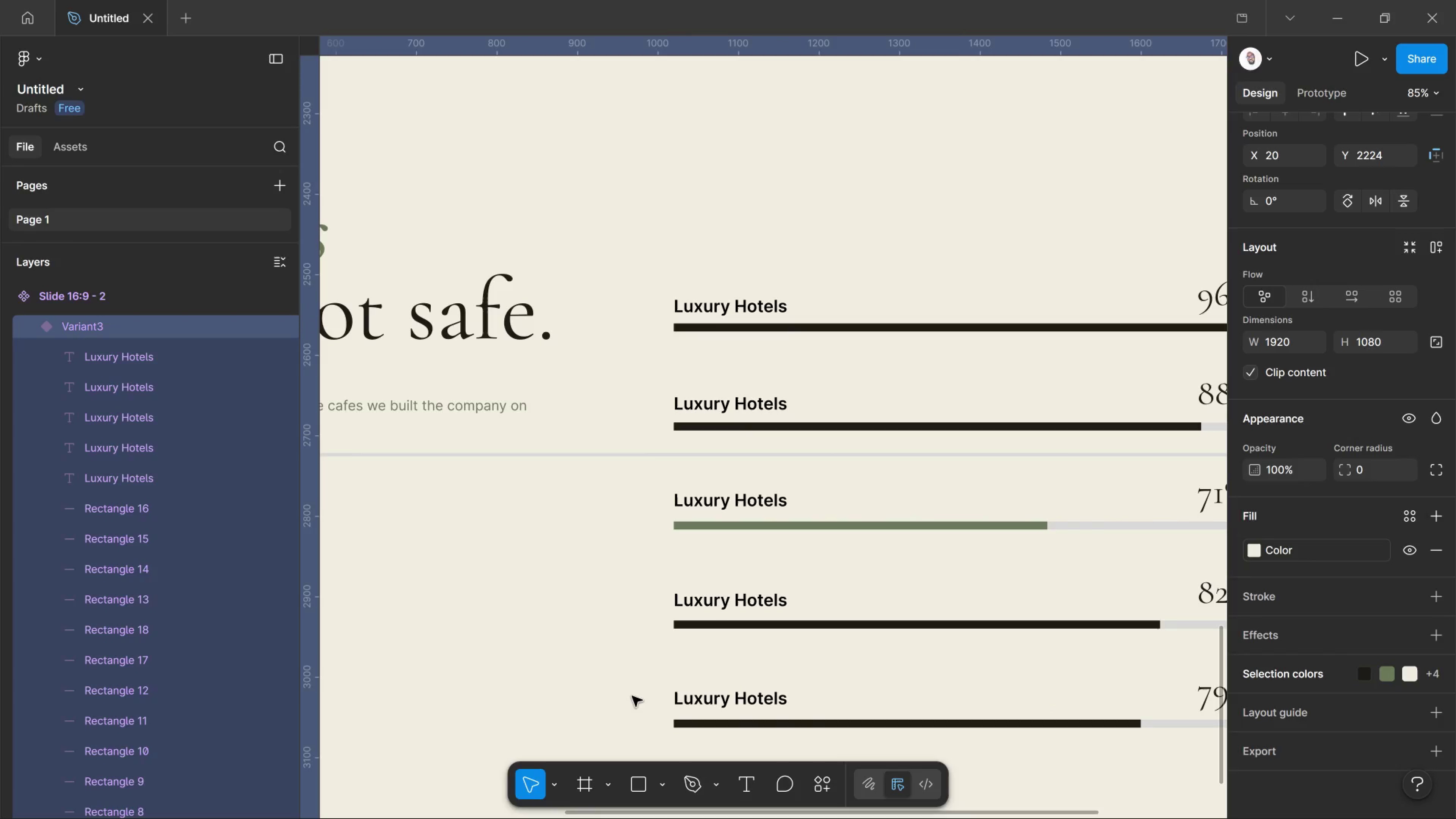 
left_click([618, 688])
 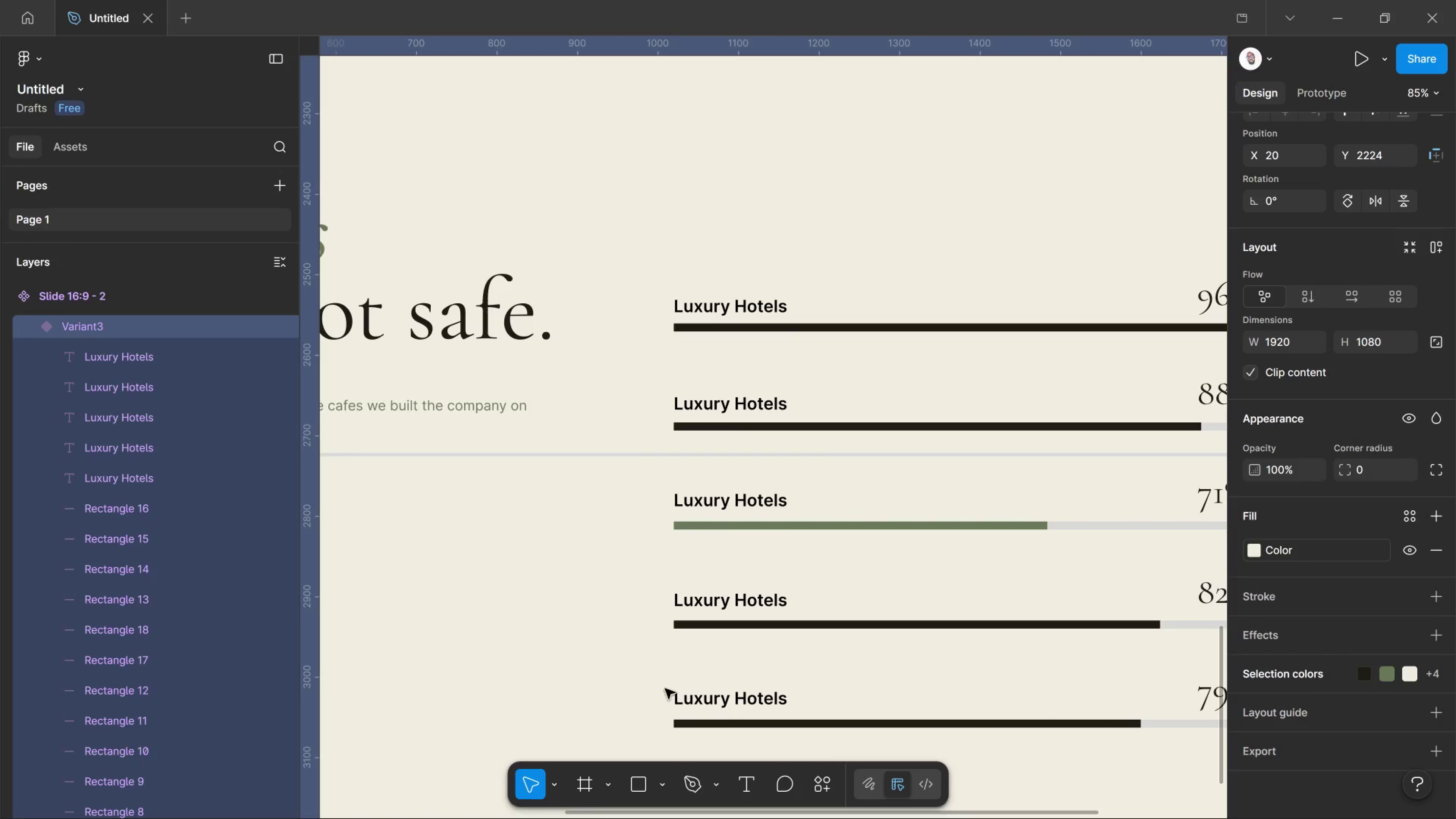 
left_click([665, 689])
 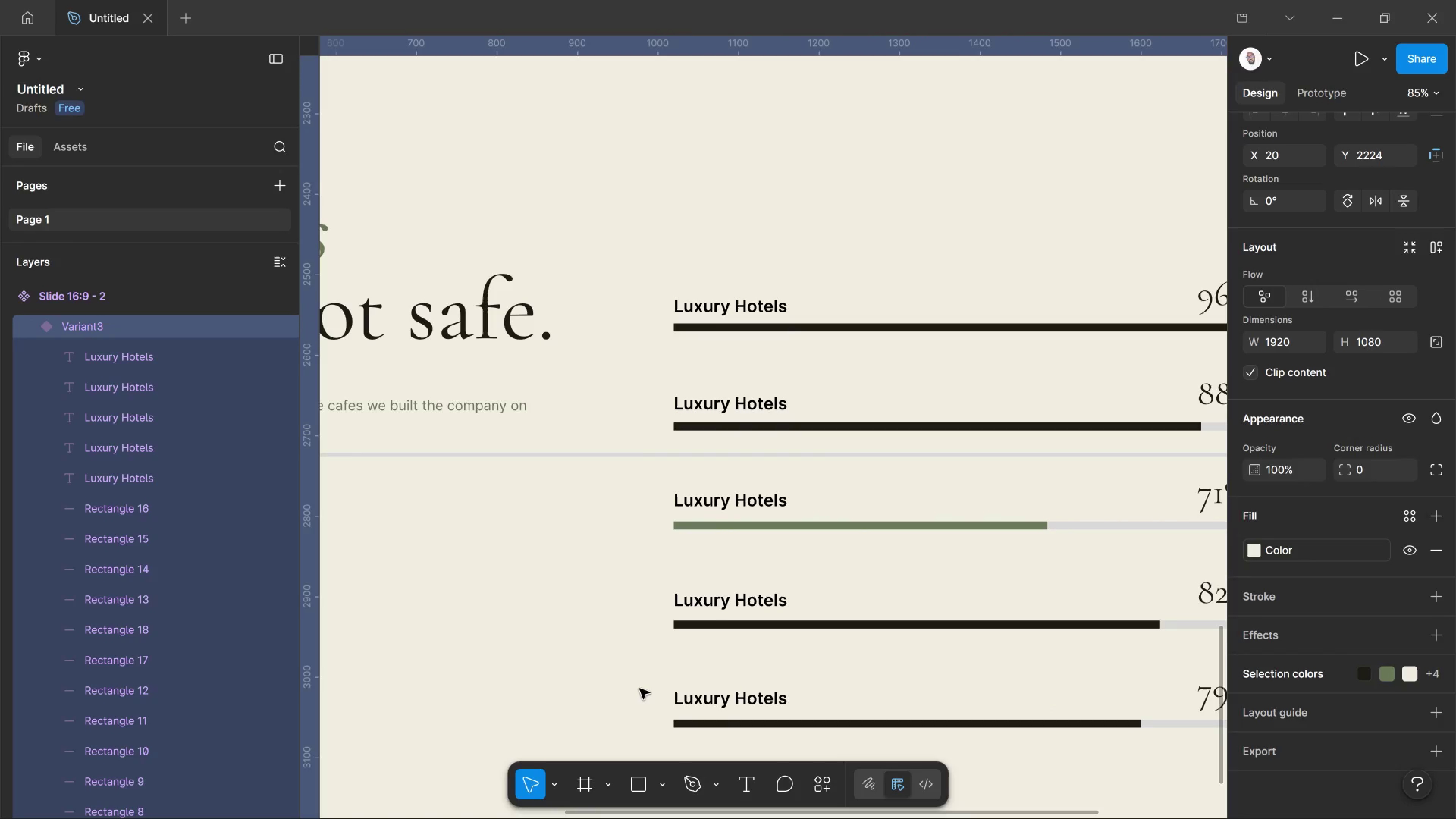 
double_click([640, 689])
 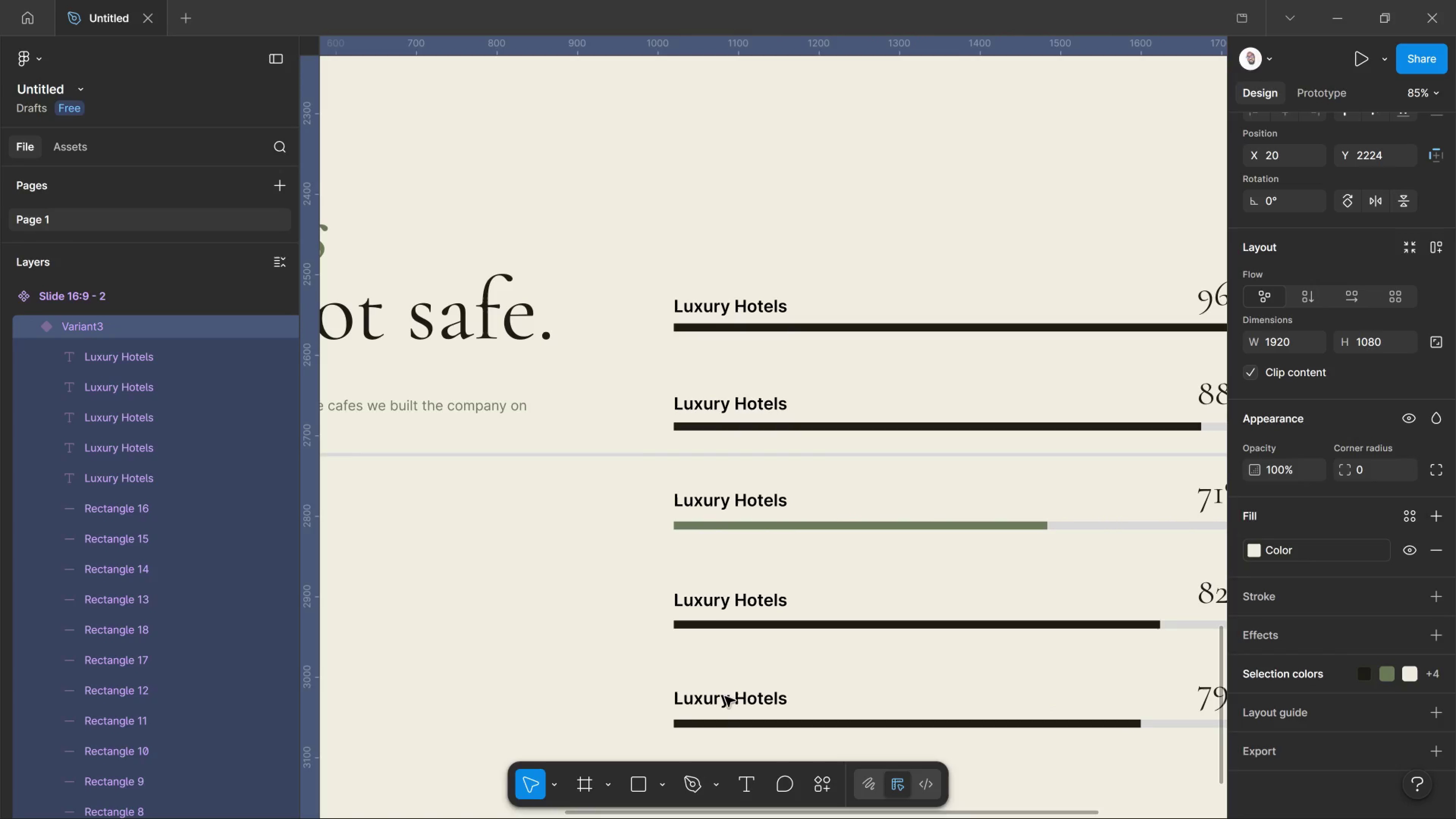 
double_click([725, 697])
 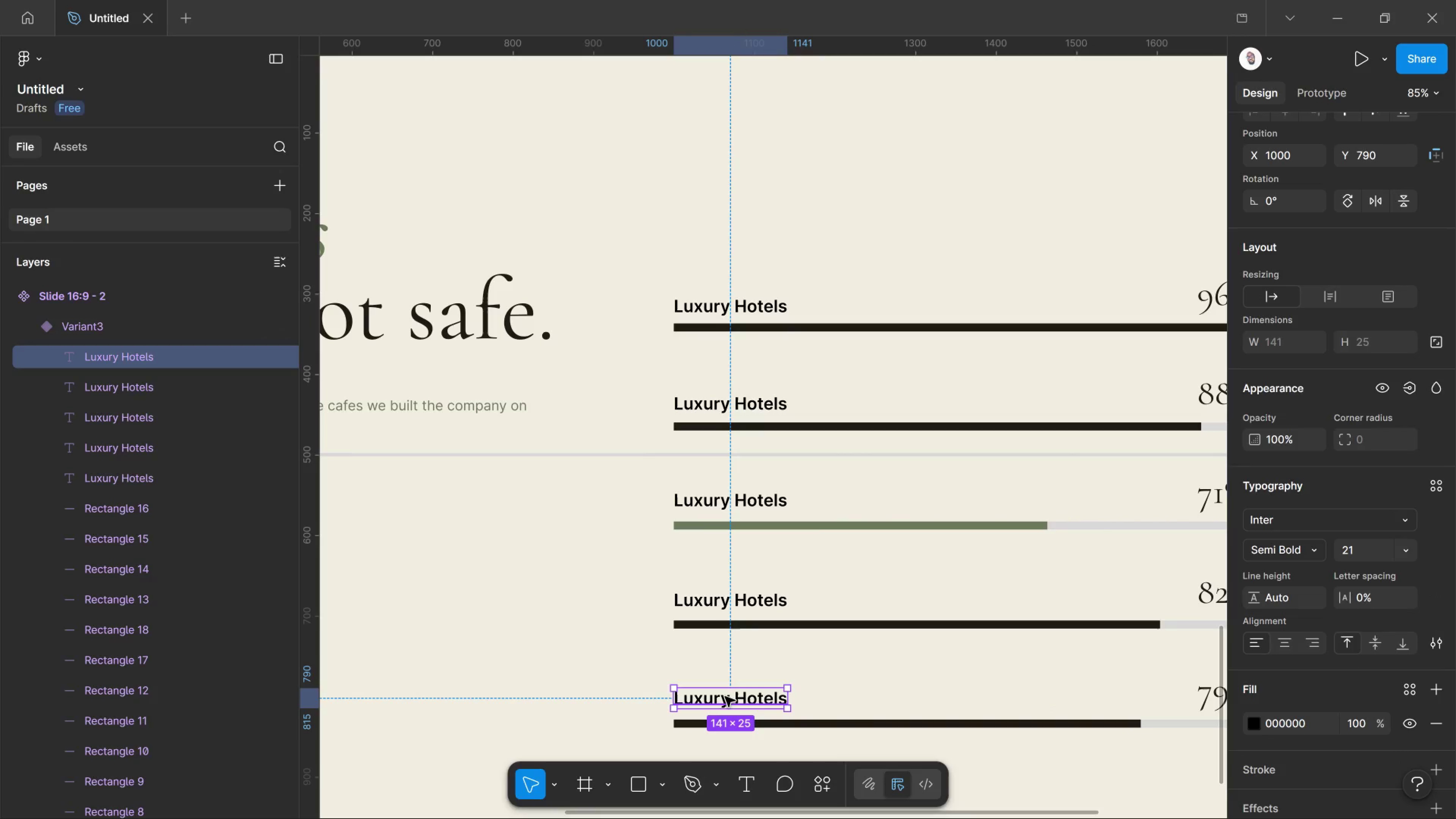 
left_click([725, 697])
 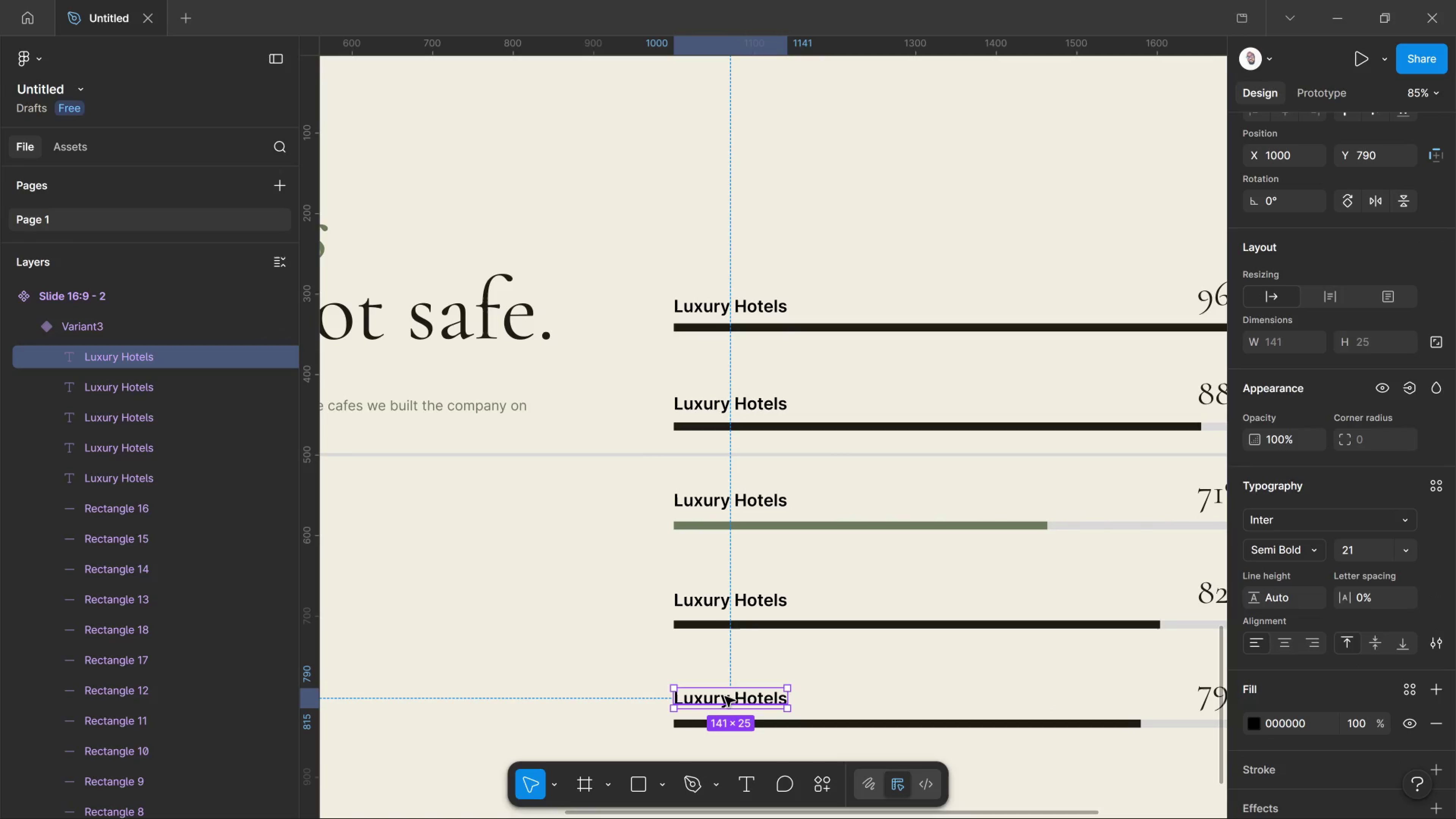 
double_click([725, 697])
 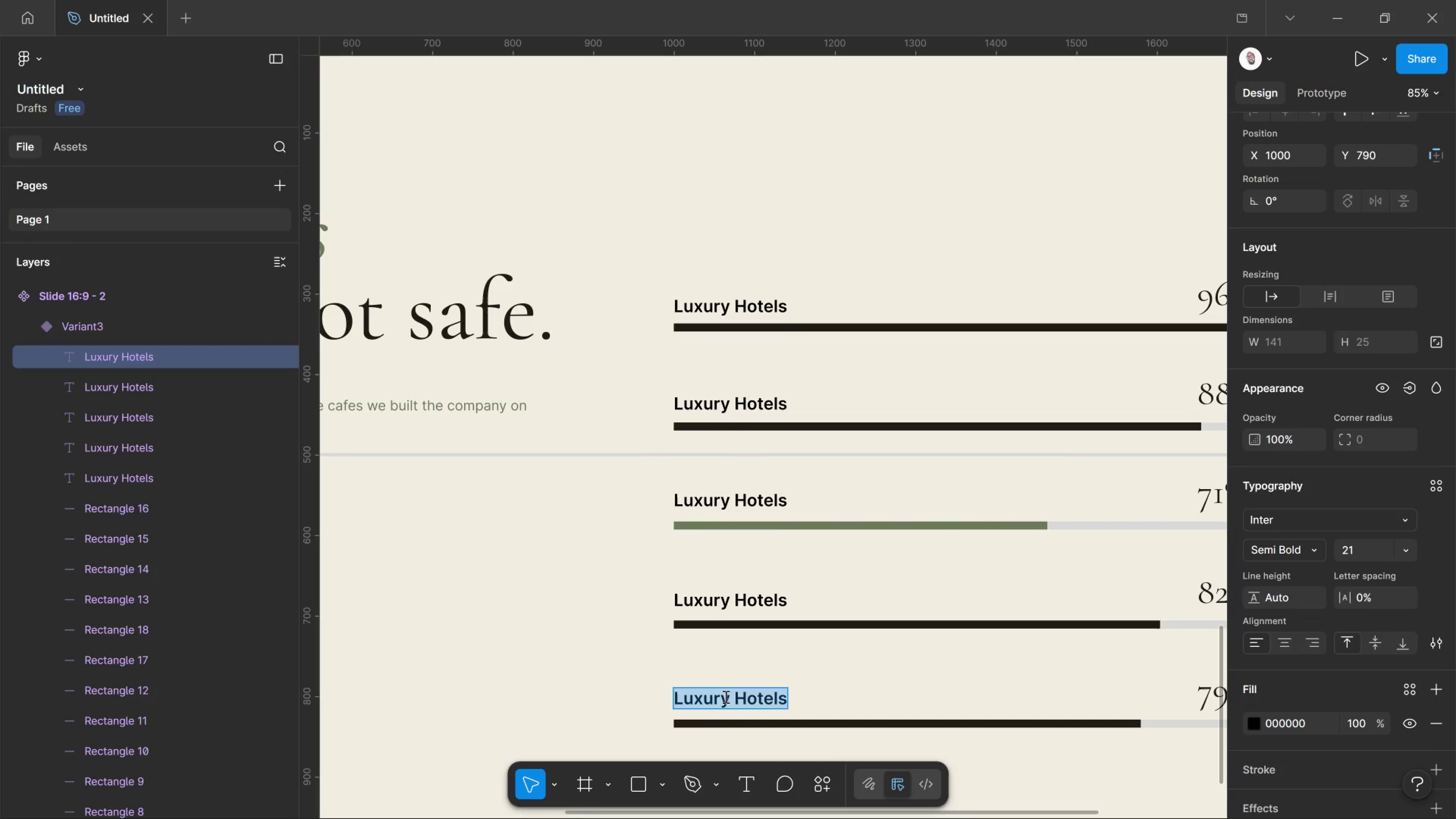 
type(Blended Book)
 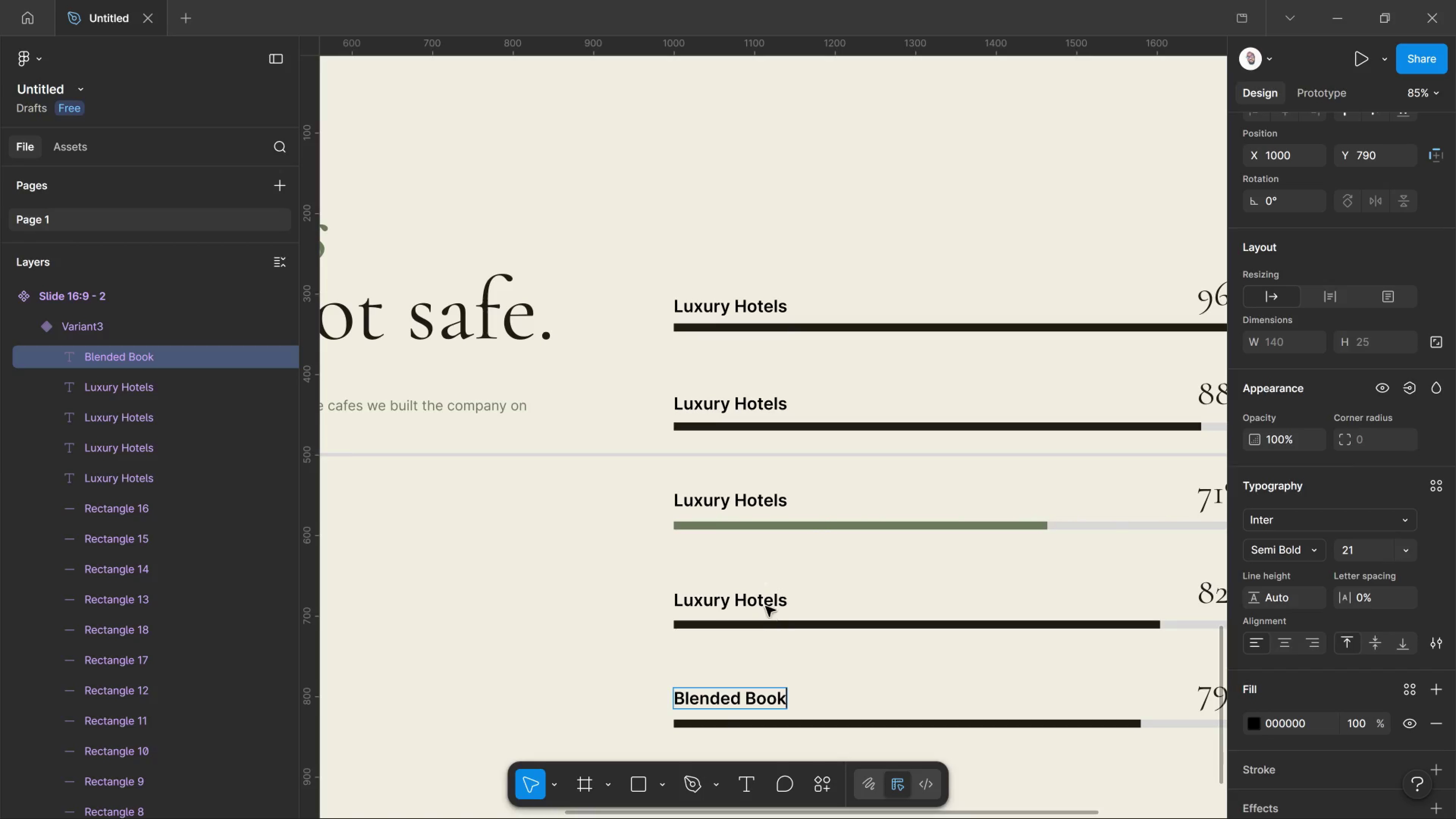 
left_click([759, 601])
 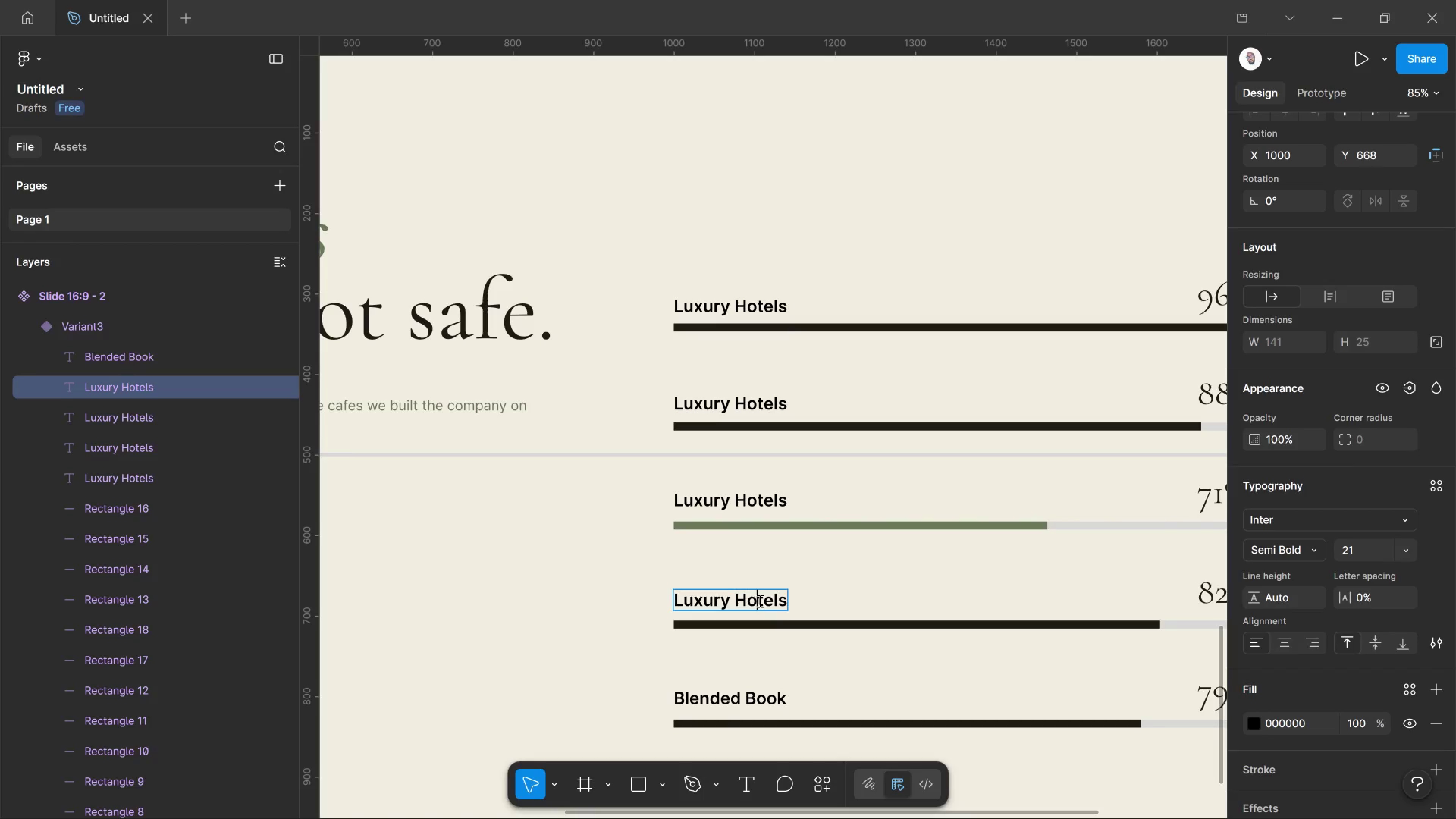 
left_click([759, 601])
 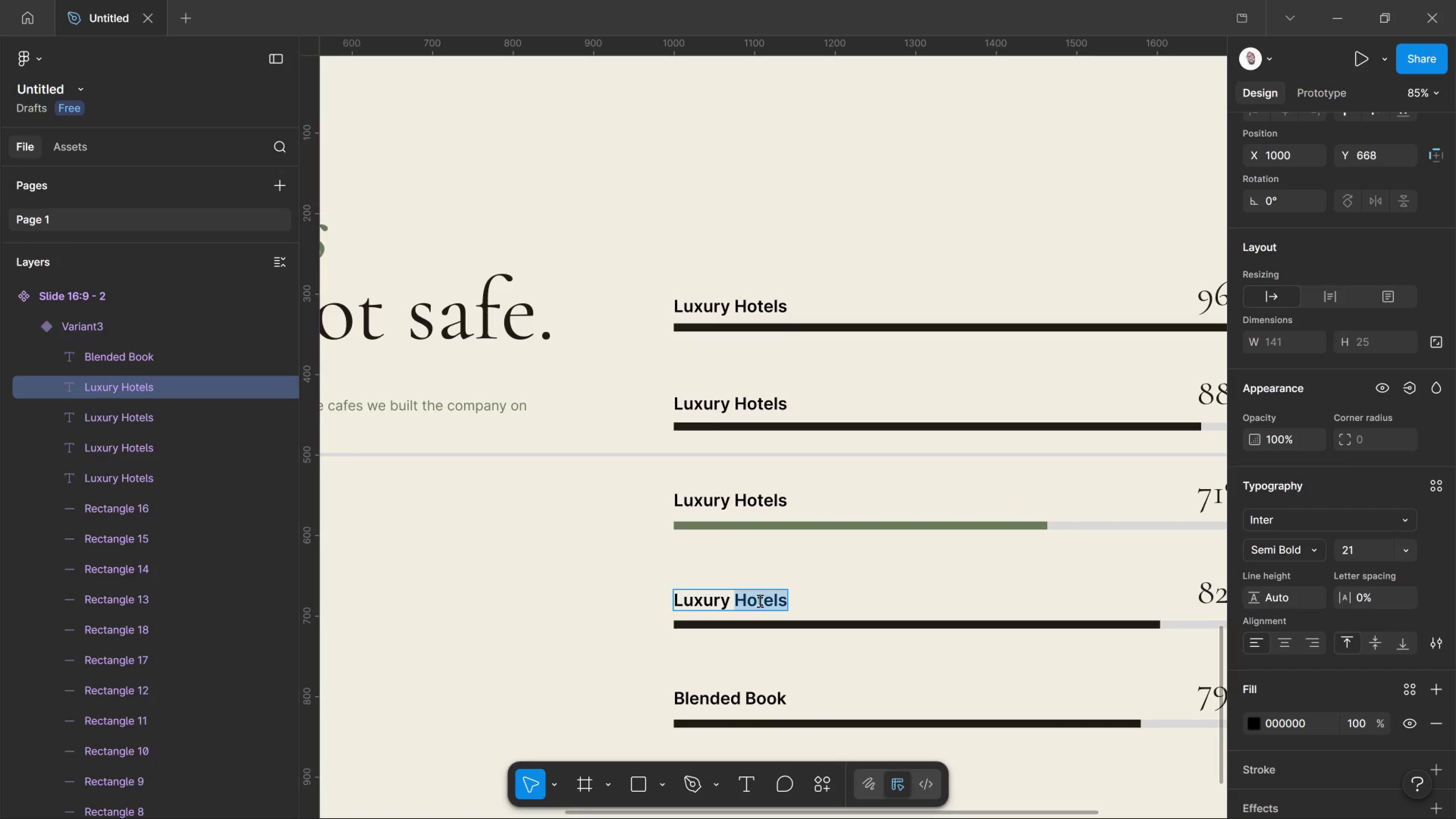 
key(Control+A)
 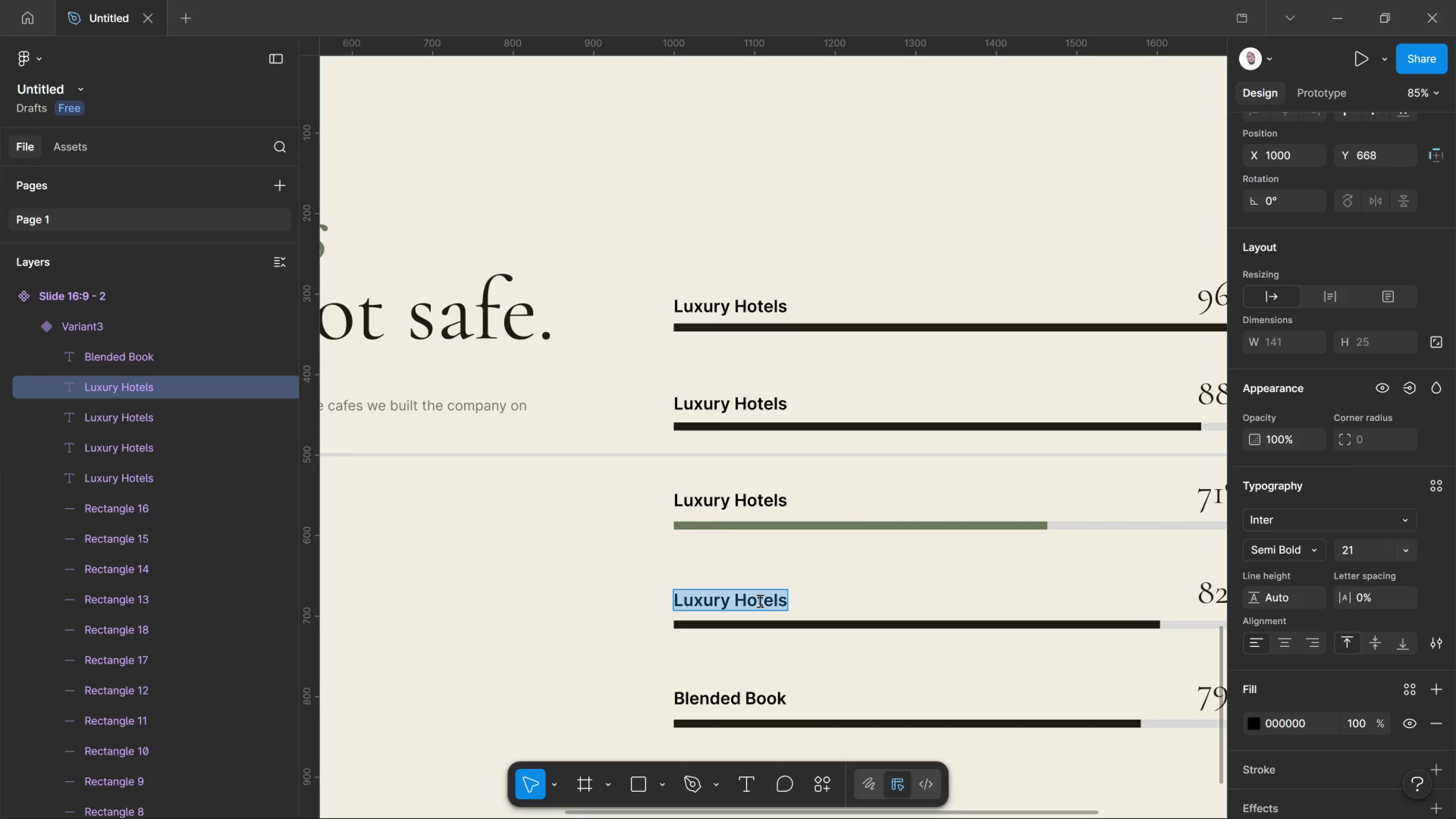 
type(Resturant )
 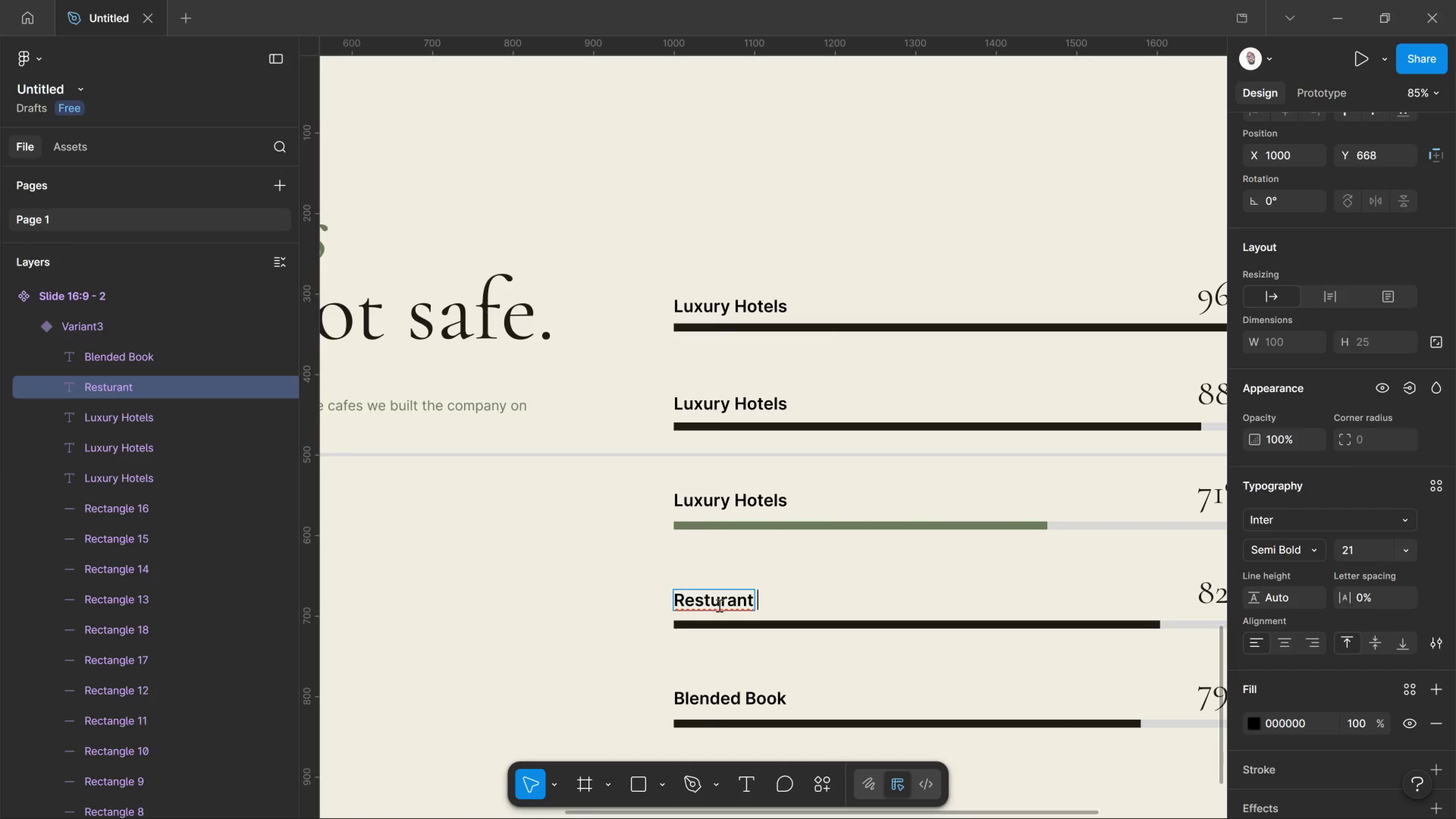 
left_click([715, 604])
 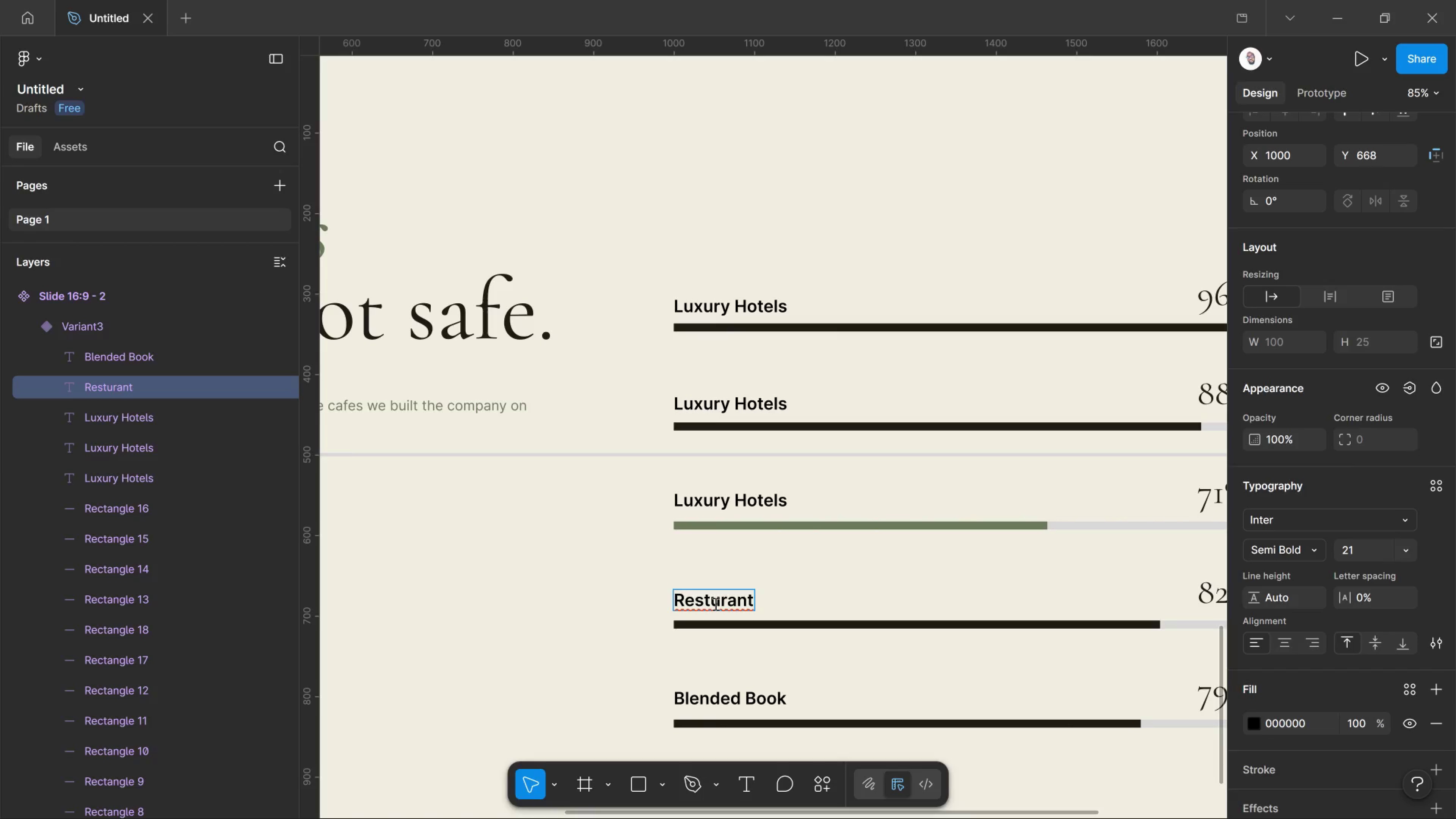 
key(A)
 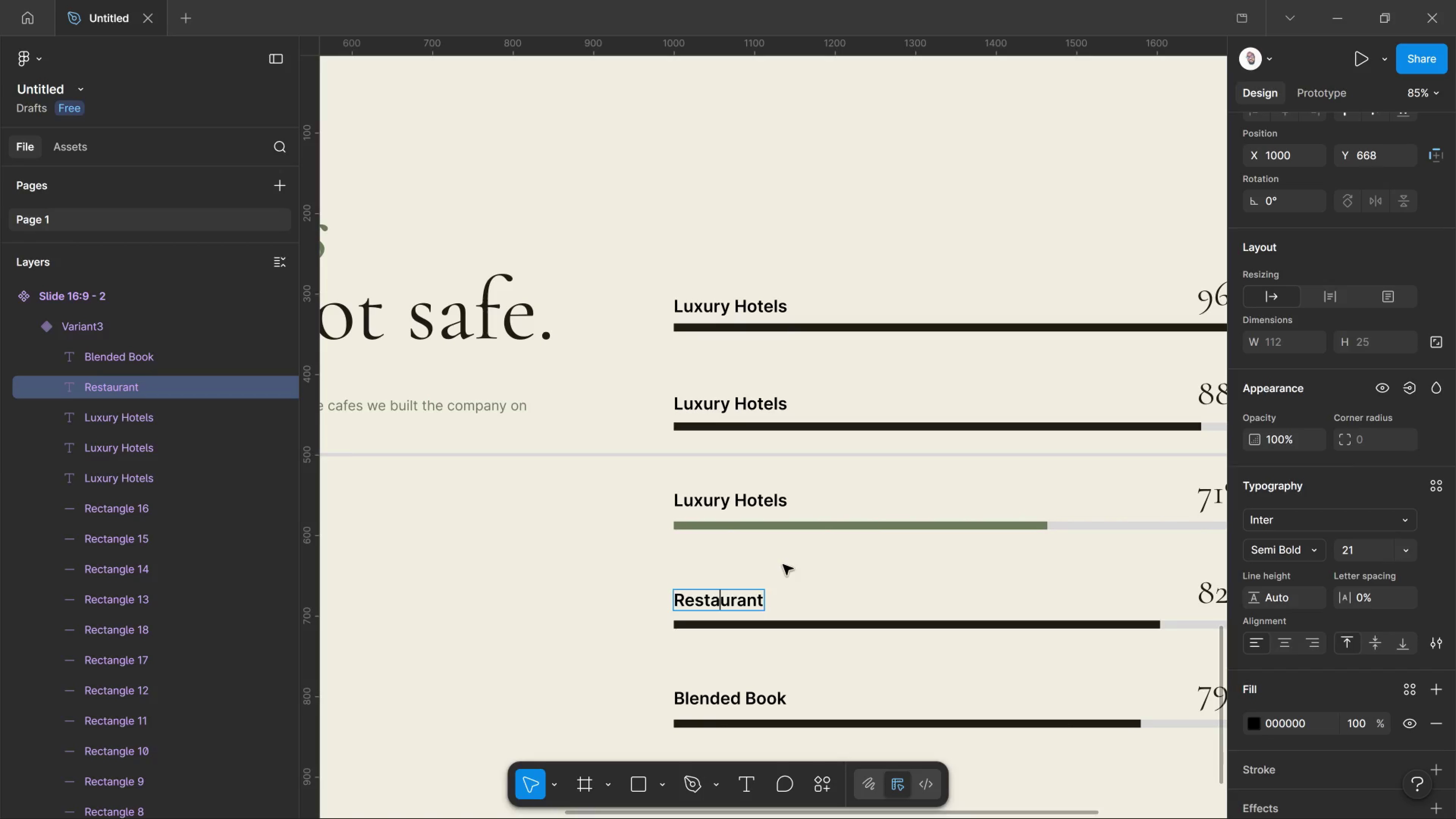 
key(ArrowRight)
 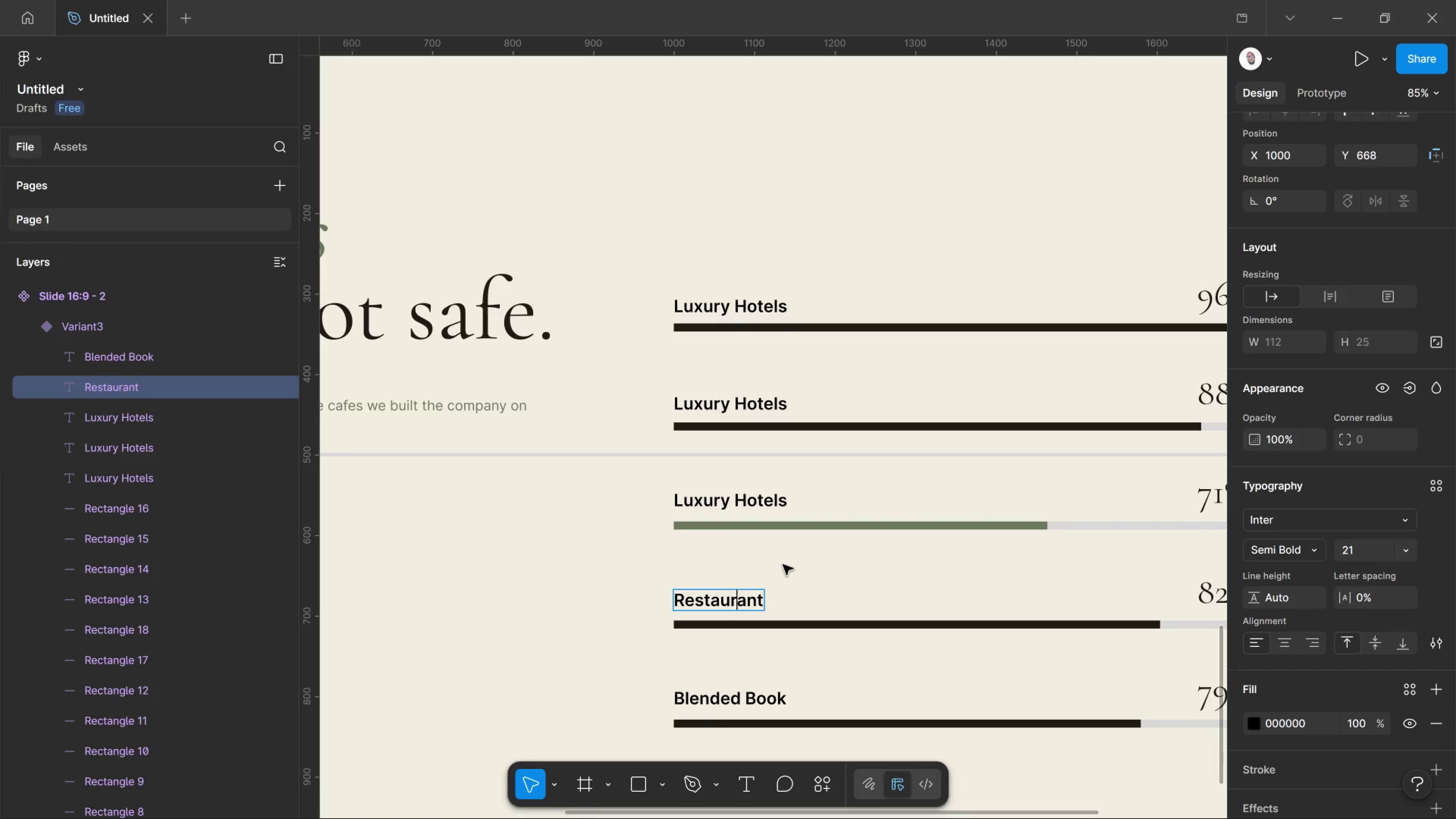 
key(ArrowRight)
 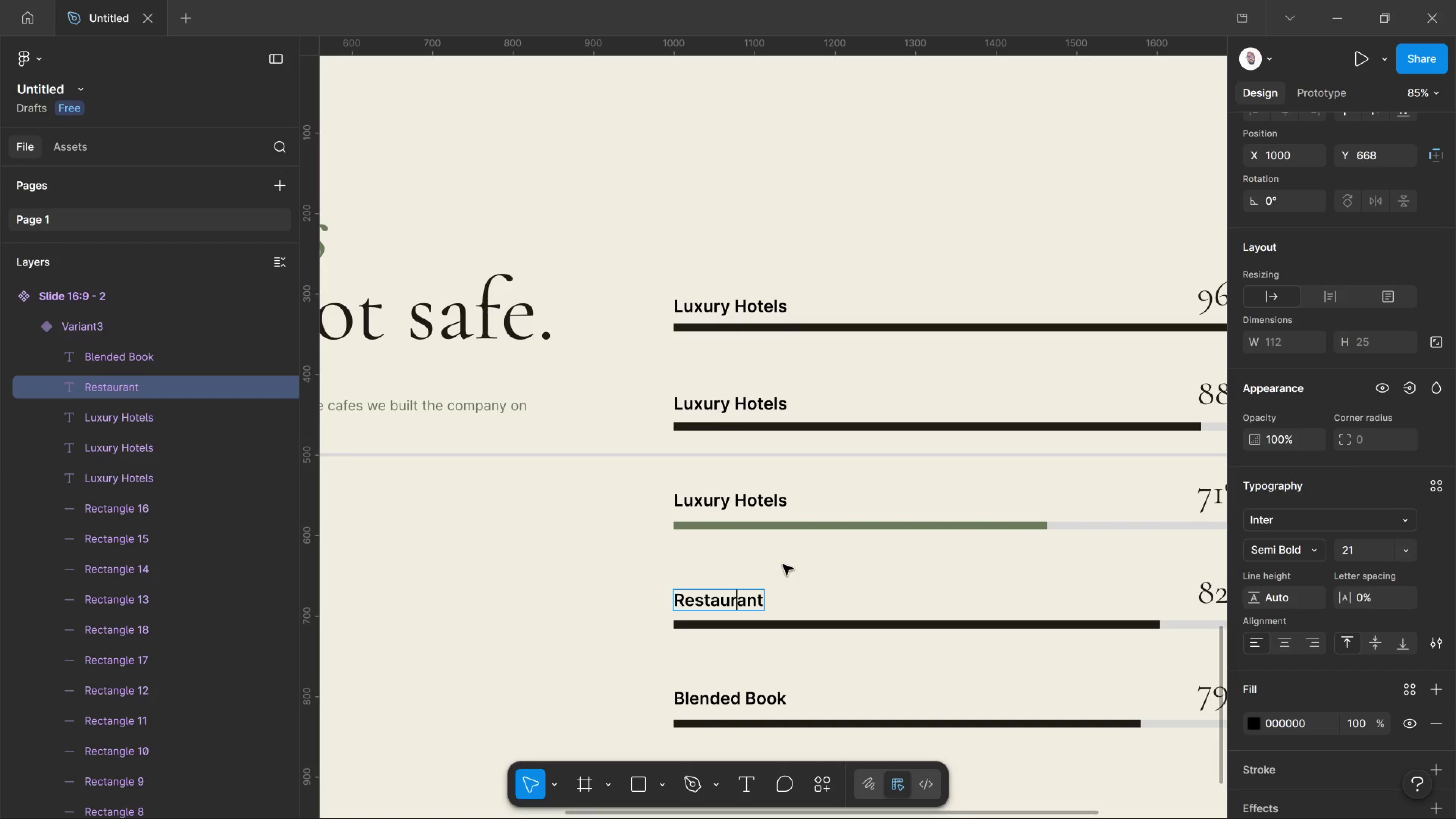 
key(ArrowRight)
 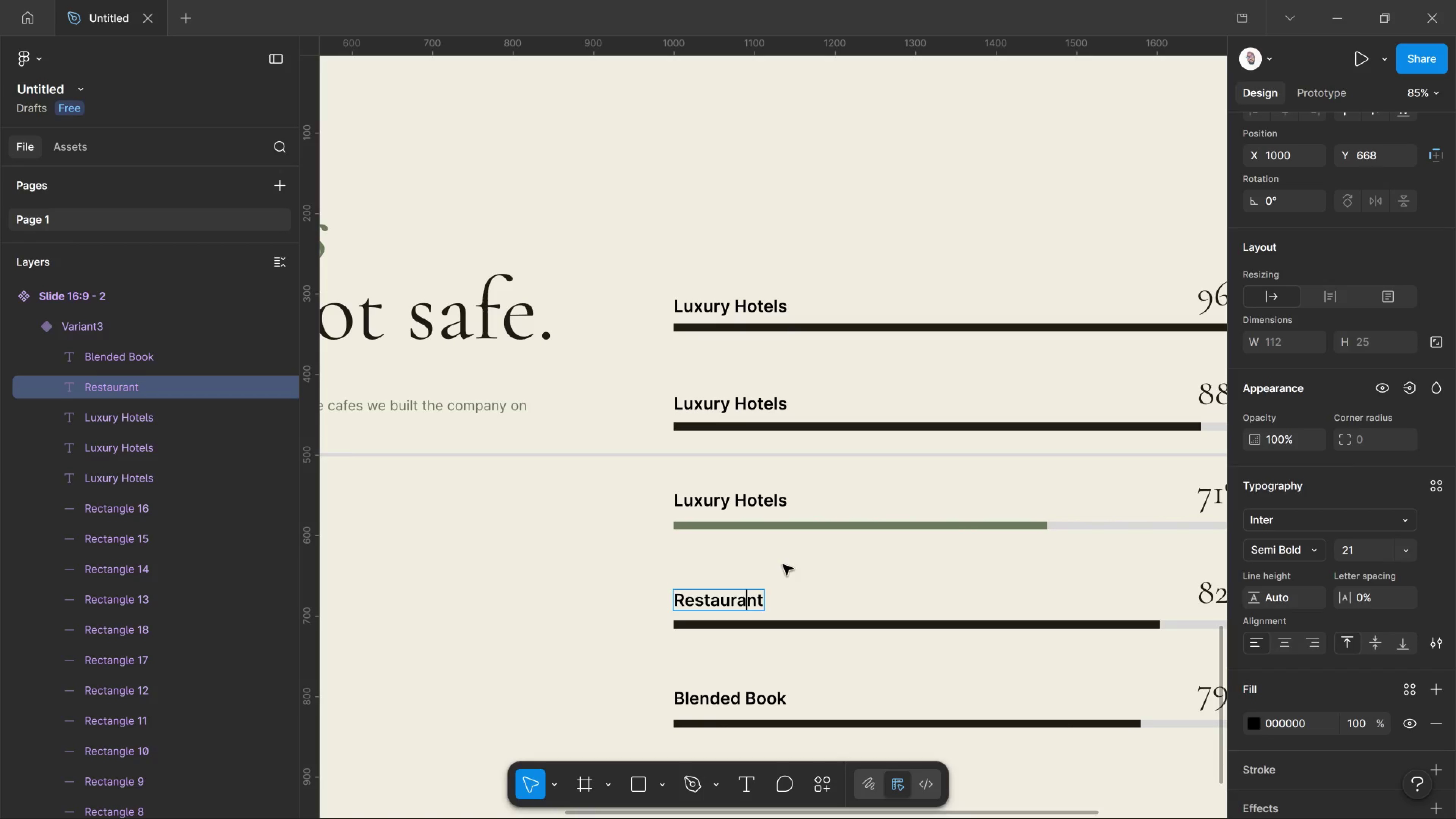 
key(ArrowRight)
 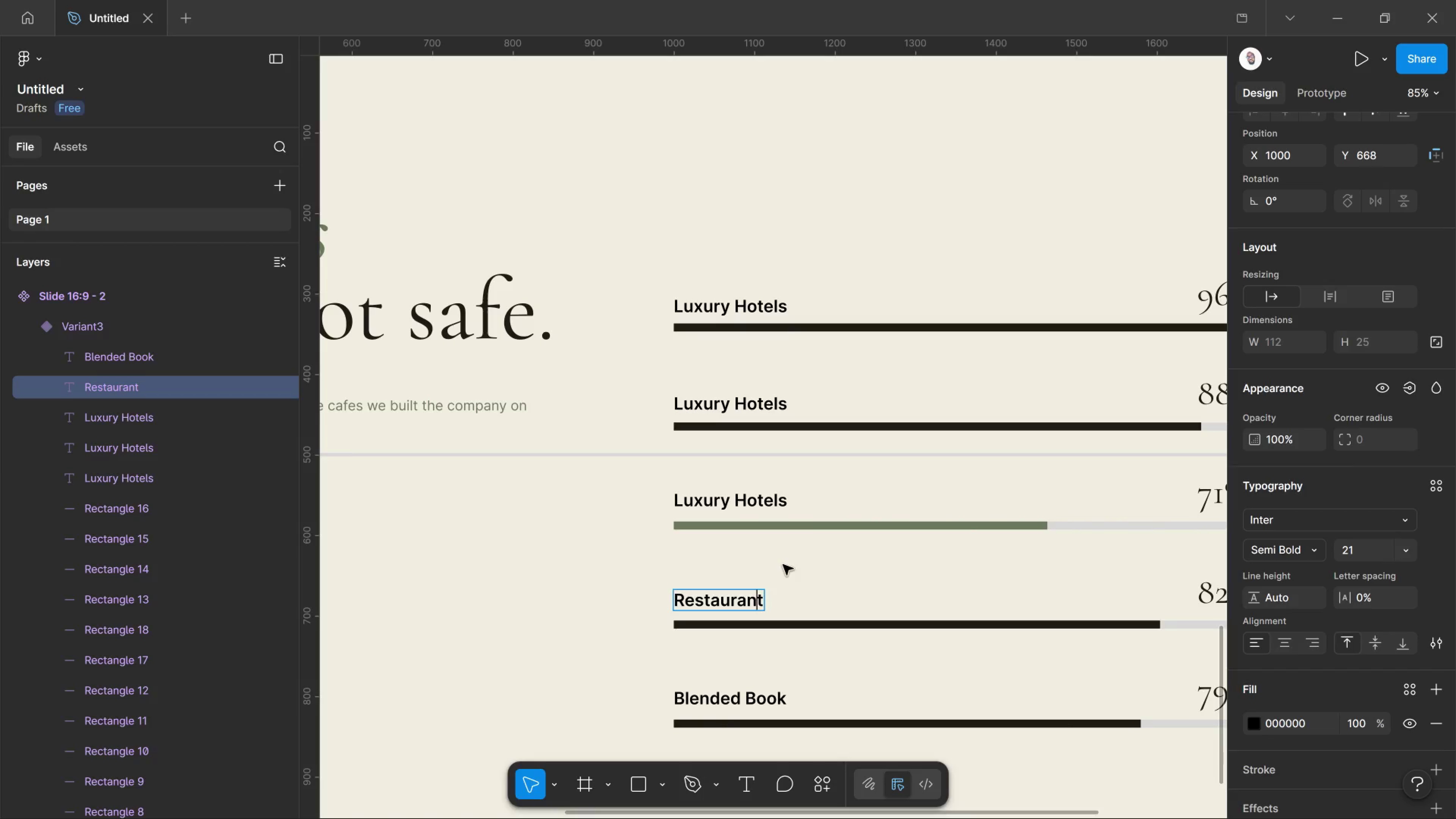 
key(ArrowRight)
 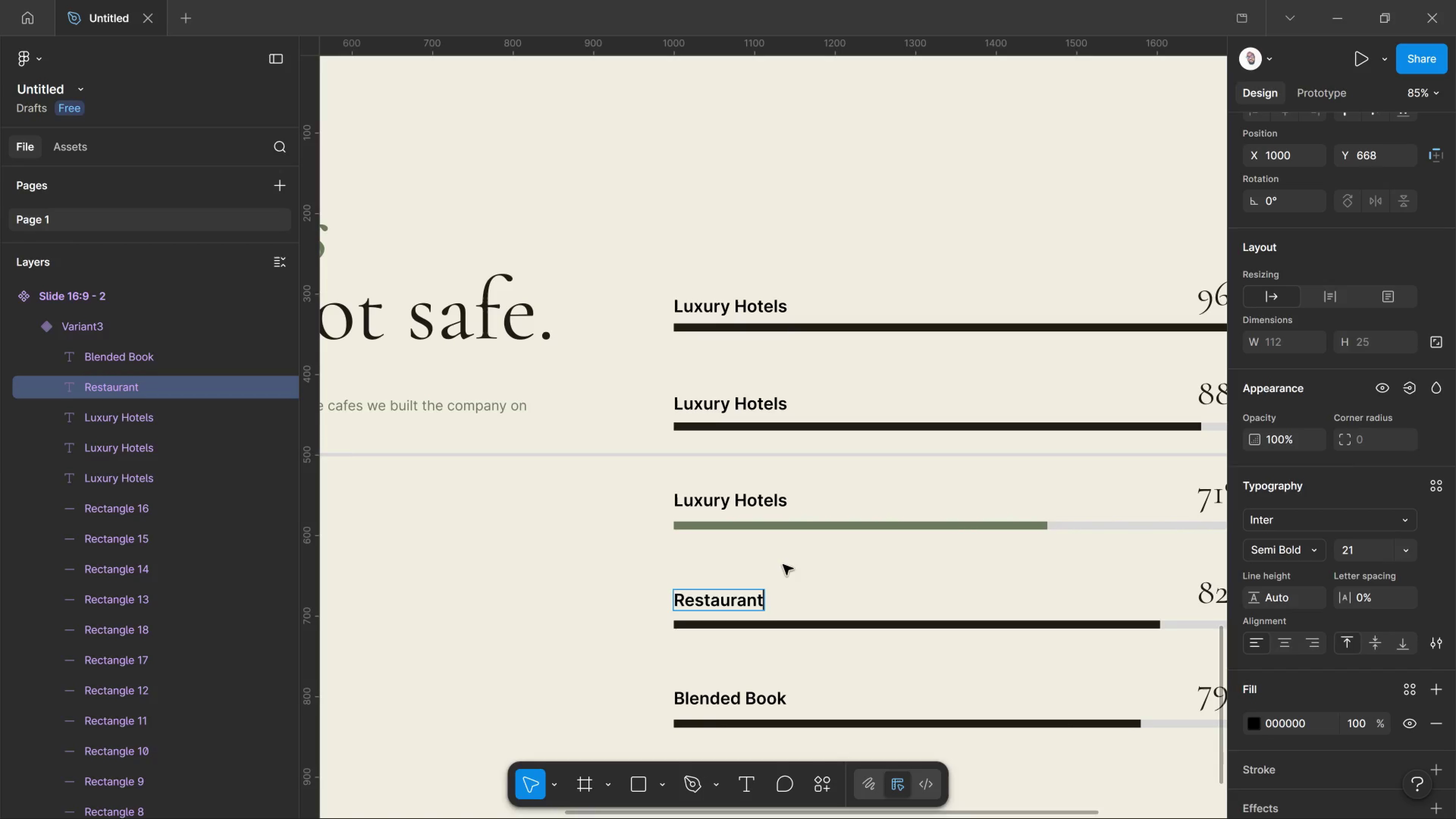 
key(ArrowRight)
 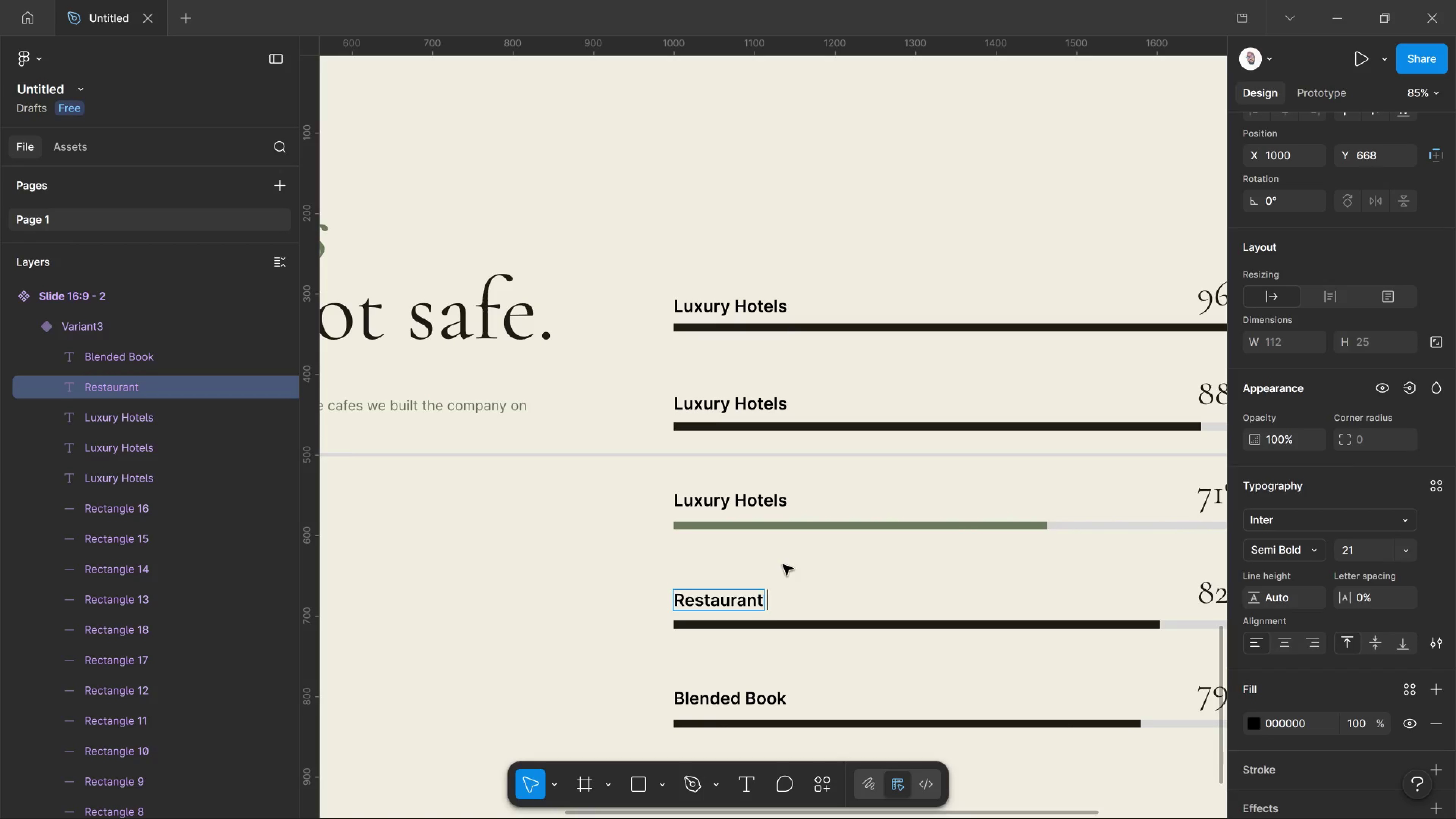 
key(ArrowRight)
 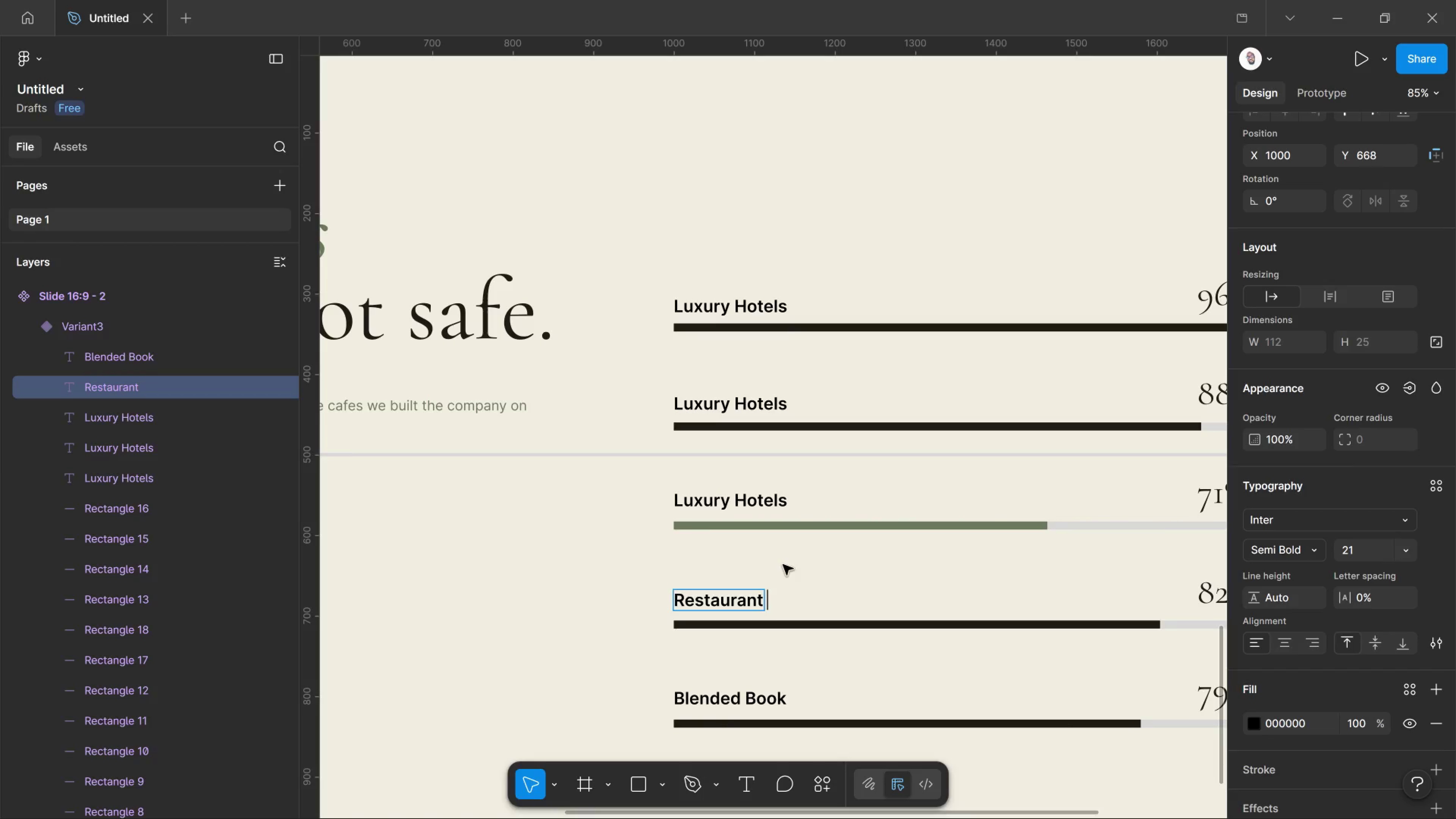 
key(ArrowRight)
 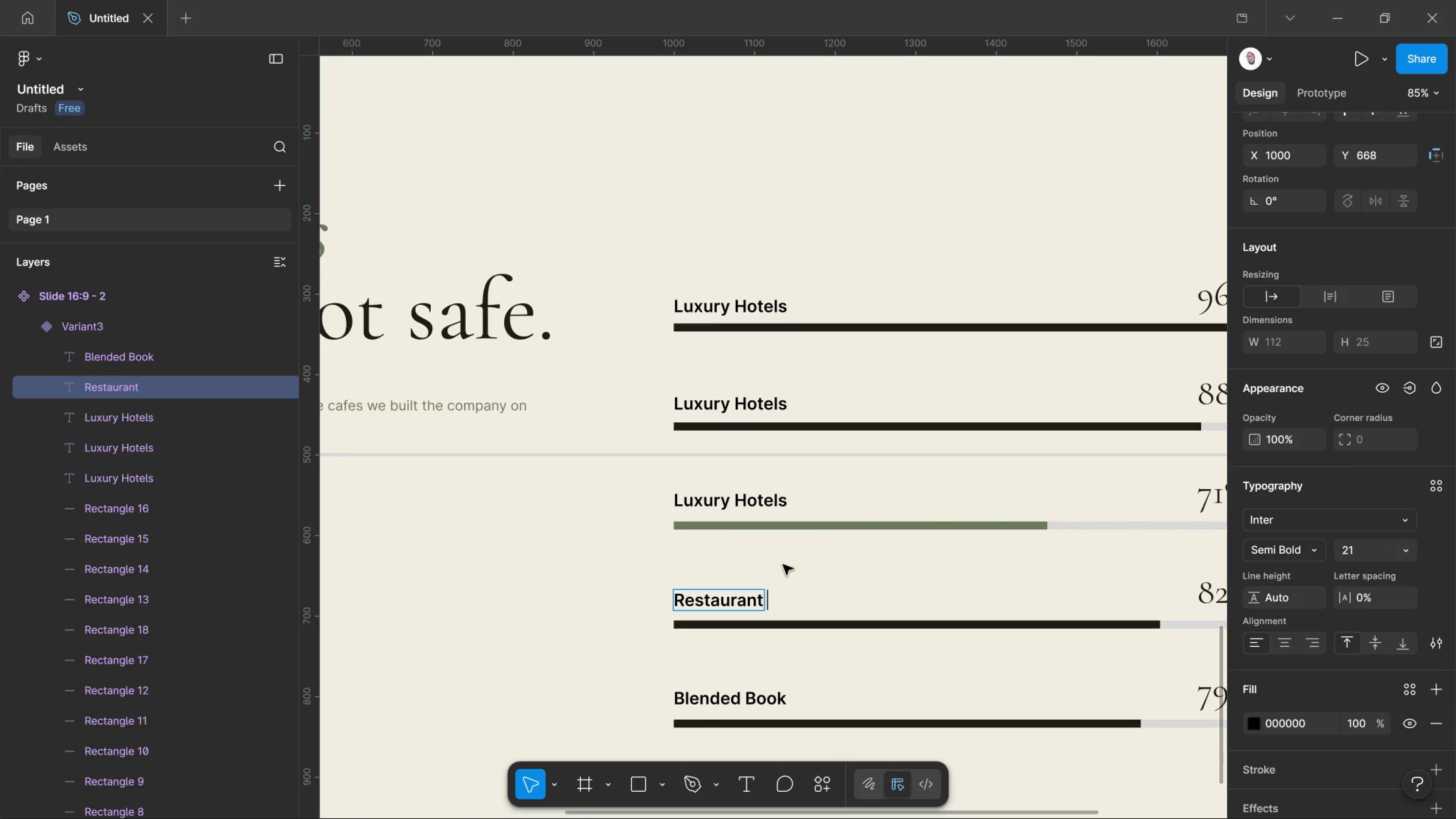 
key(ArrowRight)
 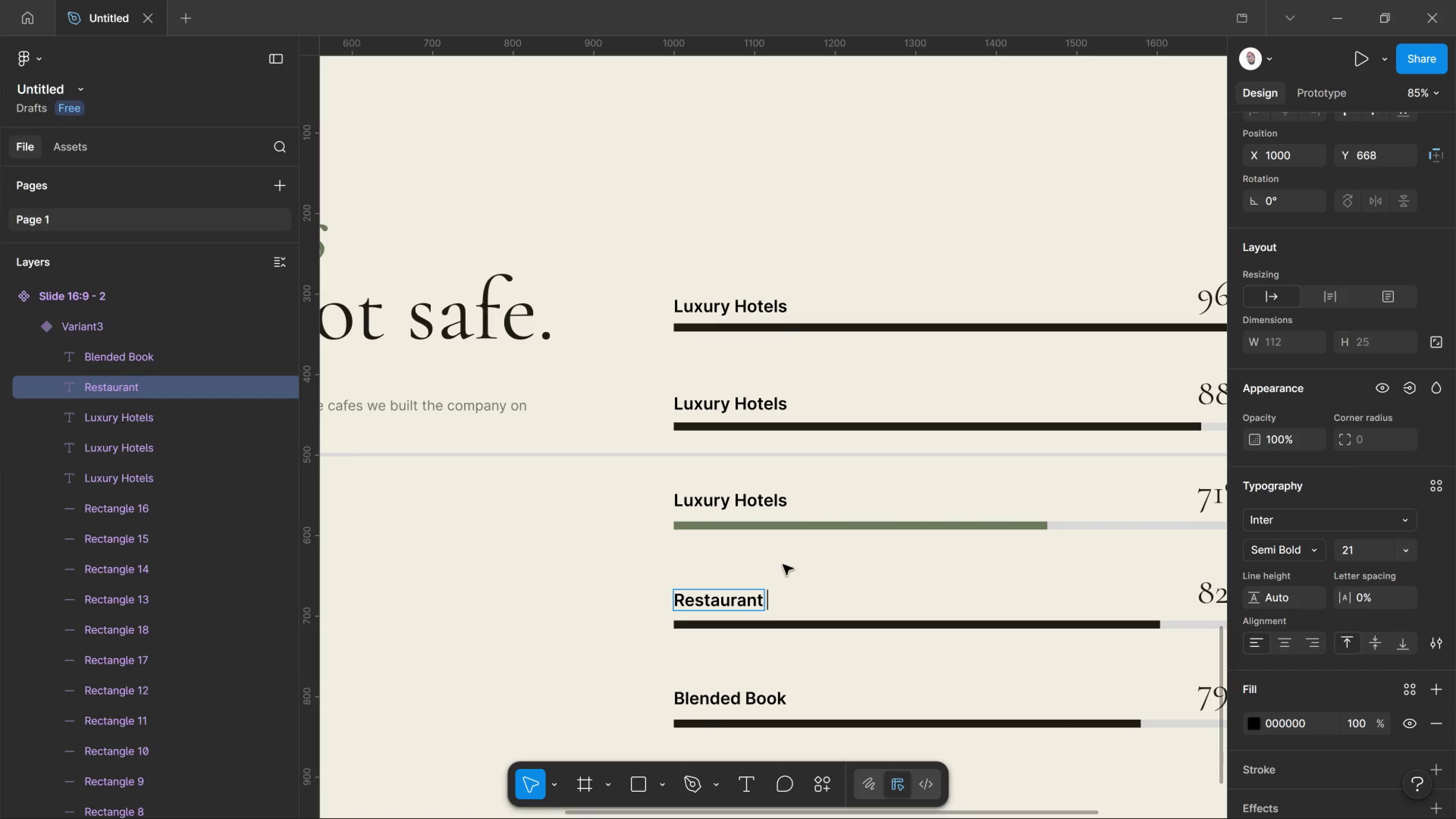 
type(Groups)
 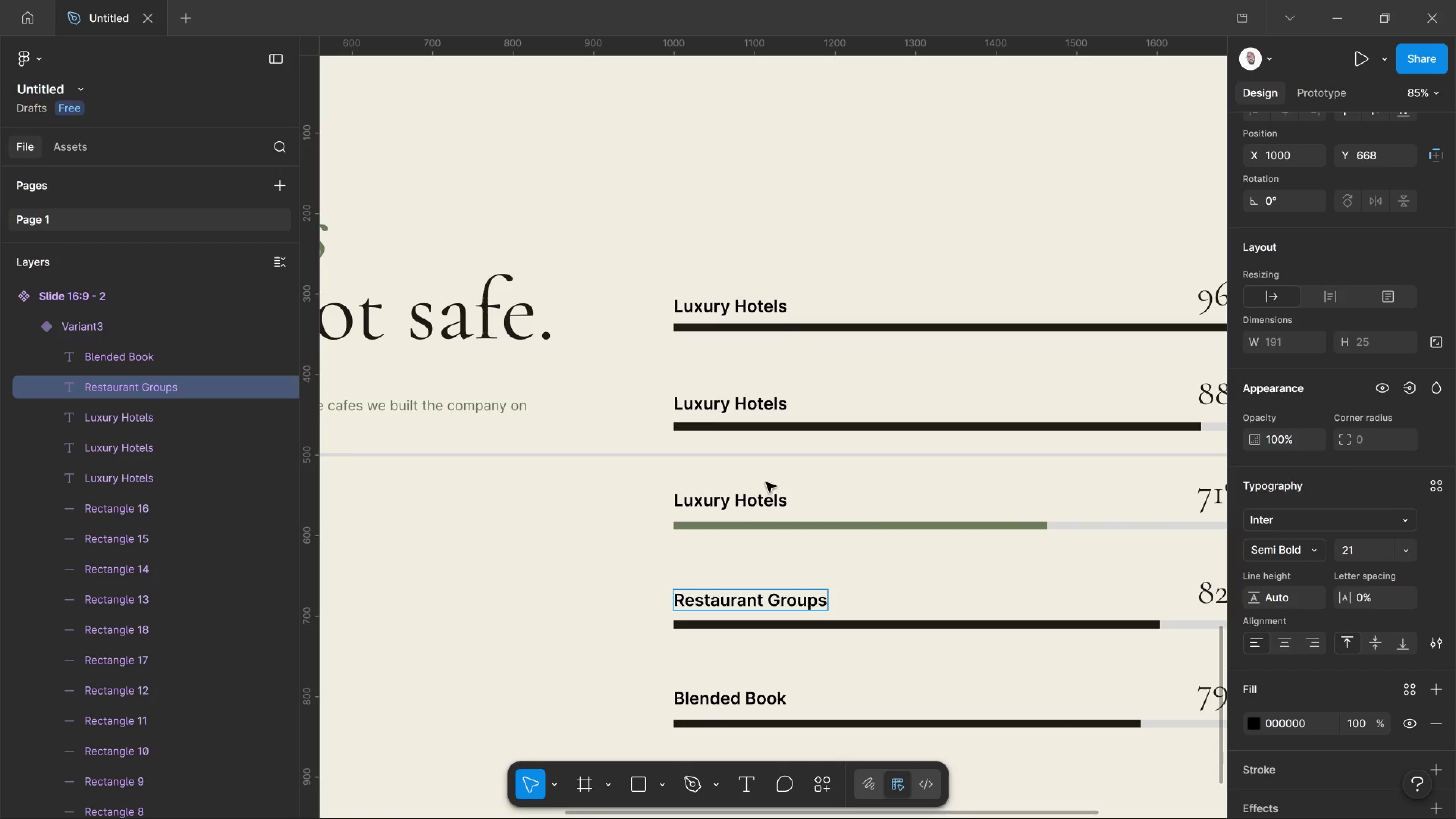 
left_click_drag(start_coordinate=[776, 504], to_coordinate=[770, 504])
 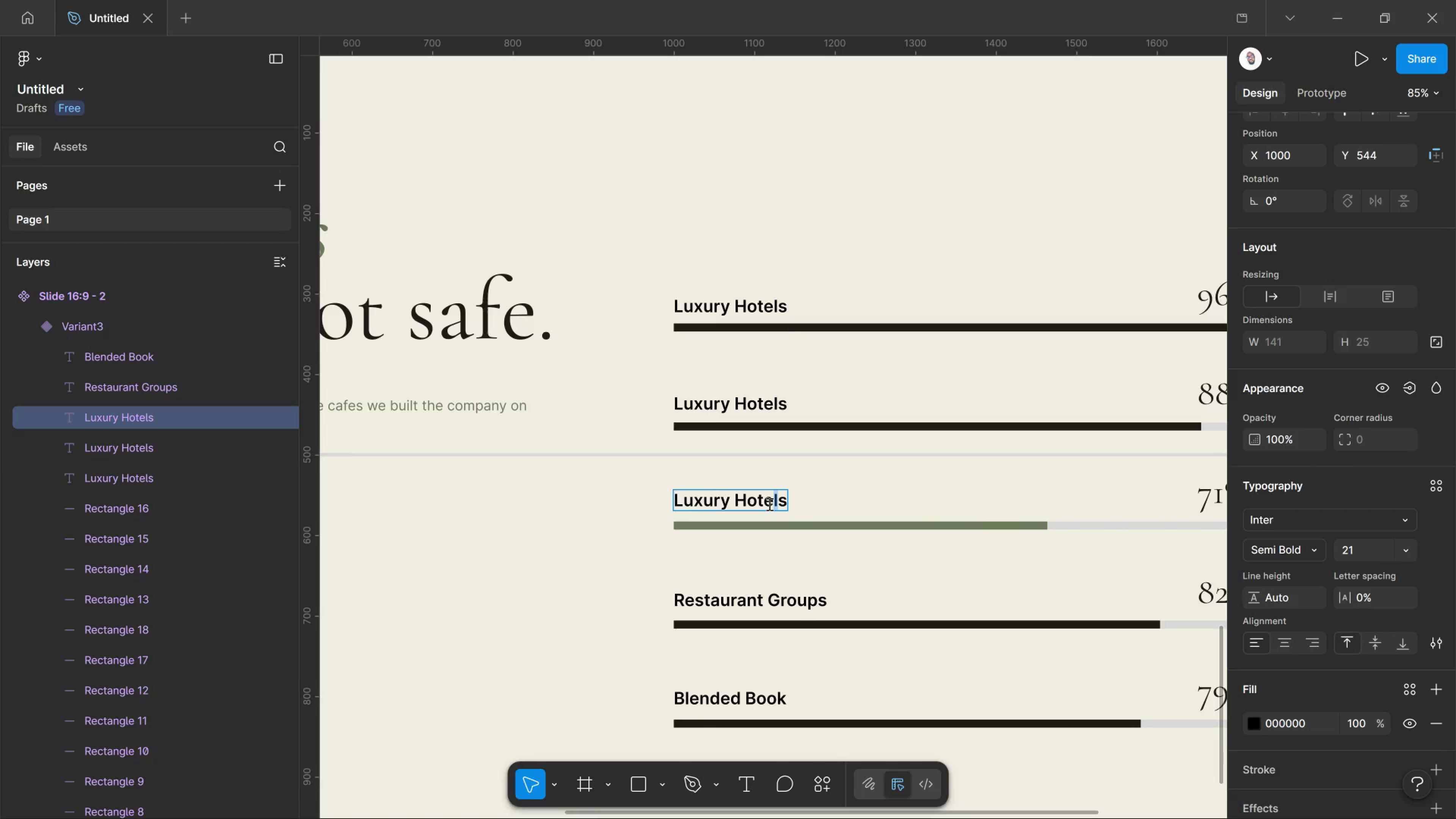 
key(Control+A)
 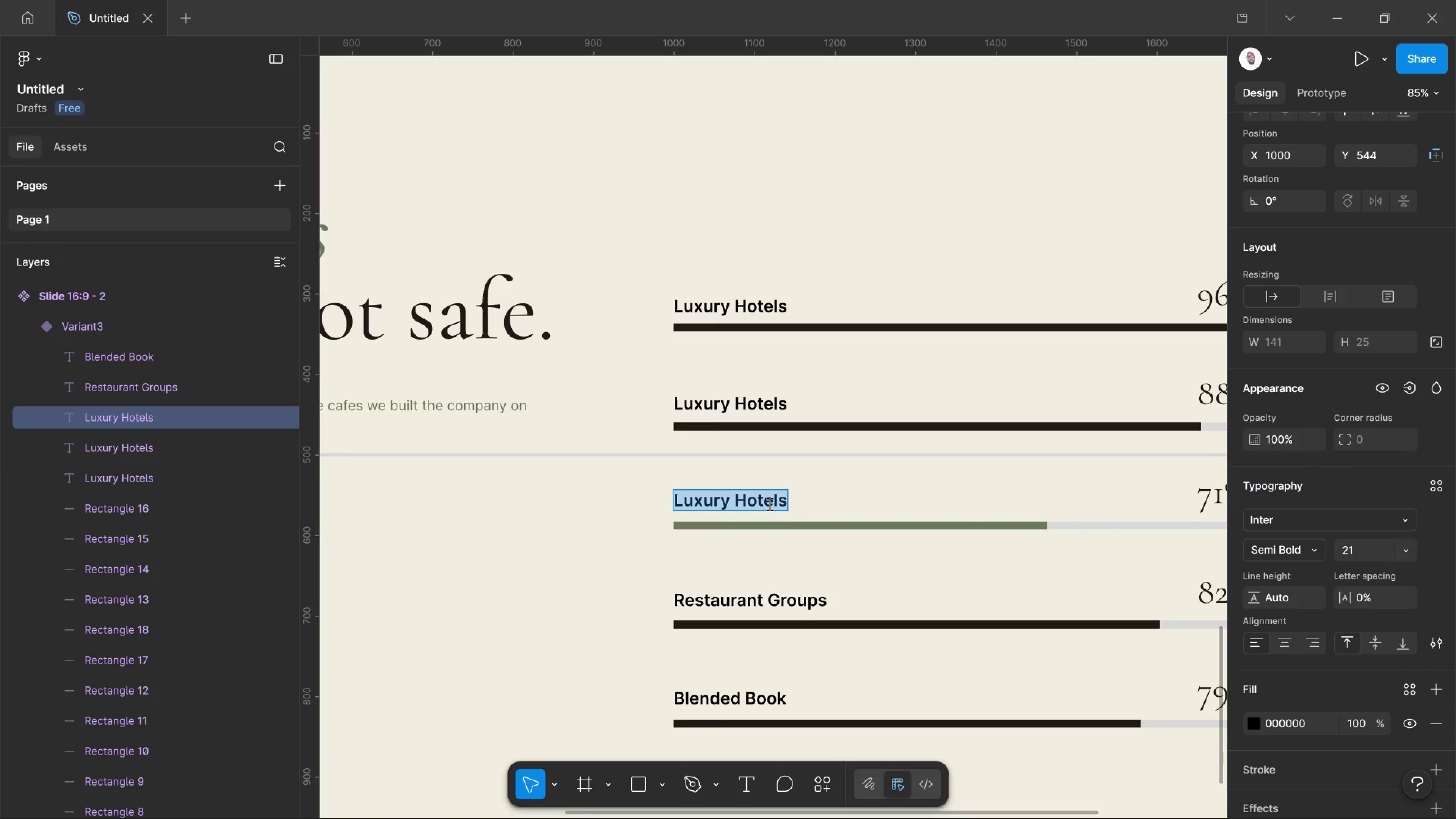 
type(Indepe)
 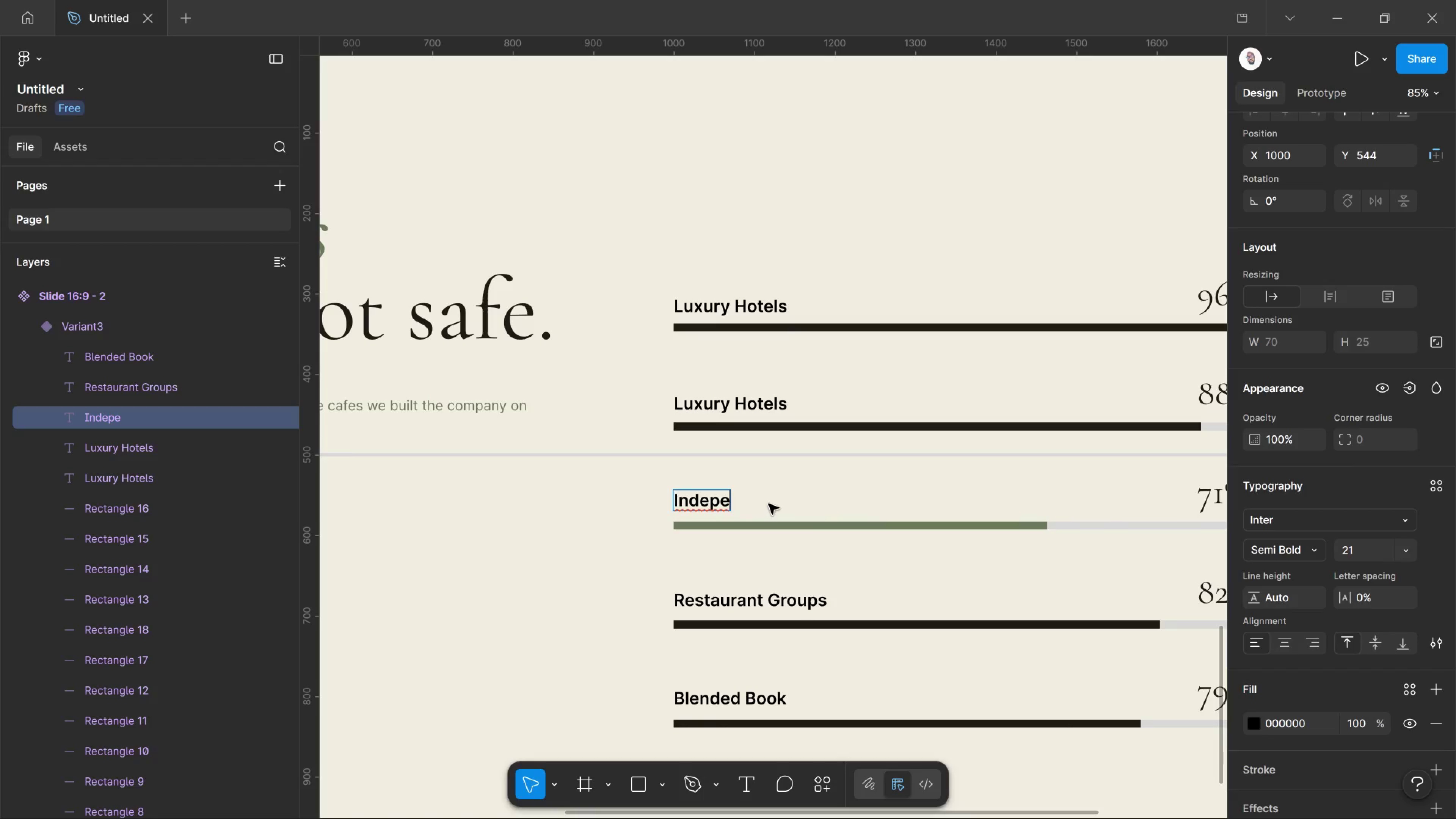 
wait(5.82)
 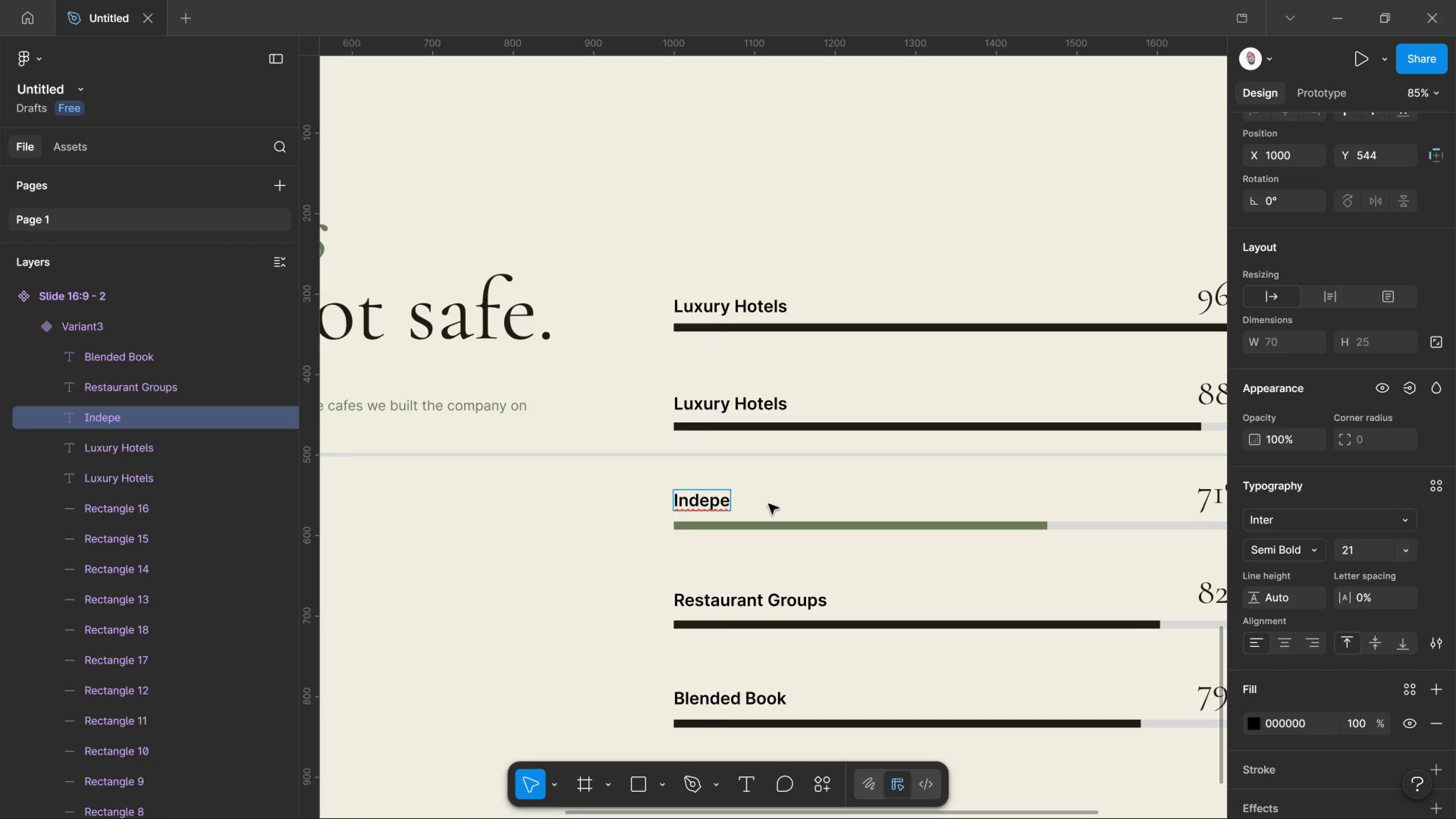 
type(ndent Cafes)
 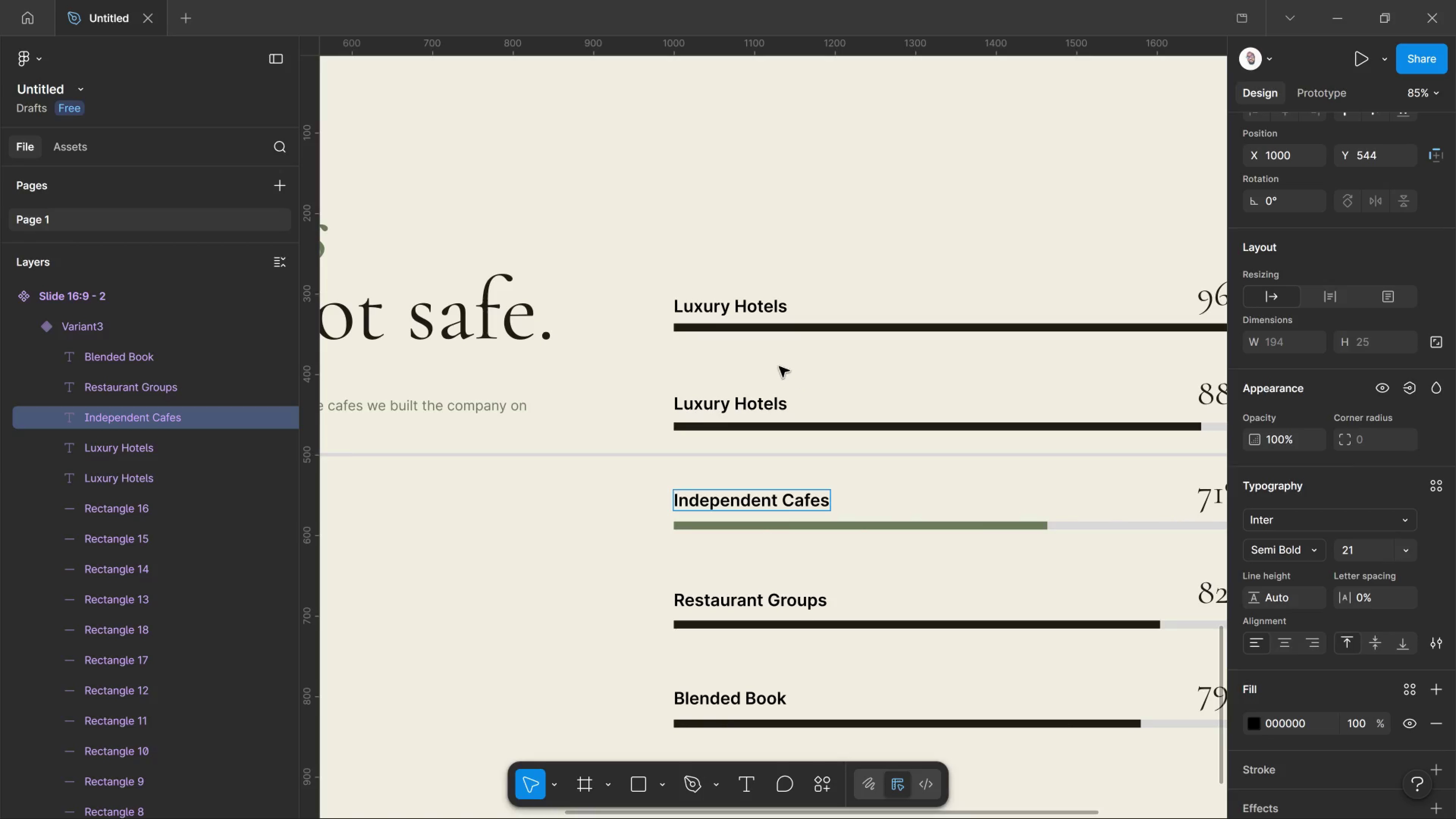 
left_click([722, 405])
 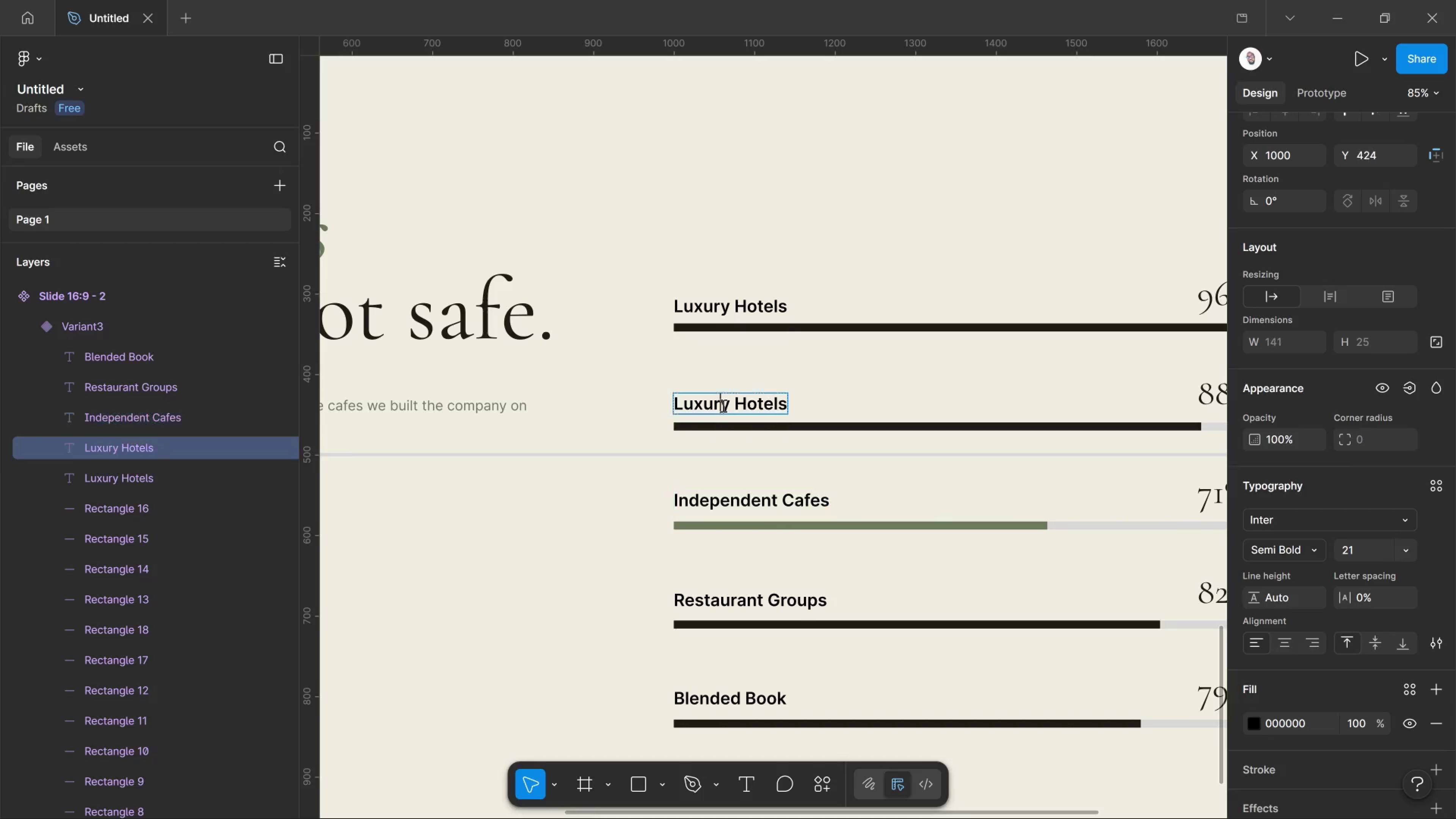 
left_click_drag(start_coordinate=[722, 405], to_coordinate=[728, 407])
 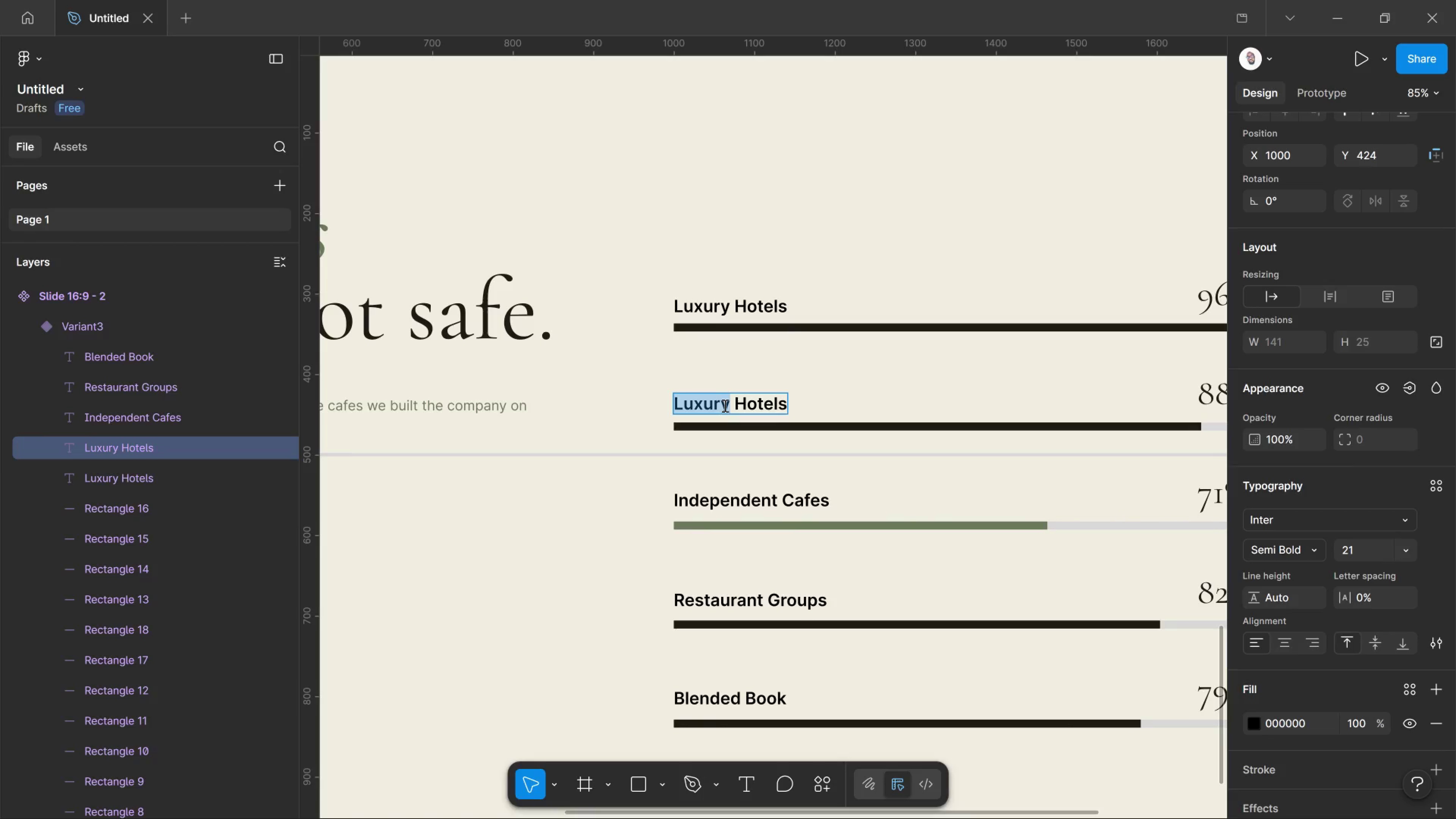 
key(Control+A)
 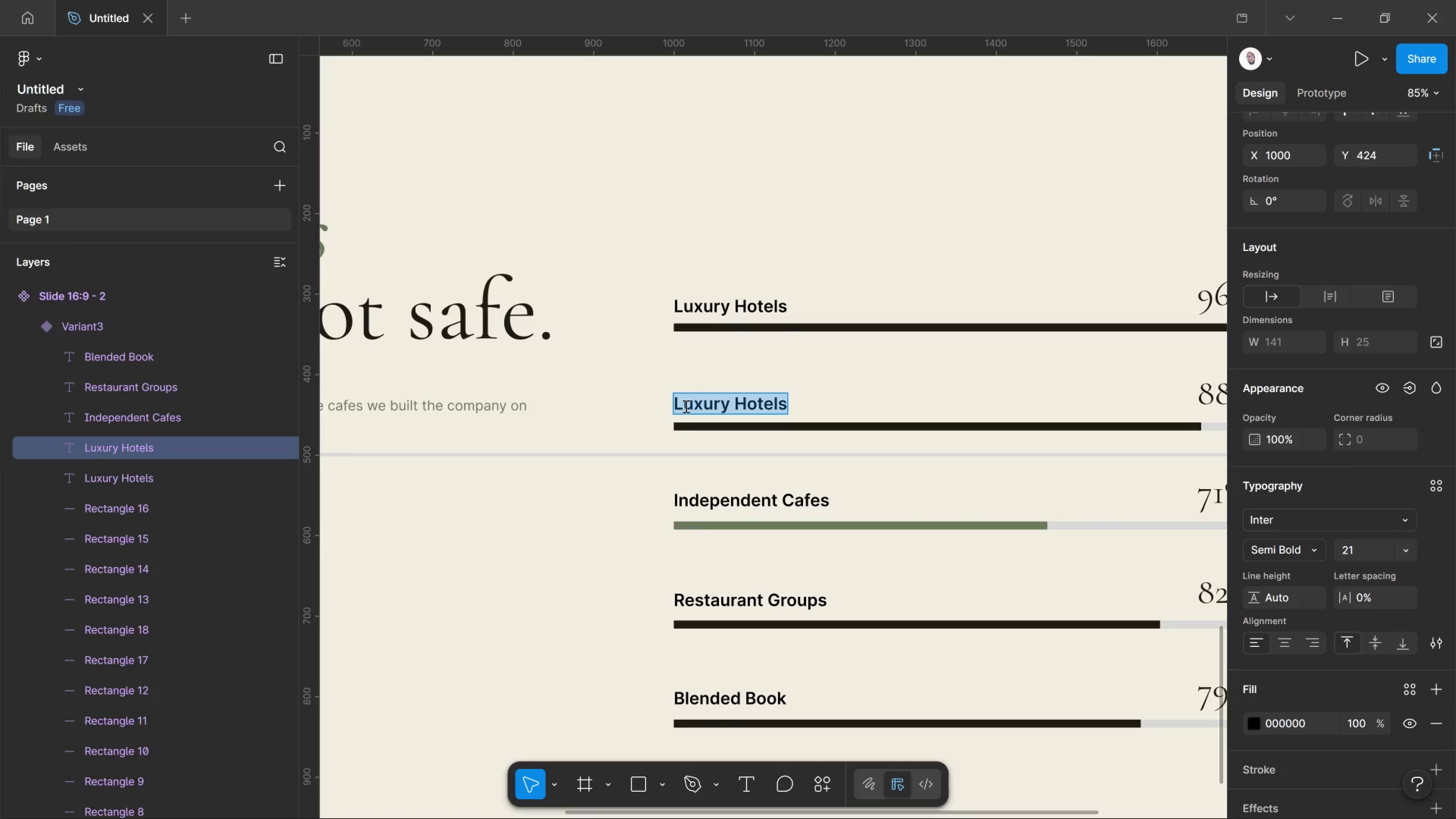 
type(Boutique Hotels)
 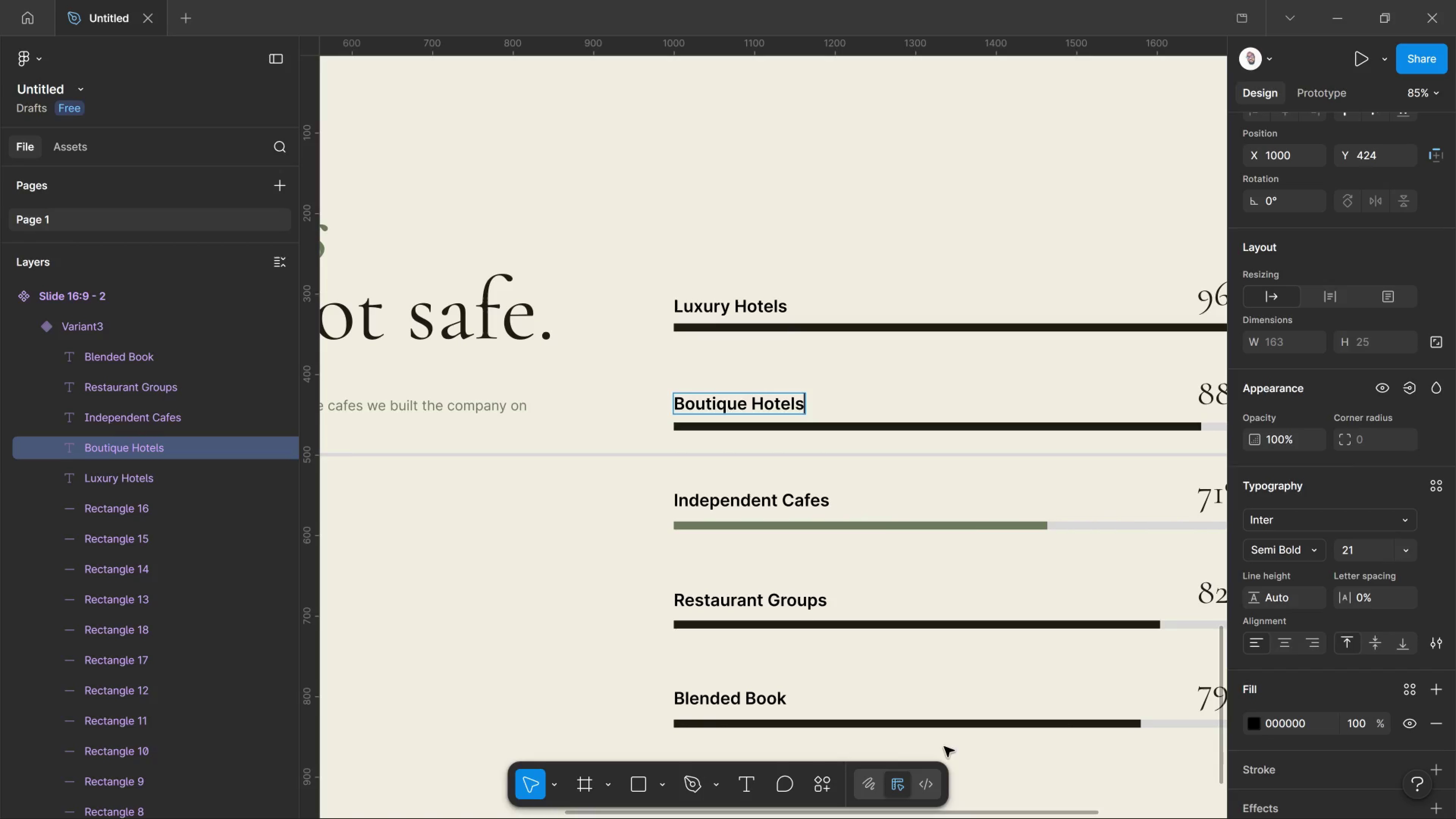 
scroll: coordinate [919, 640], scroll_direction: down, amount: 1.0
 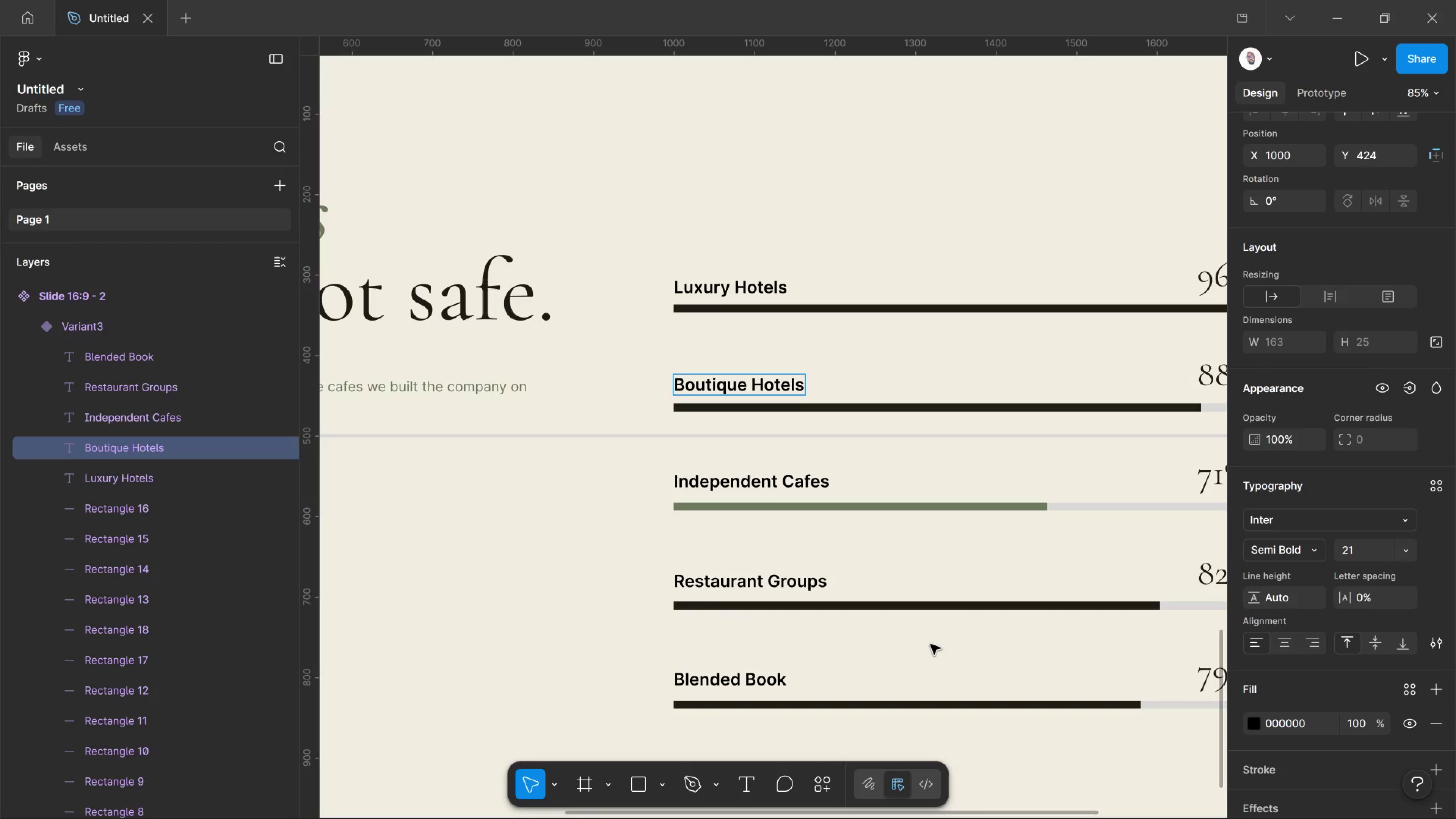 
left_click([607, 711])
 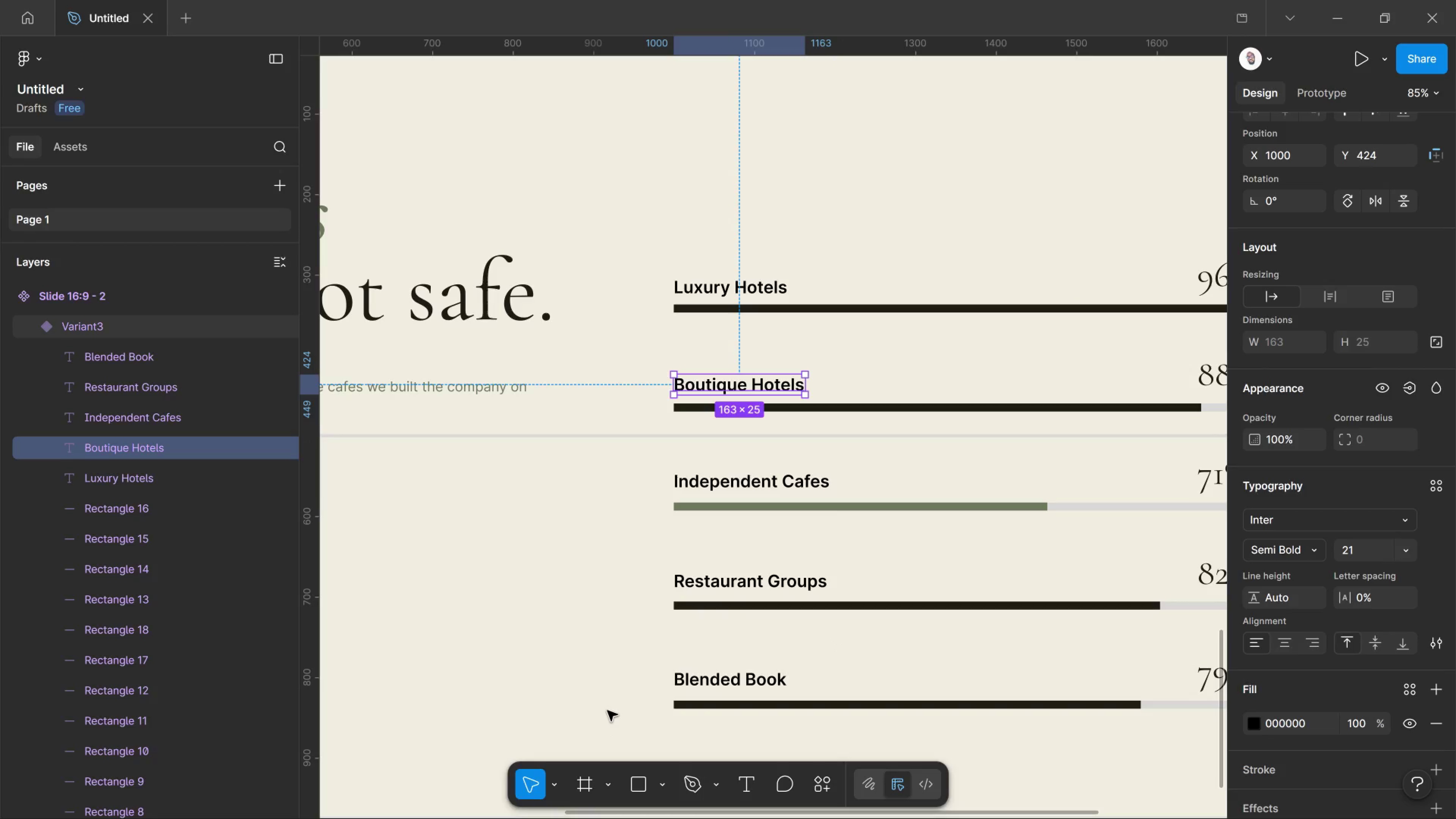 
left_click([607, 711])
 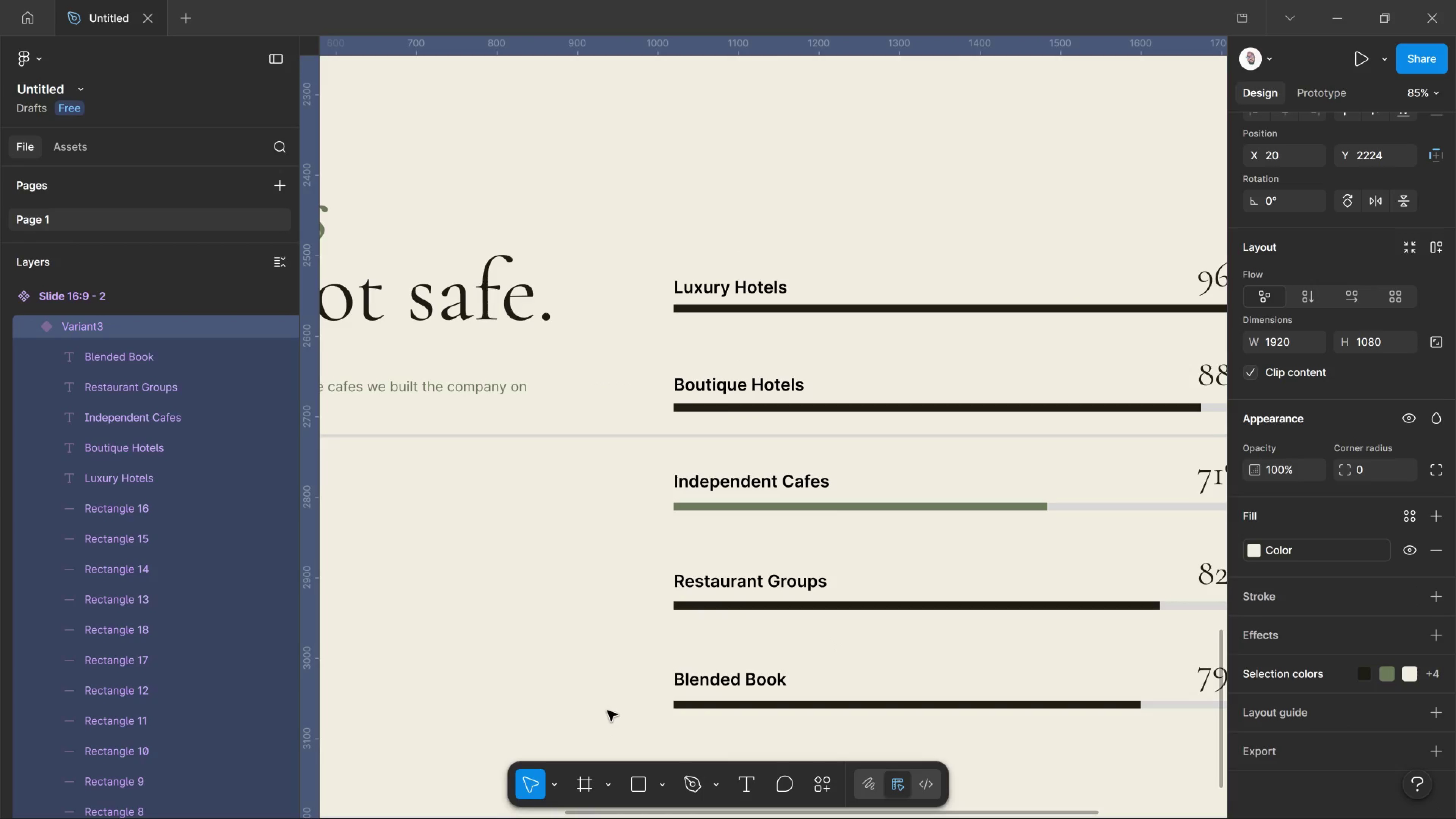 
key(Control+ControlLeft)
 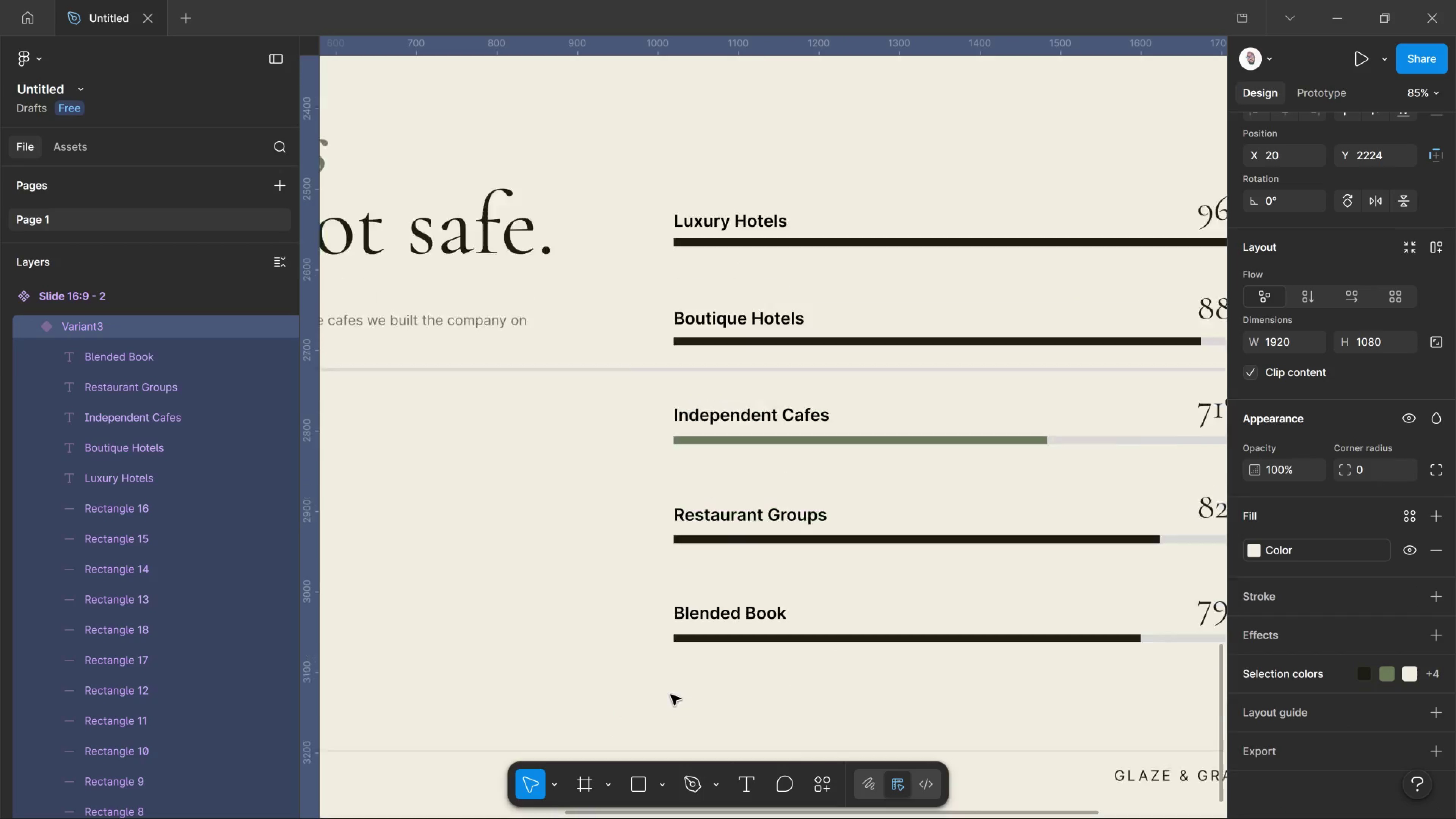 
hold_key(key=AltLeft, duration=0.47)
 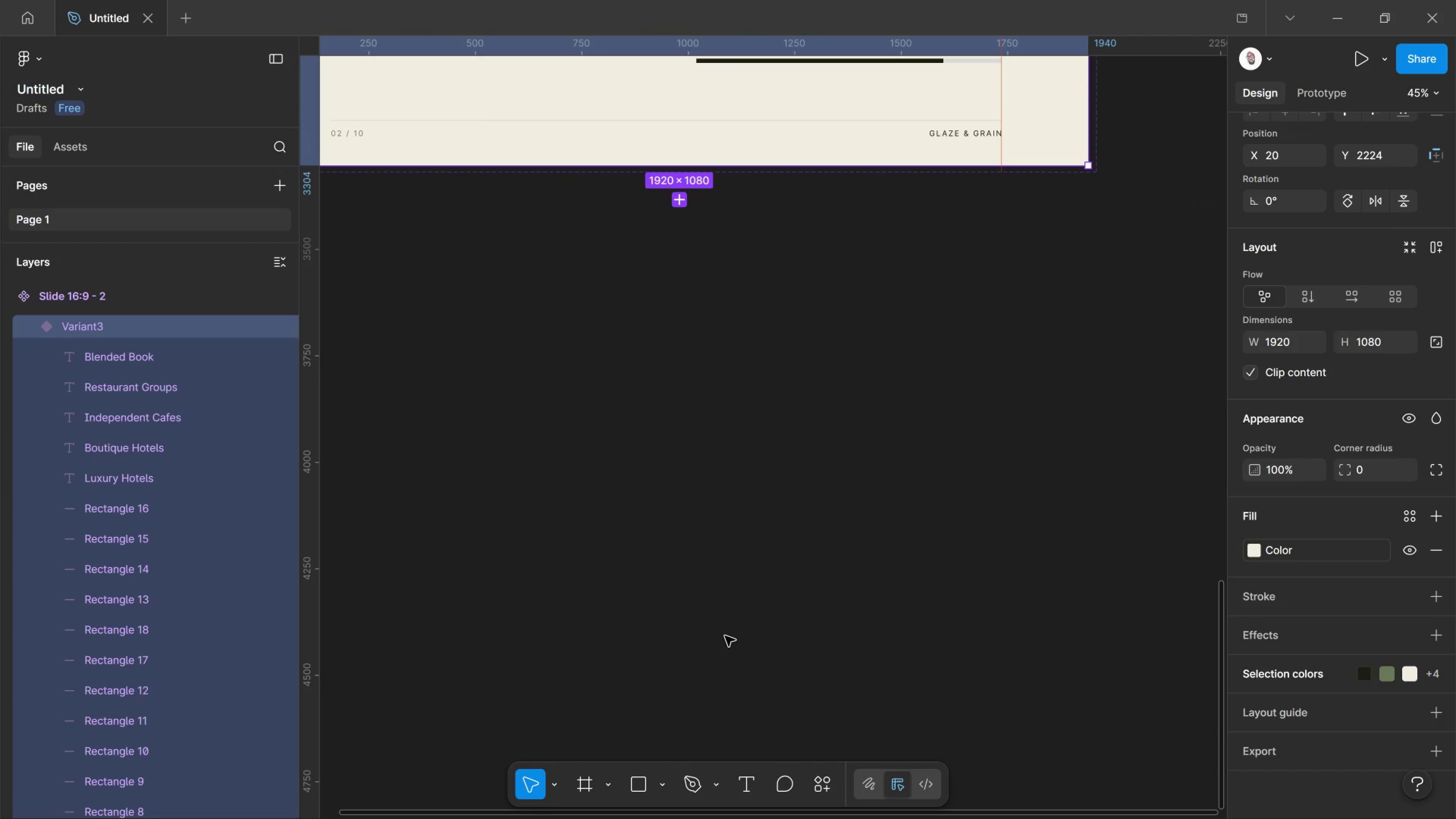 
scroll: coordinate [675, 695], scroll_direction: down, amount: 7.0
 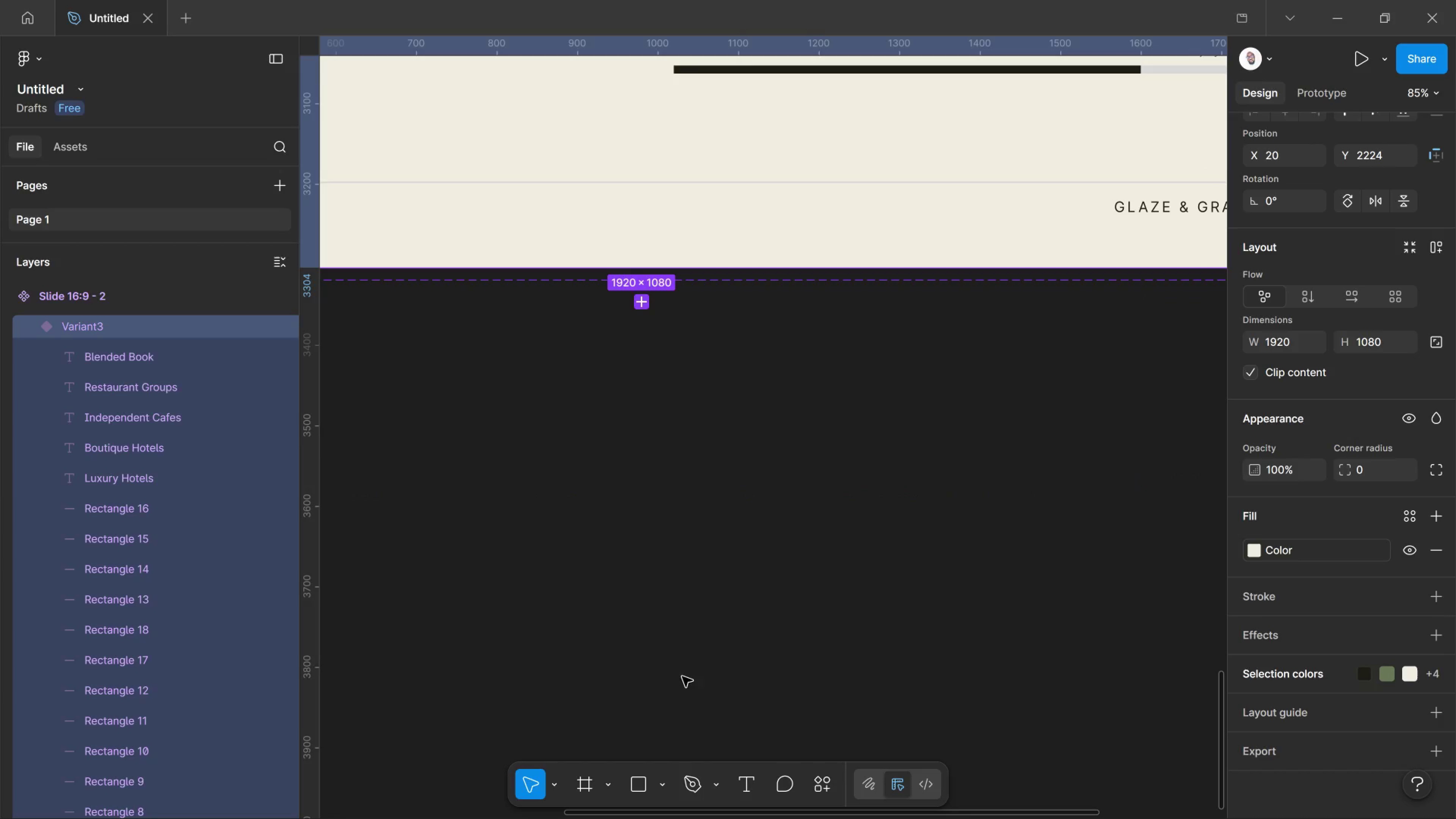 
hold_key(key=ControlLeft, duration=1.26)
scroll: coordinate [727, 637], scroll_direction: down, amount: 19.0
 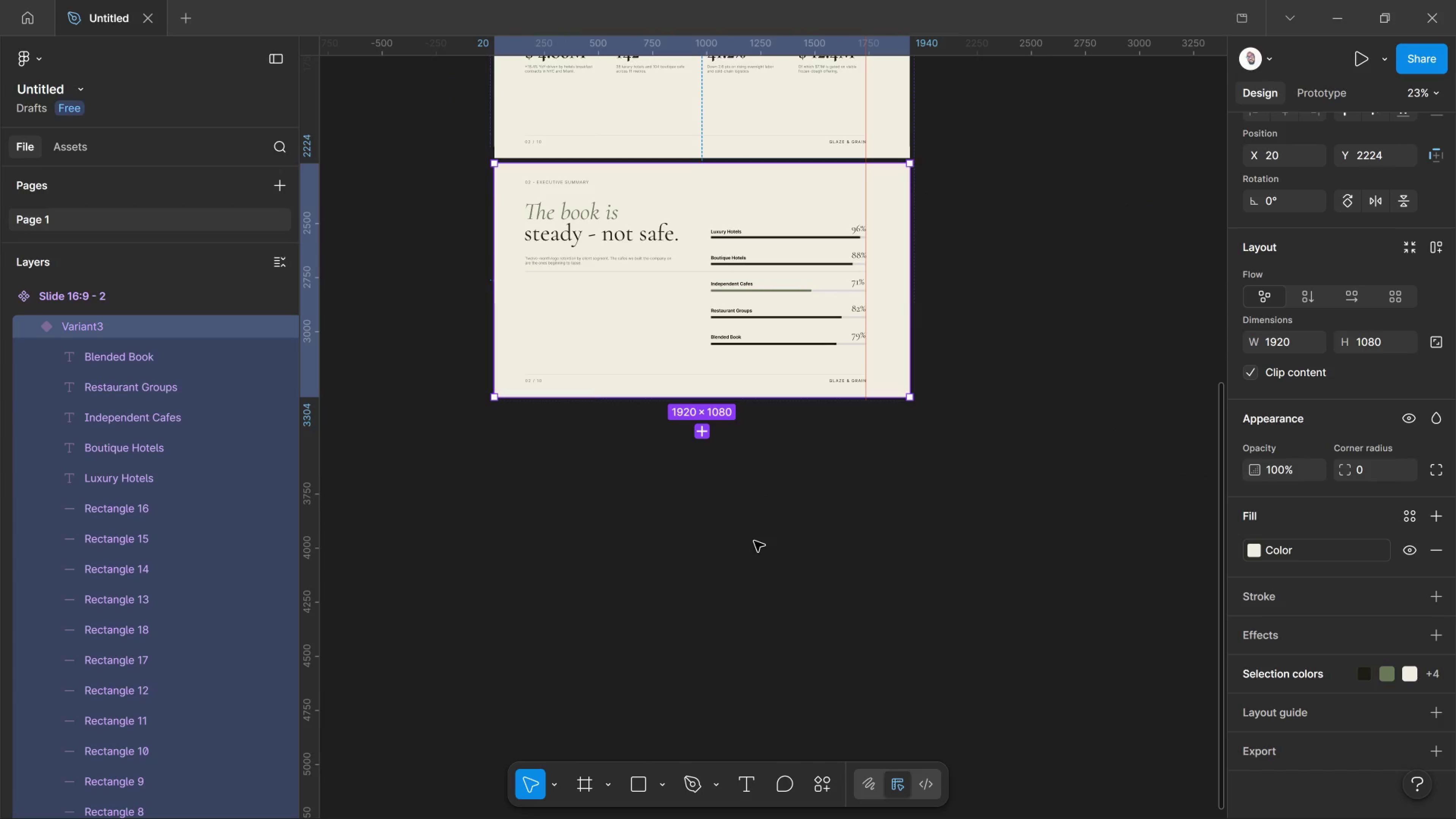 
scroll: coordinate [754, 541], scroll_direction: up, amount: 1.0
 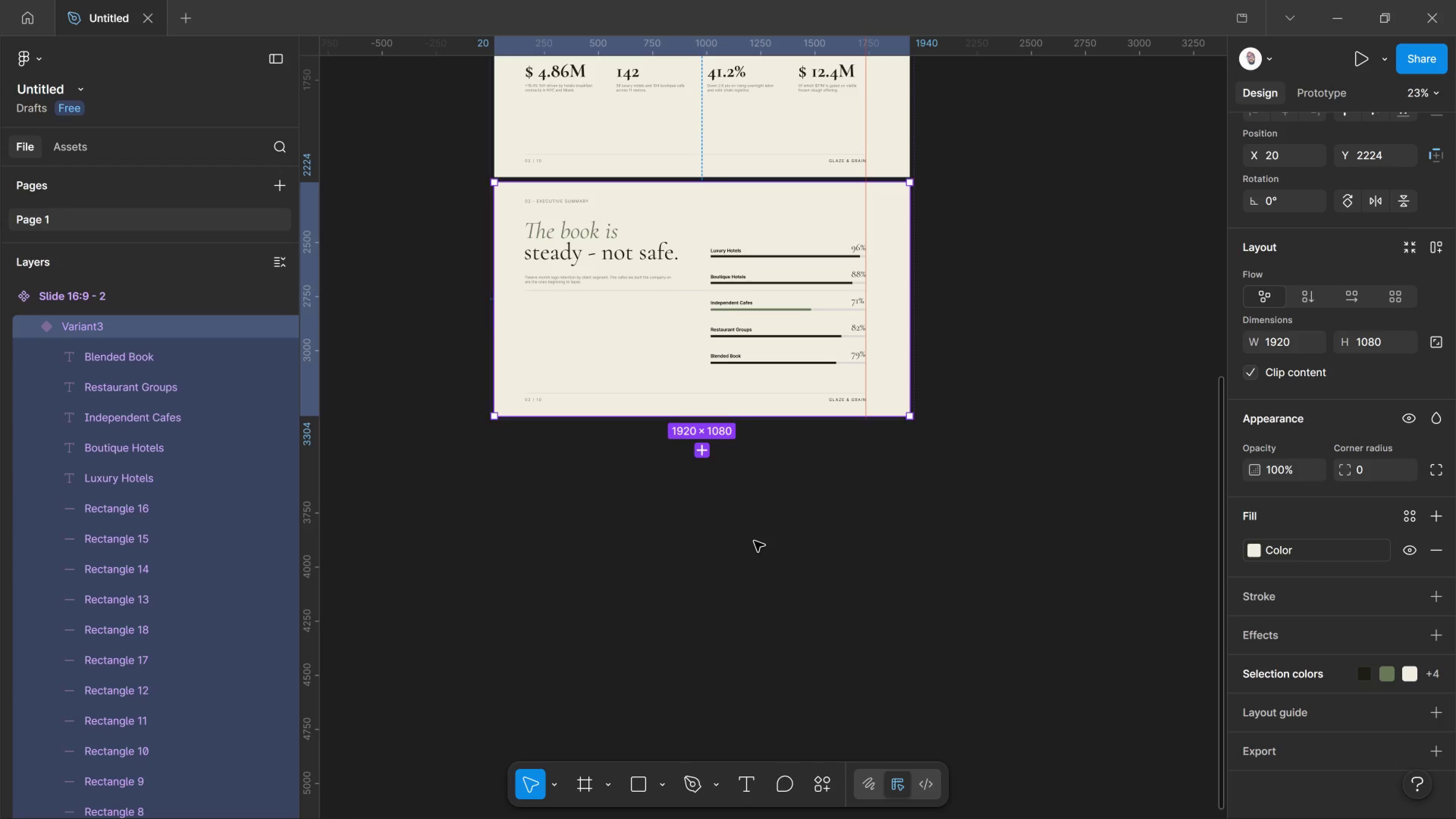 
wait(88.6)
 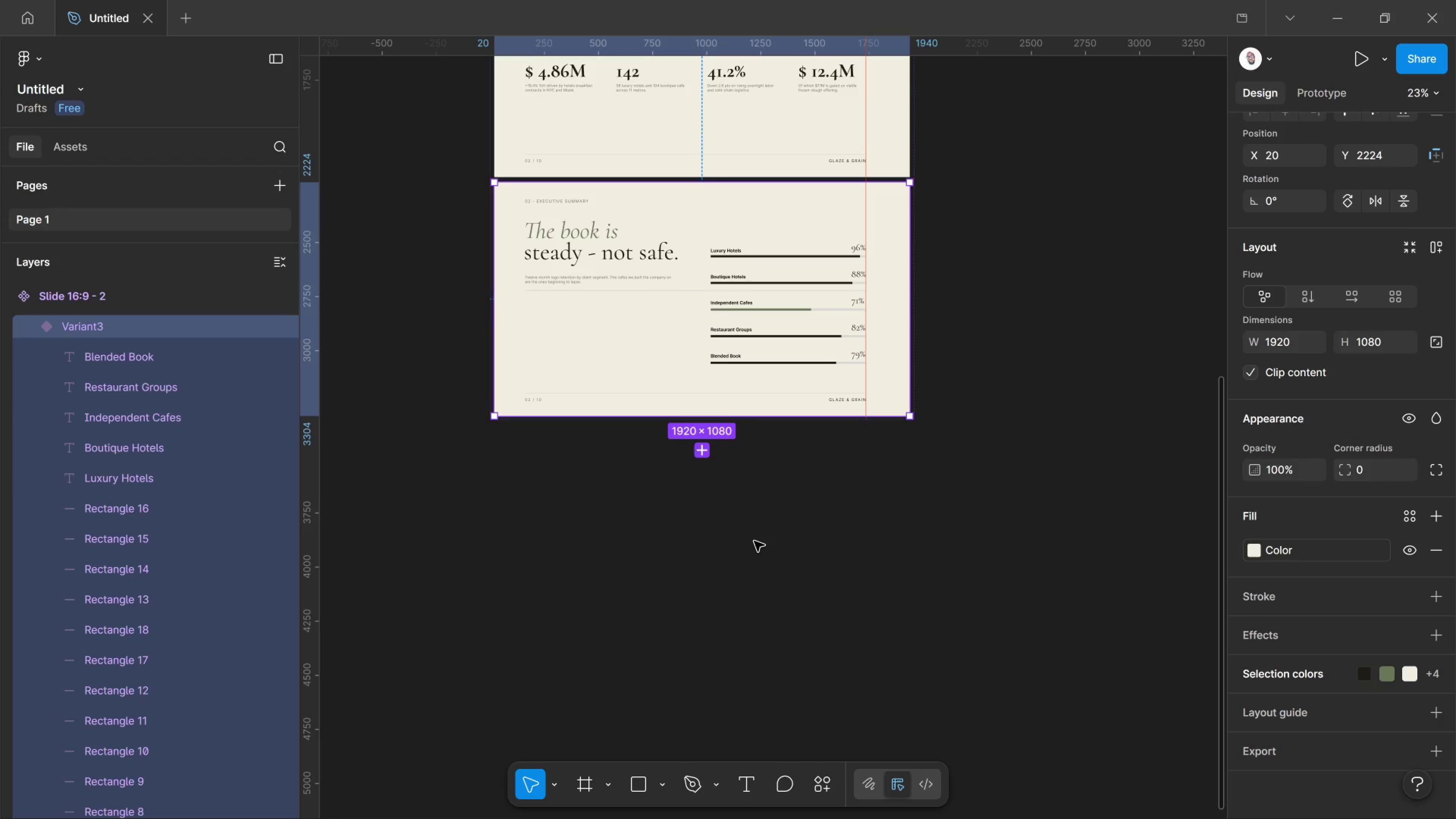 
hold_key(key=ControlLeft, duration=1.97)
scroll: coordinate [548, 465], scroll_direction: up, amount: 16.0
 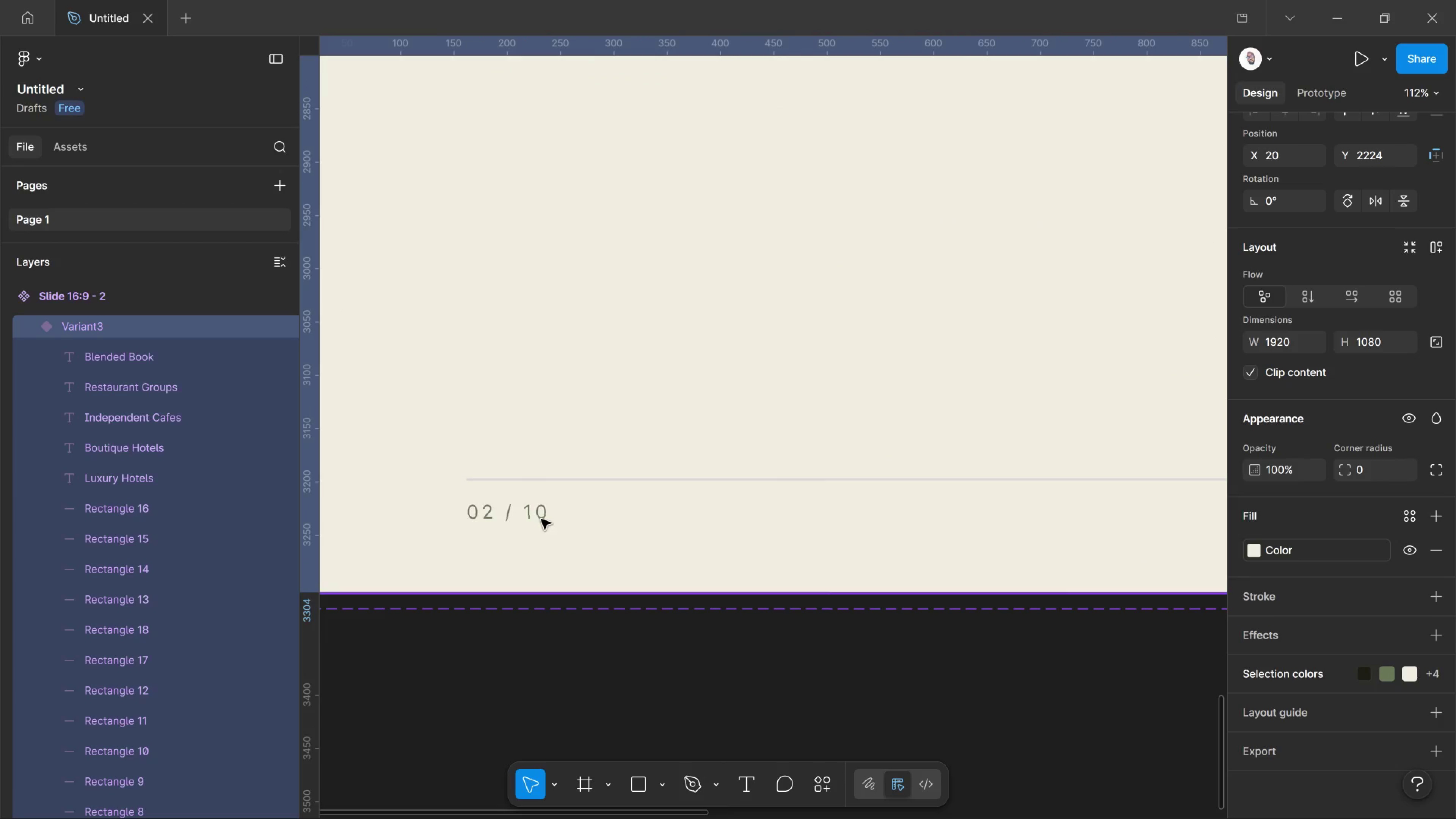 
key(T)
 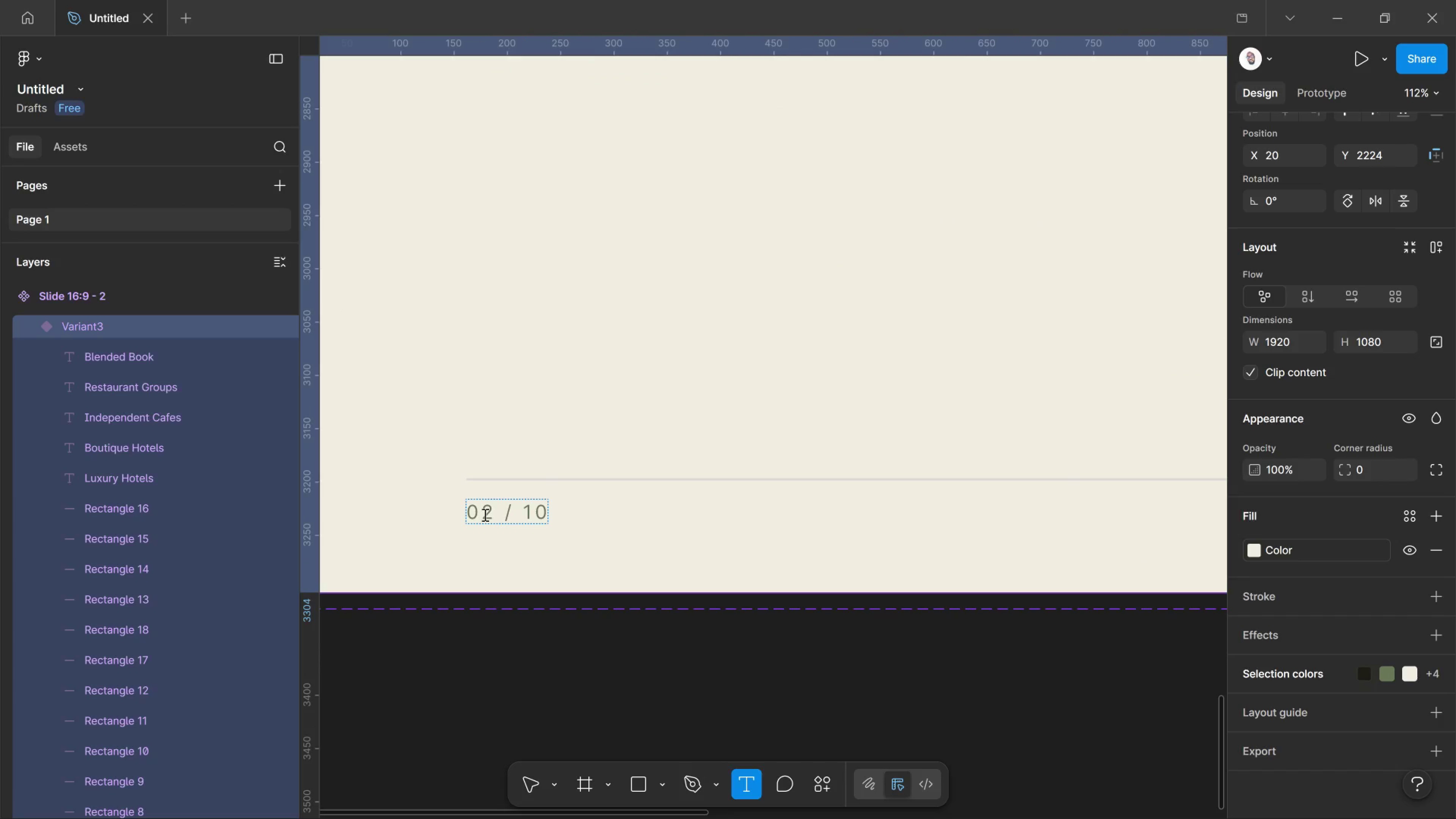 
left_click_drag(start_coordinate=[484, 515], to_coordinate=[496, 517])
 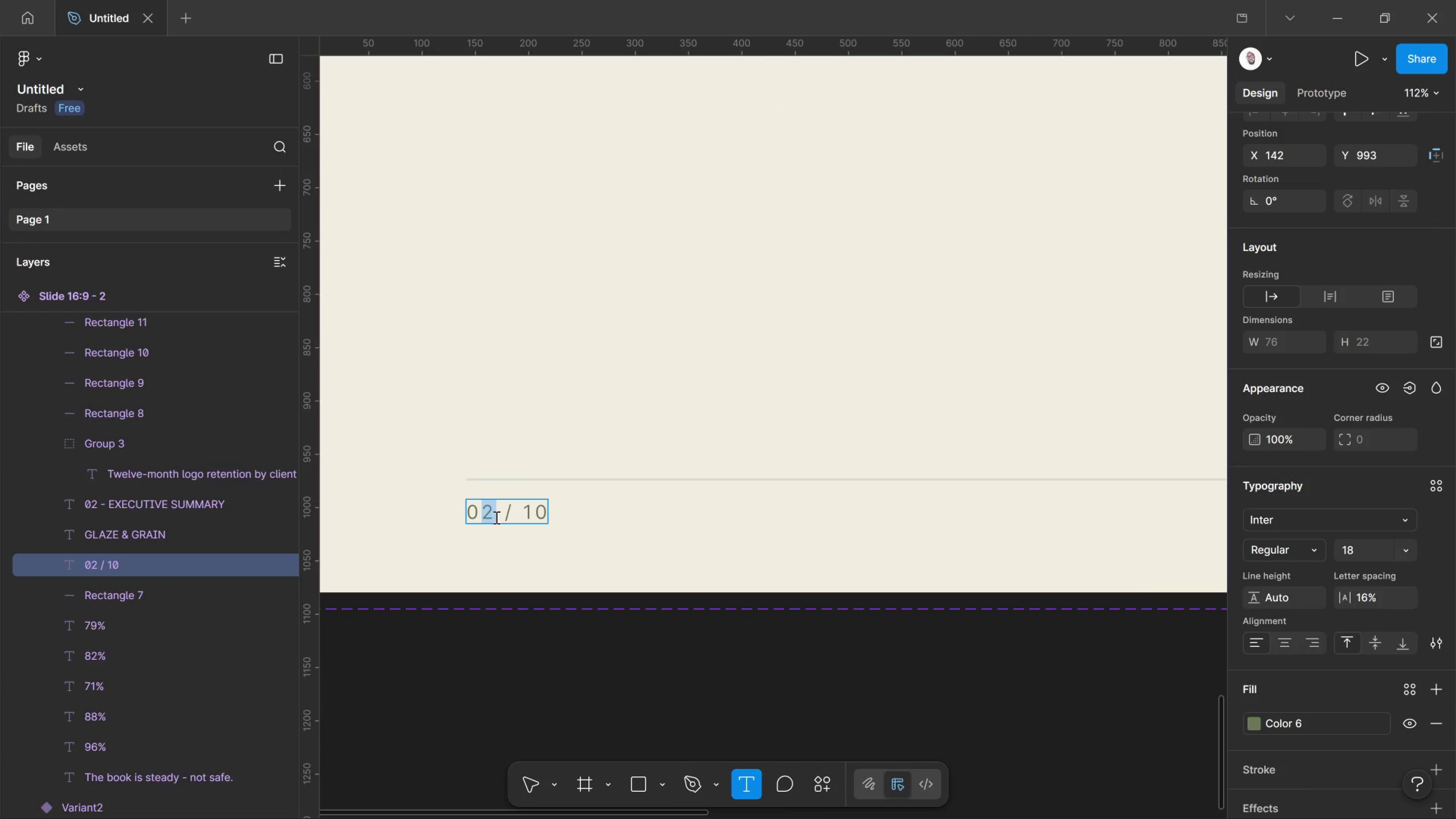 
key(3)
 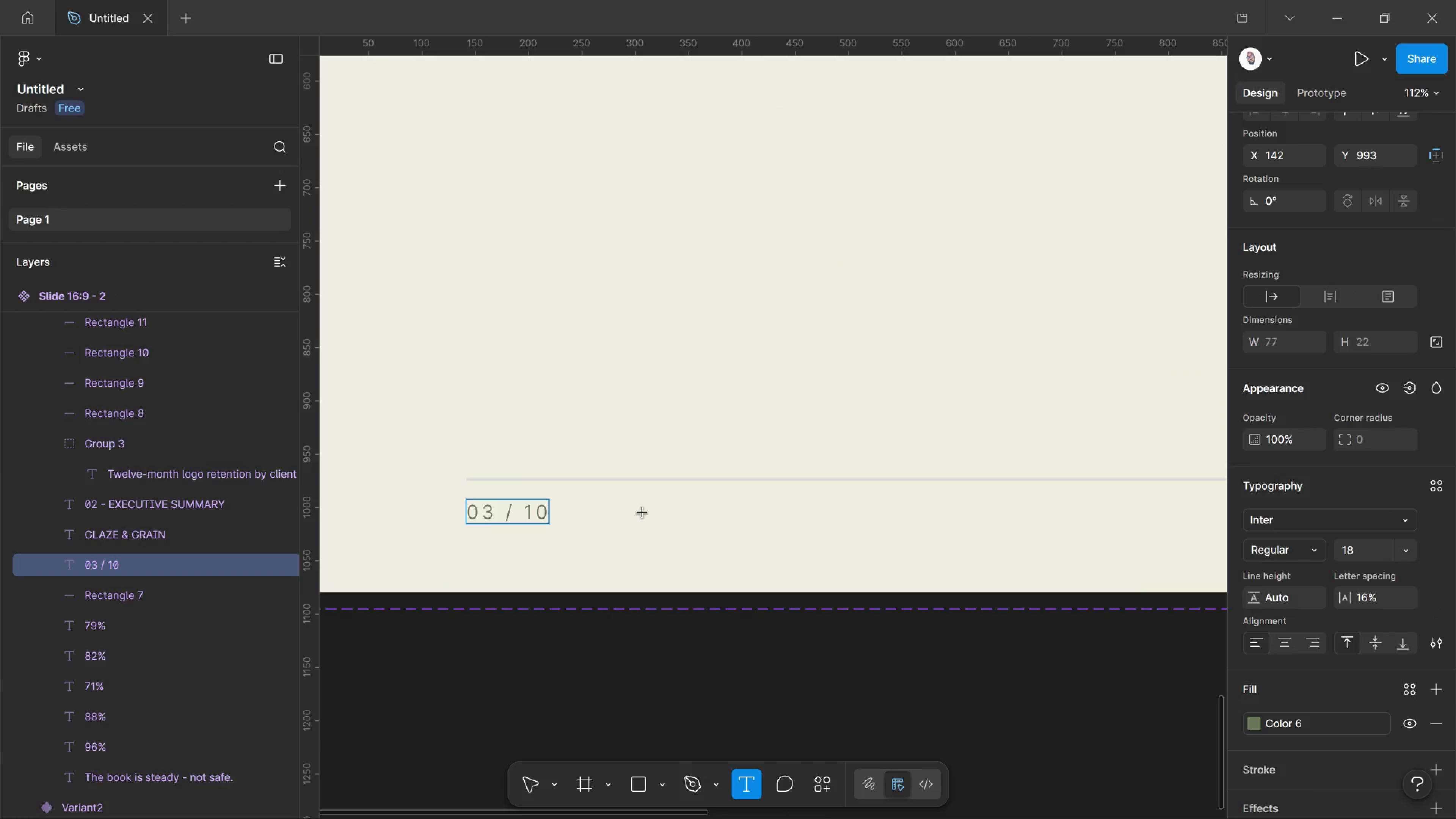 
scroll: coordinate [642, 513], scroll_direction: up, amount: 9.0
 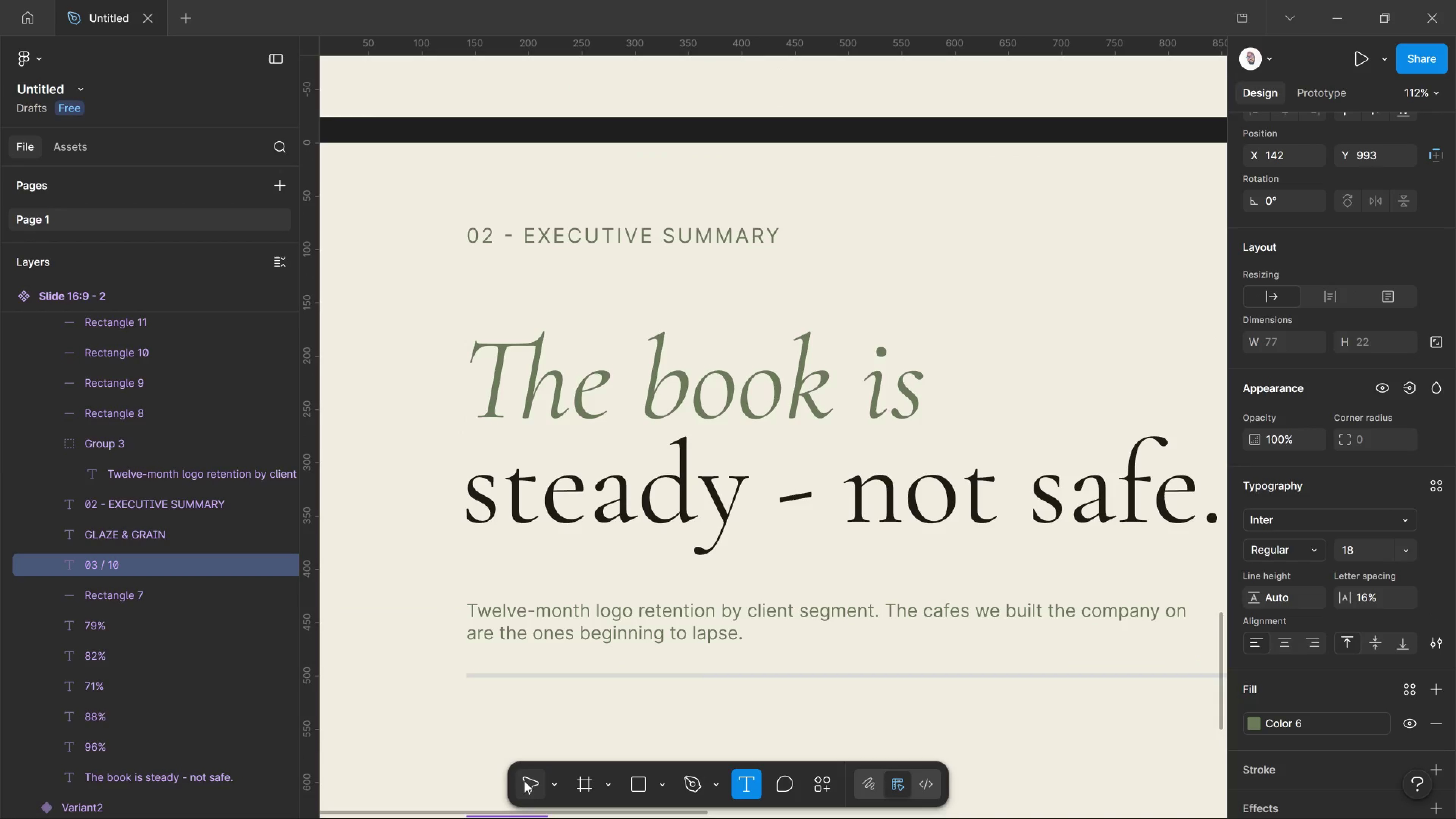 
left_click([524, 781])
 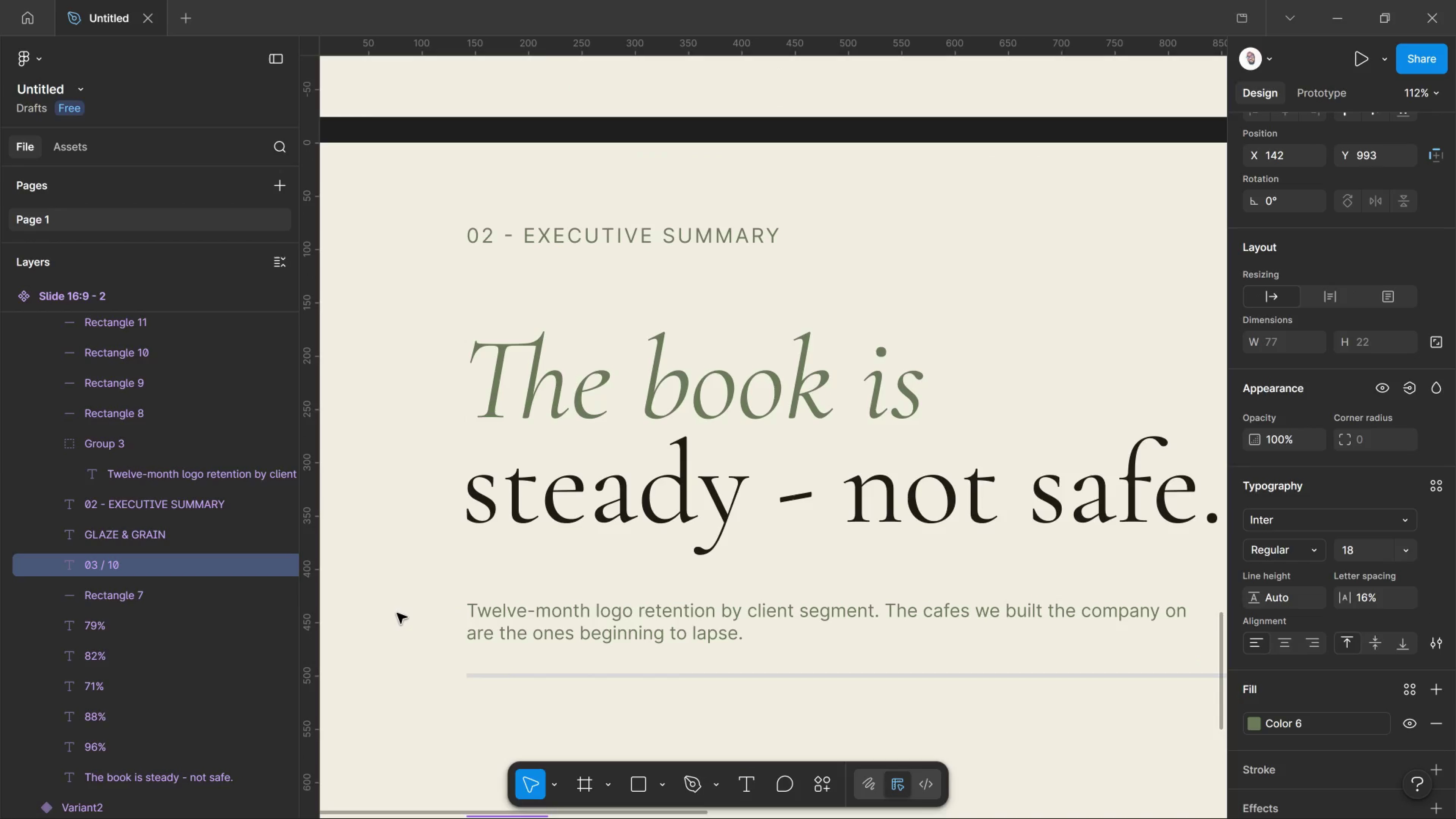 
left_click([397, 613])
 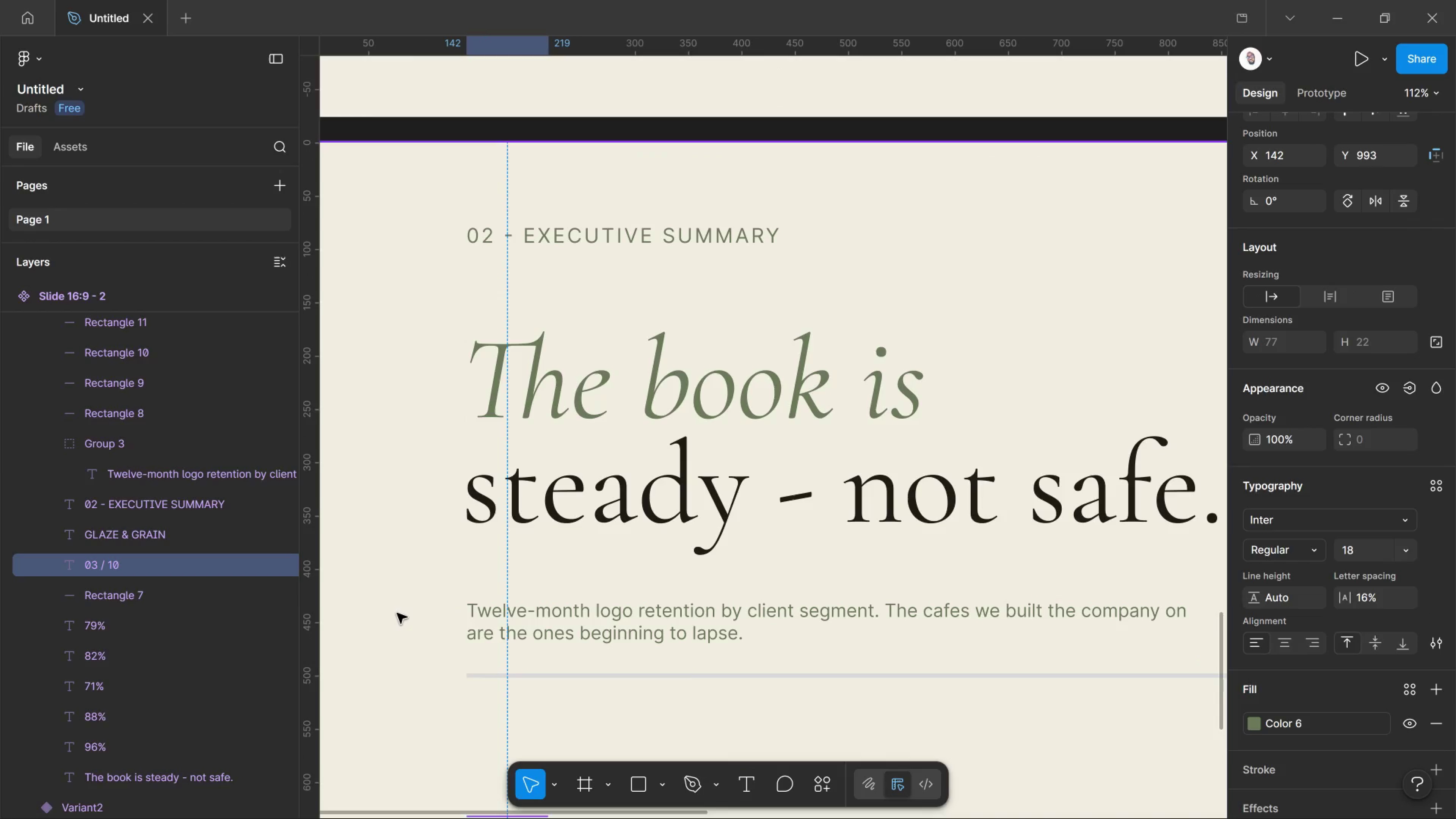 
key(T)
 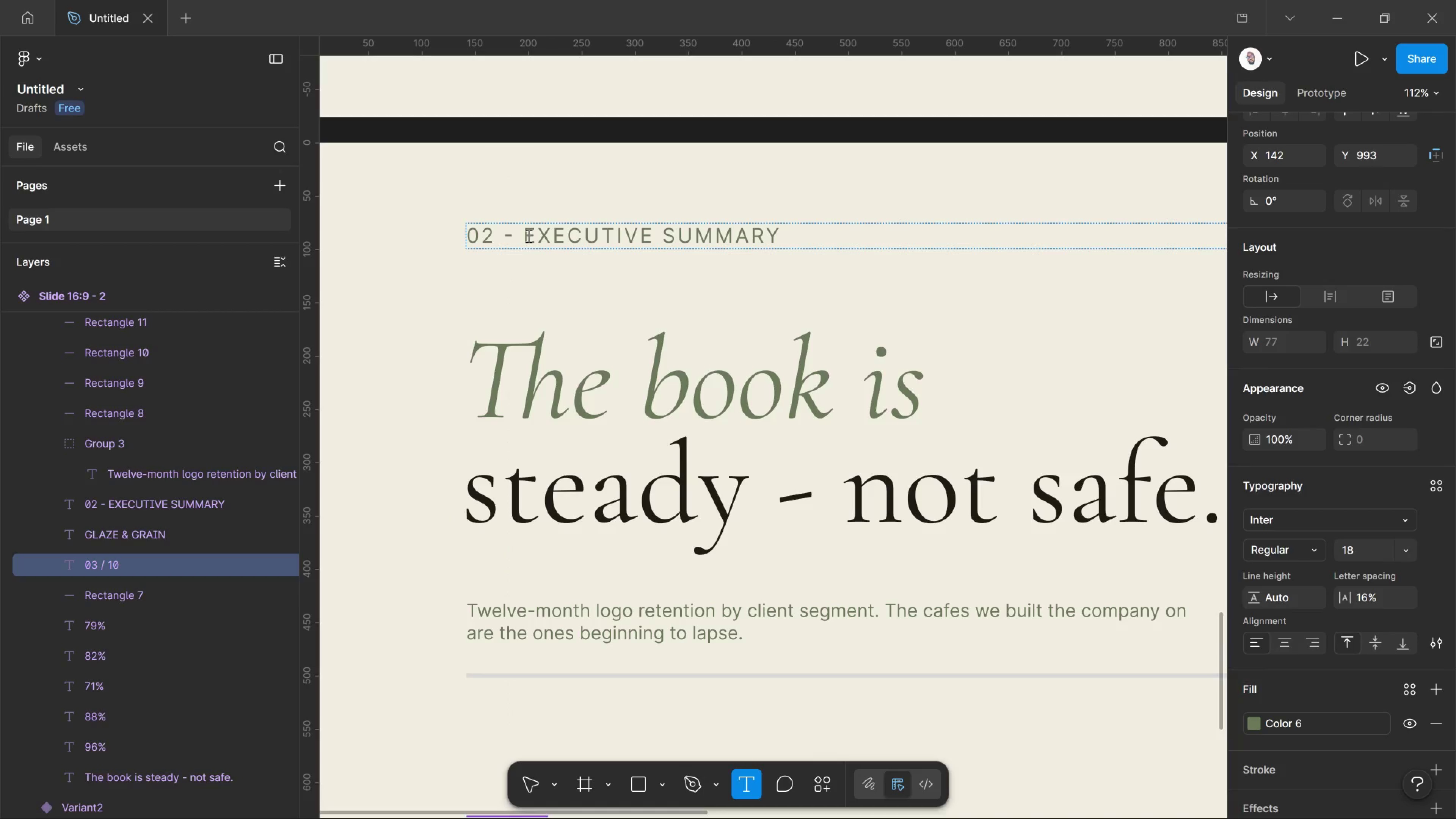 
left_click_drag(start_coordinate=[528, 236], to_coordinate=[861, 241])
 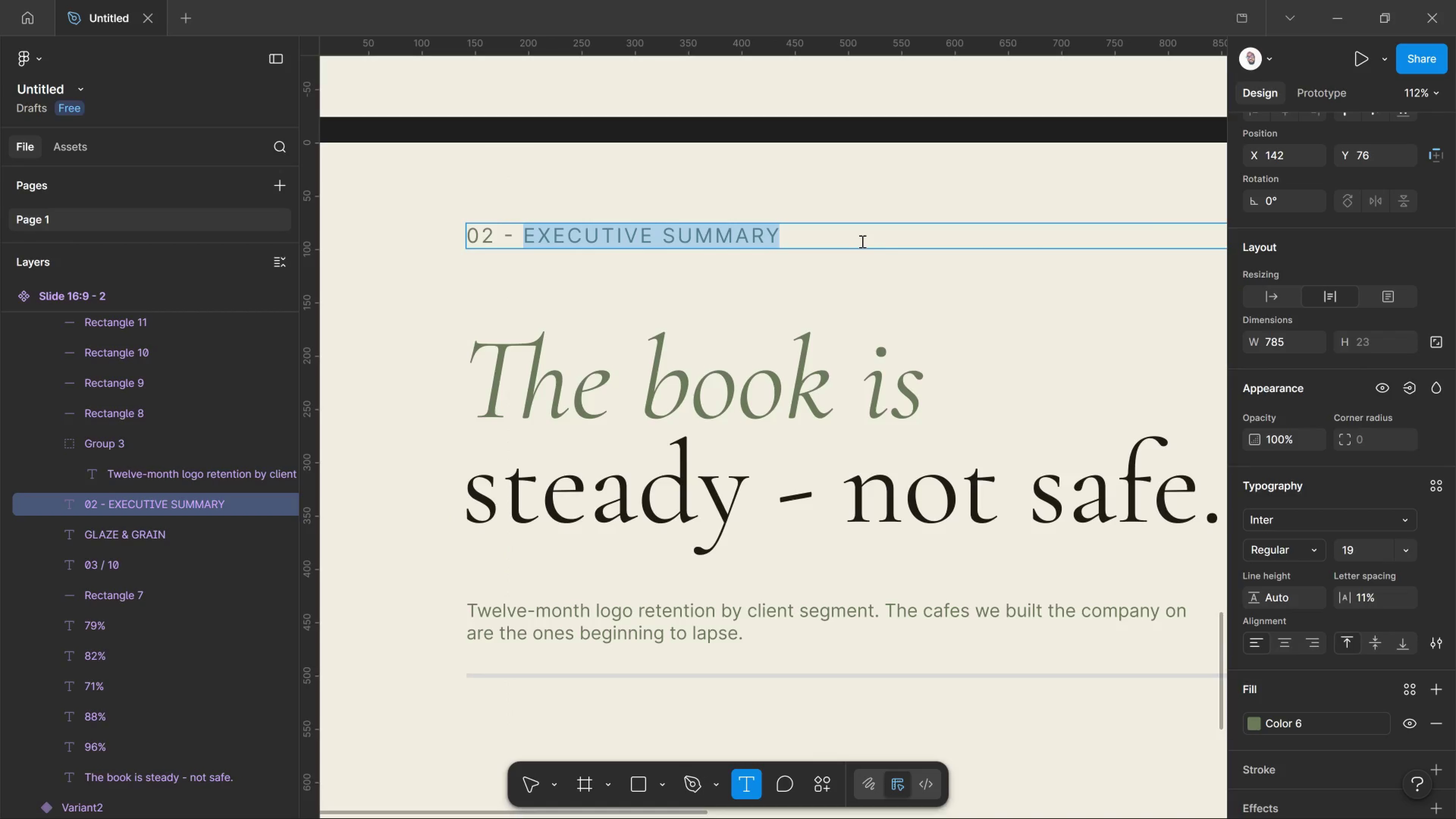 
type(CLIW[Delete]E)
key(Backspace)
key(Backspace)
type(ENT )
 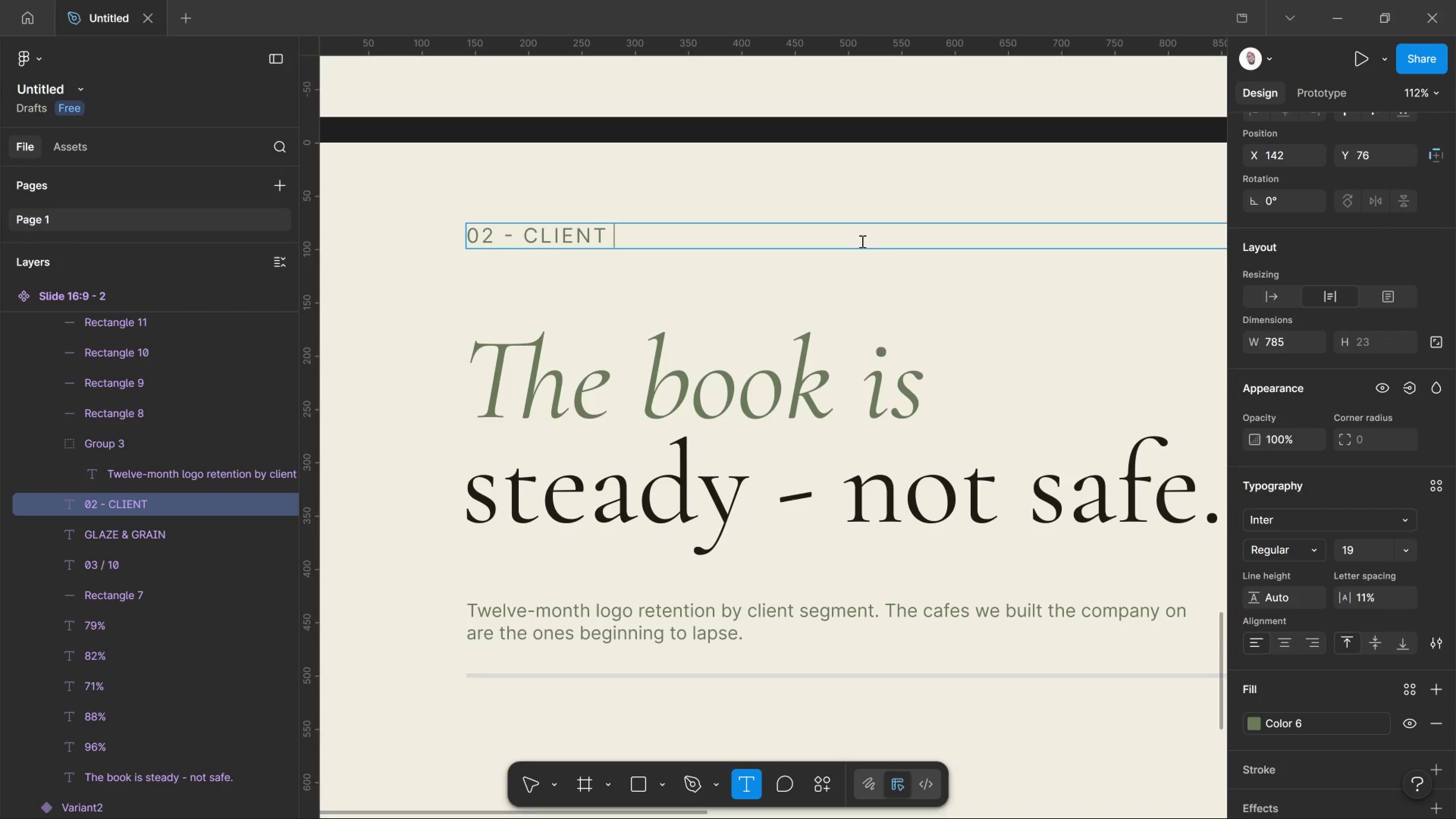 
type(REN)
key(Backspace)
type(TENTION)
 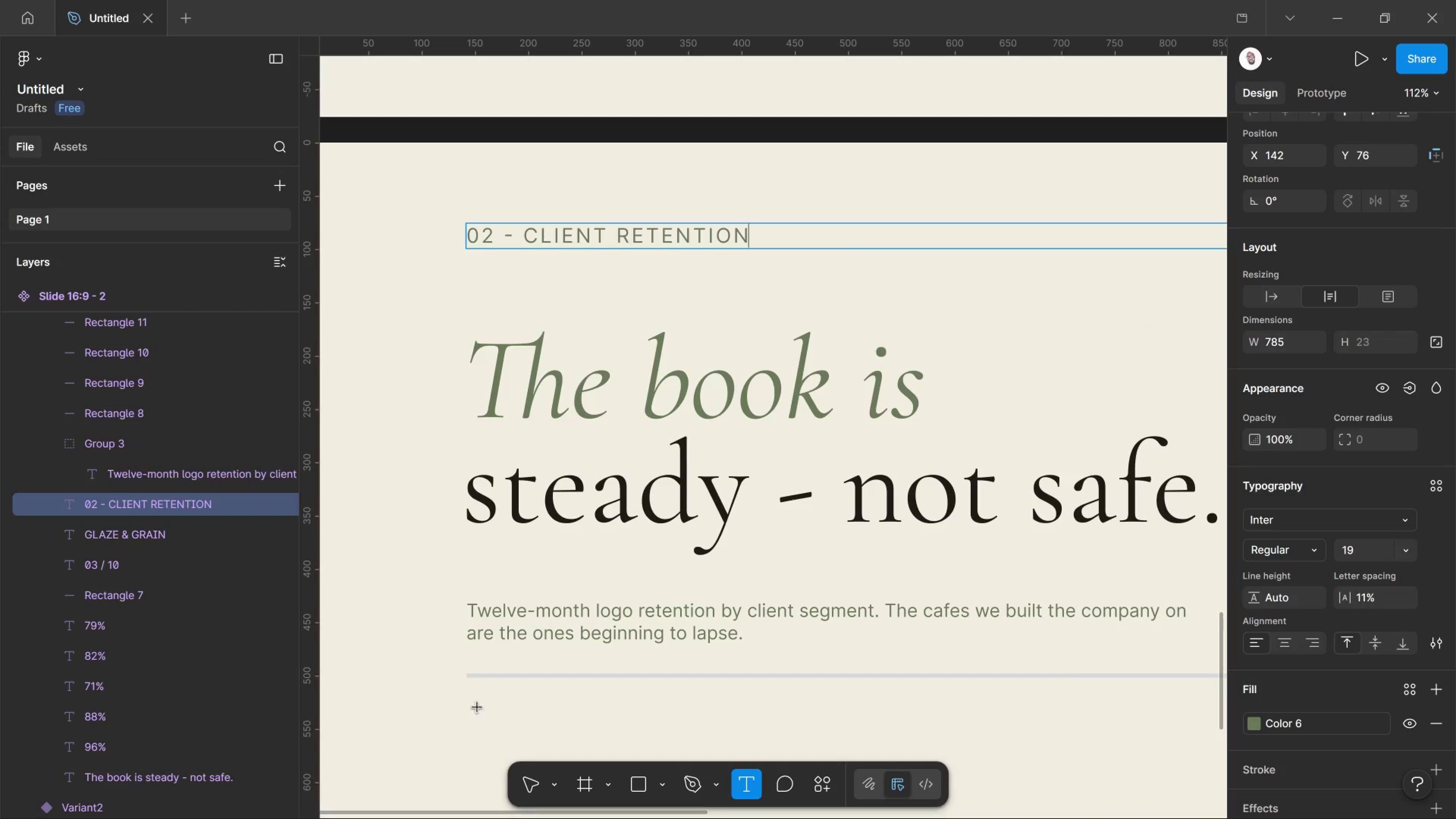 
left_click([522, 792])
 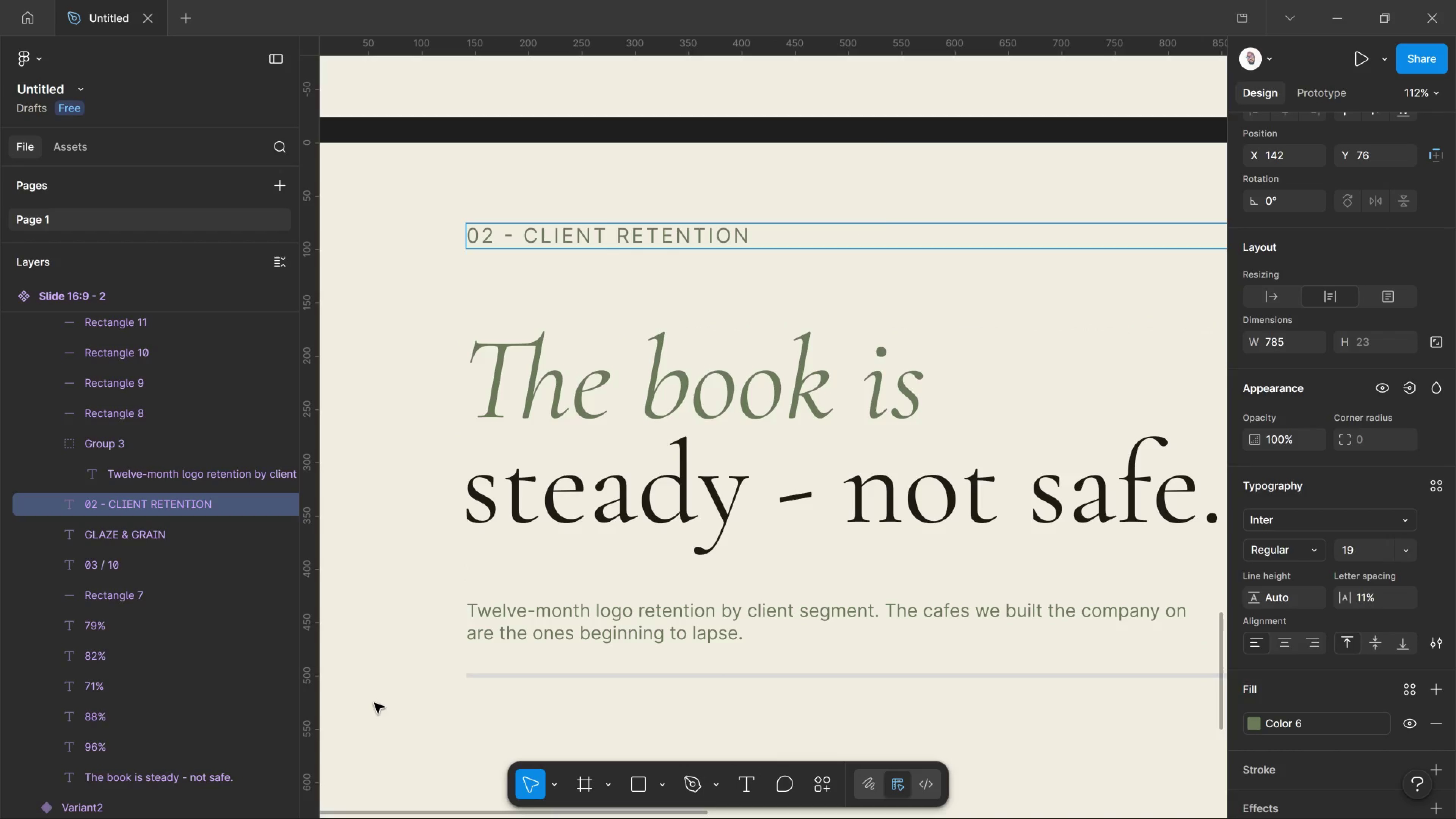 
left_click([374, 703])
 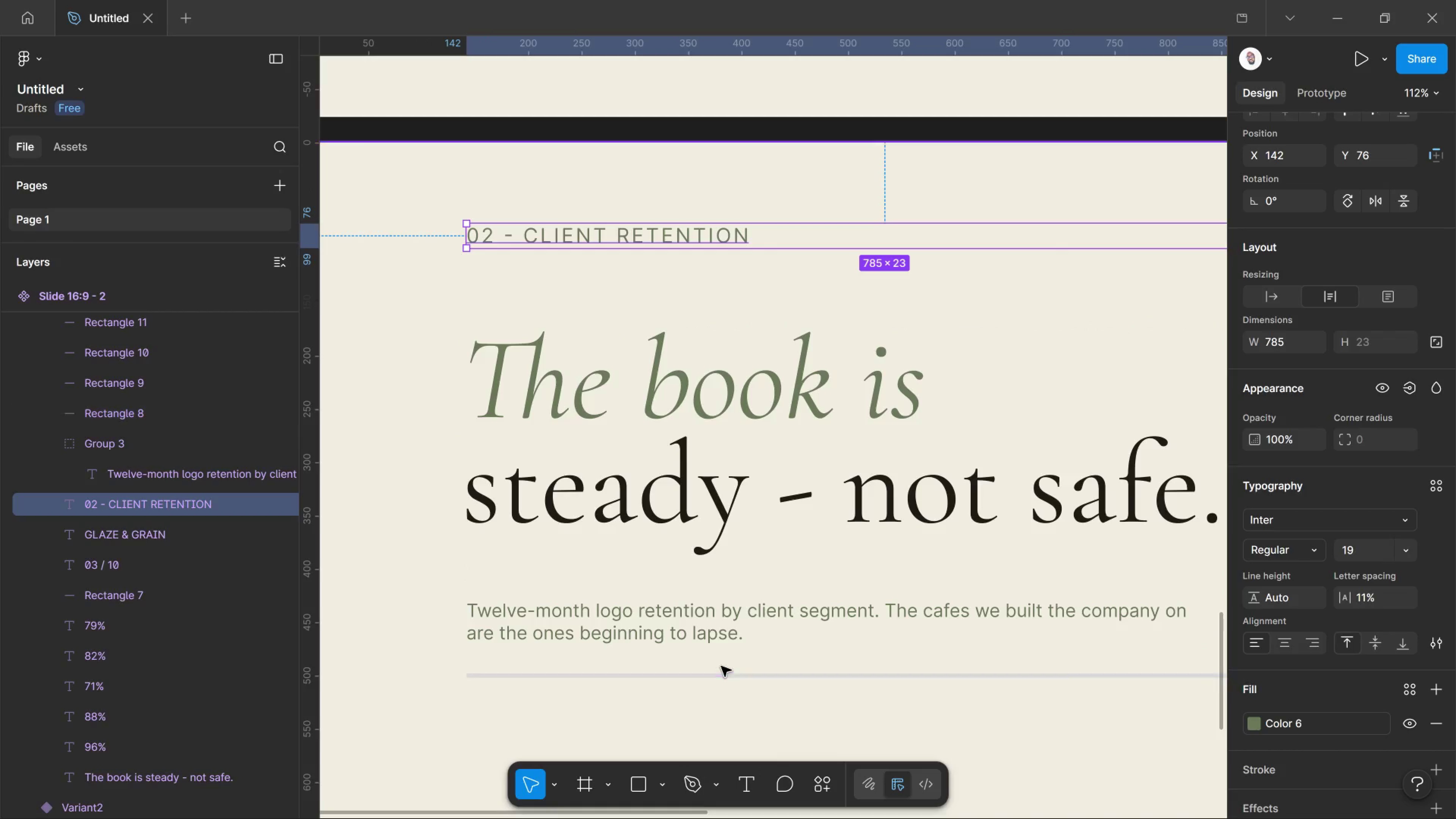 
hold_key(key=ControlLeft, duration=0.88)
 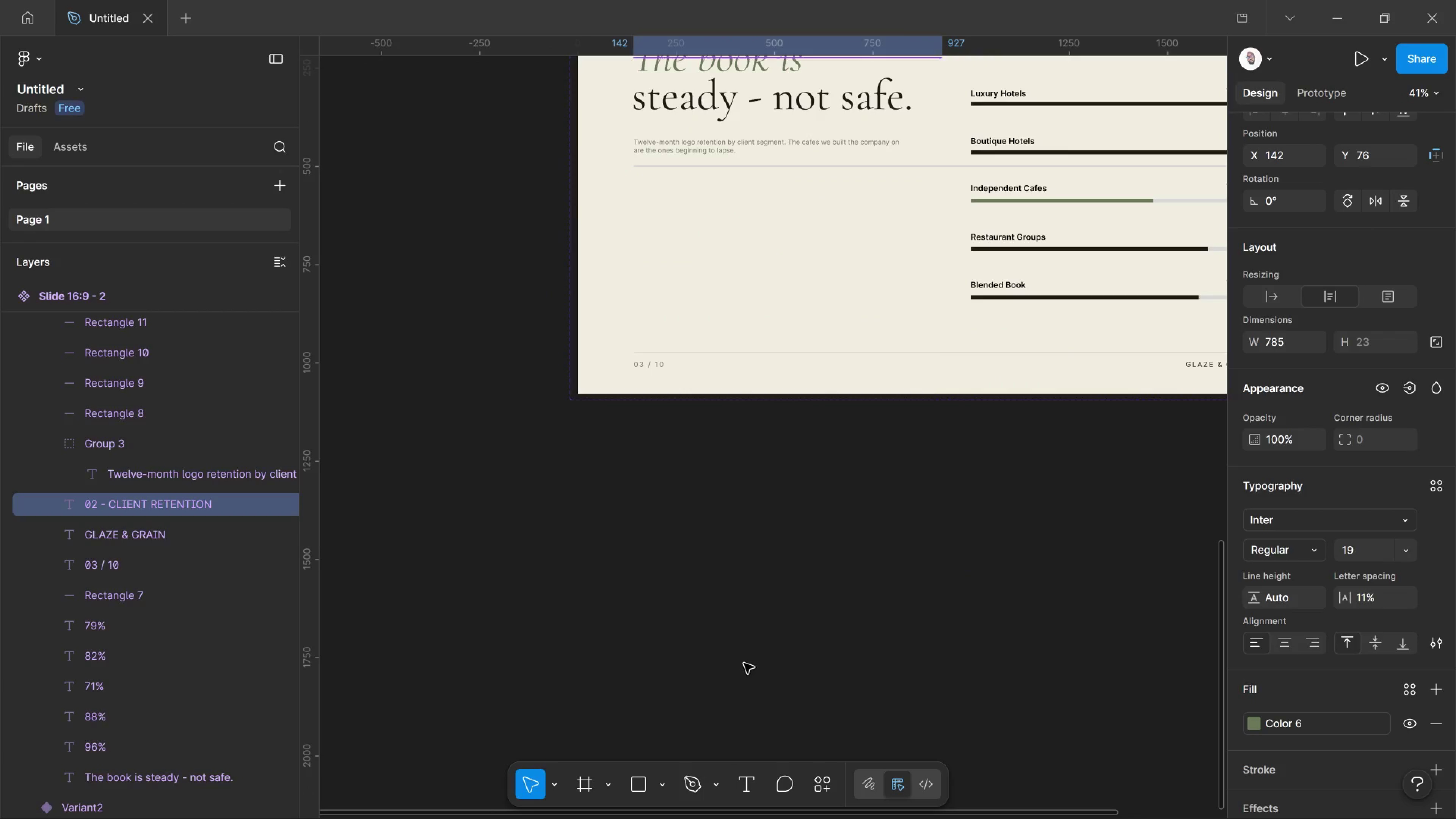 
key(Control+ControlLeft)
 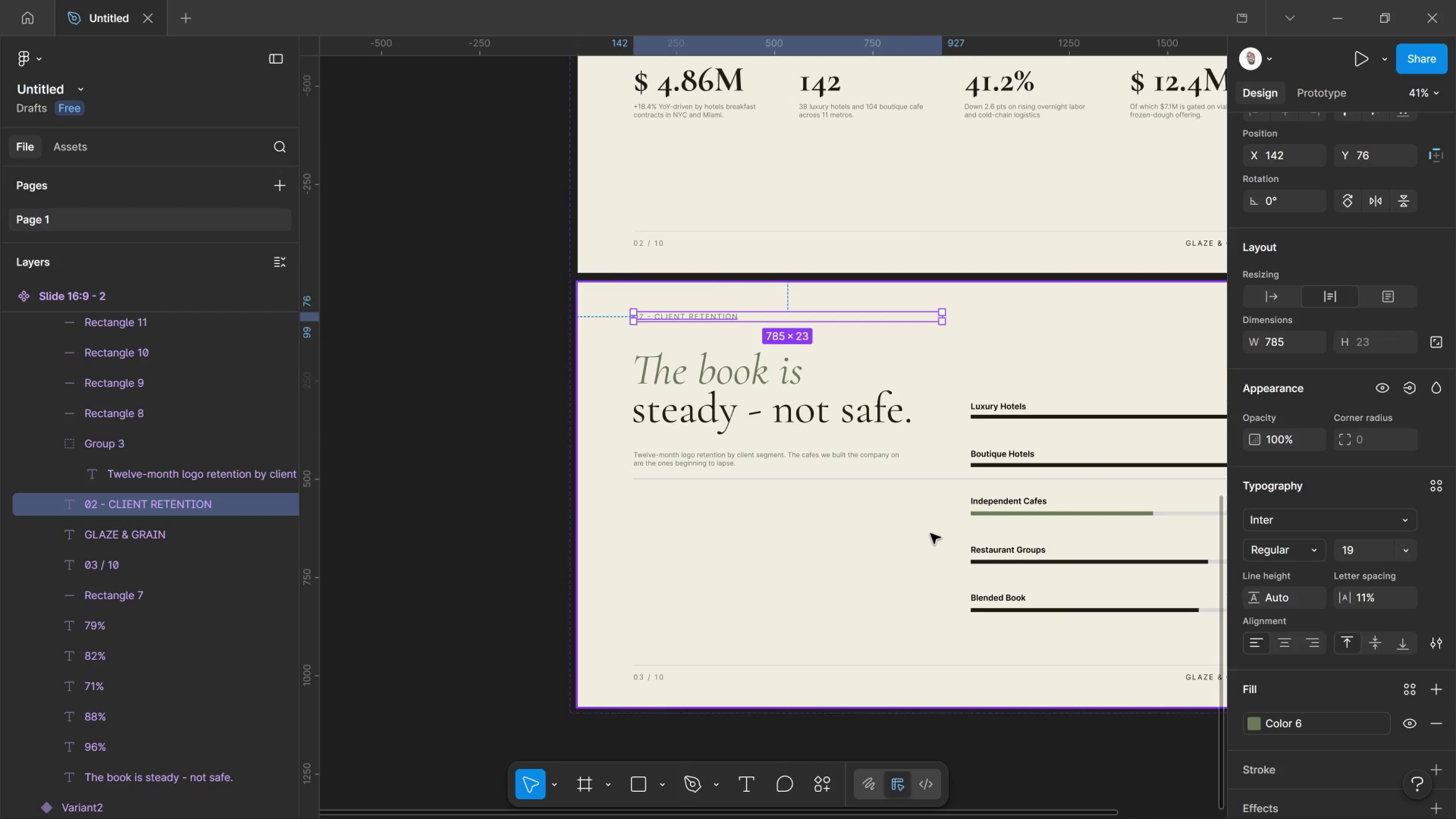 
scroll: coordinate [929, 533], scroll_direction: down, amount: 21.0
 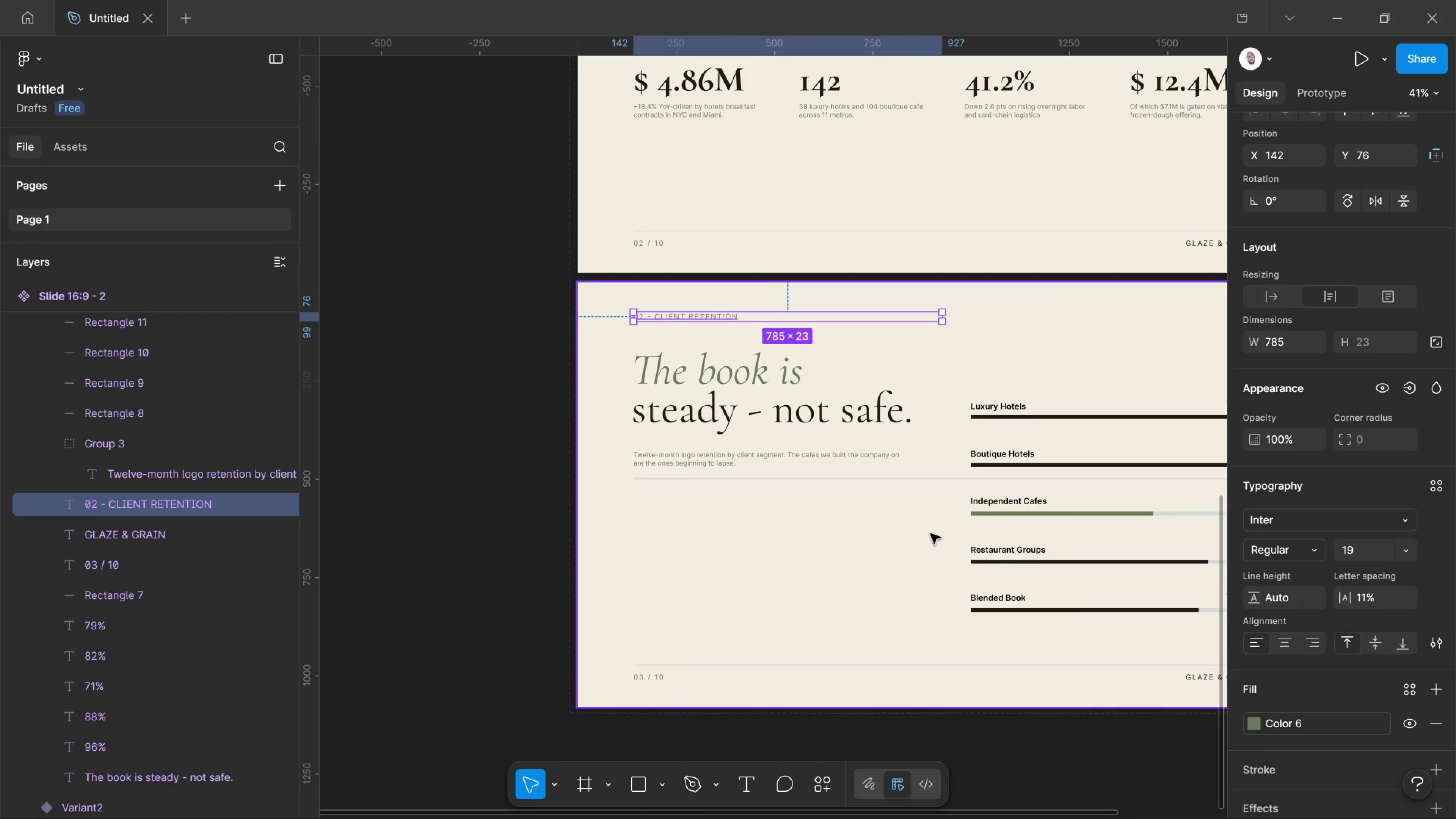 
left_click([930, 533])
 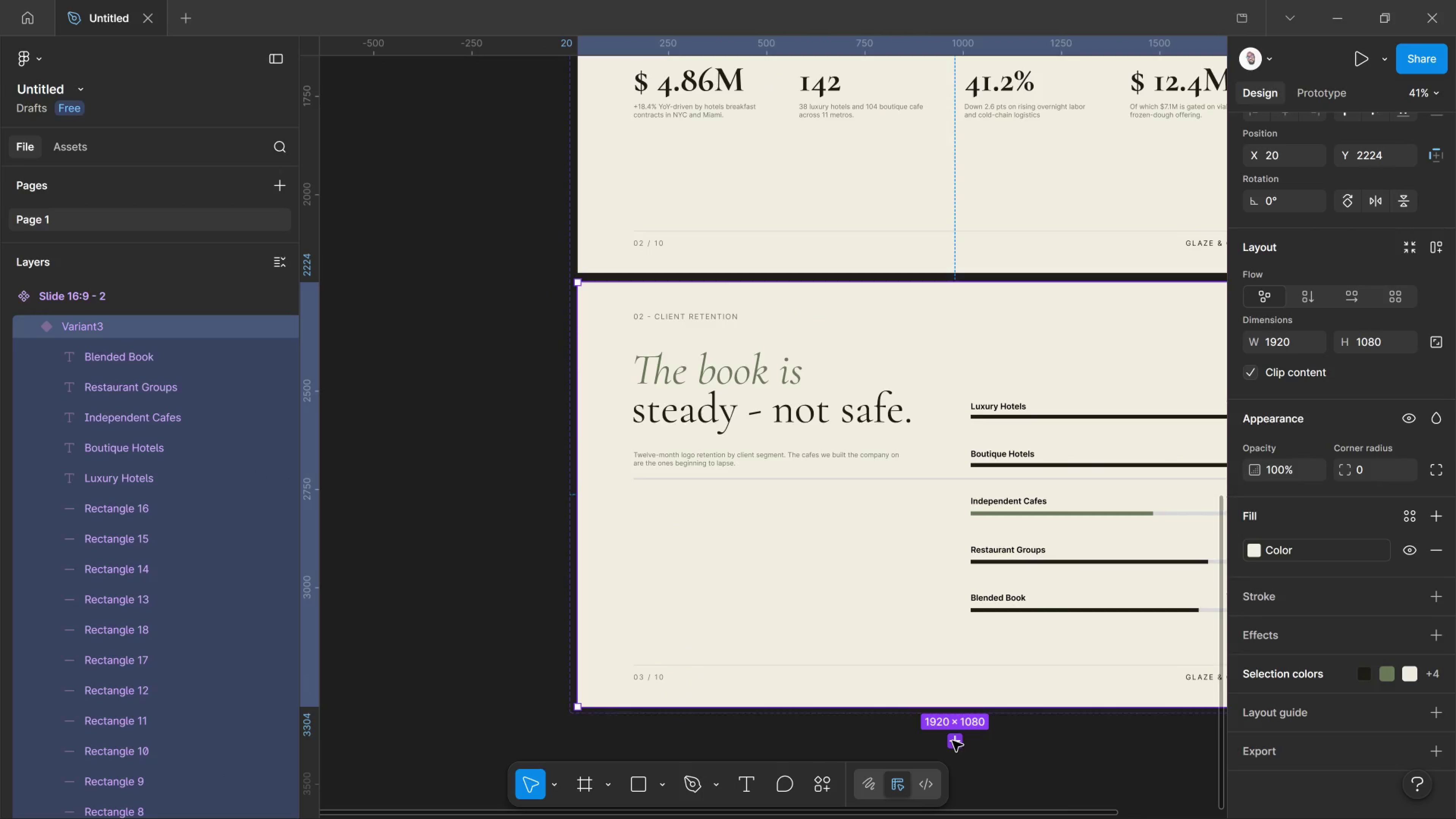 
left_click([952, 741])
 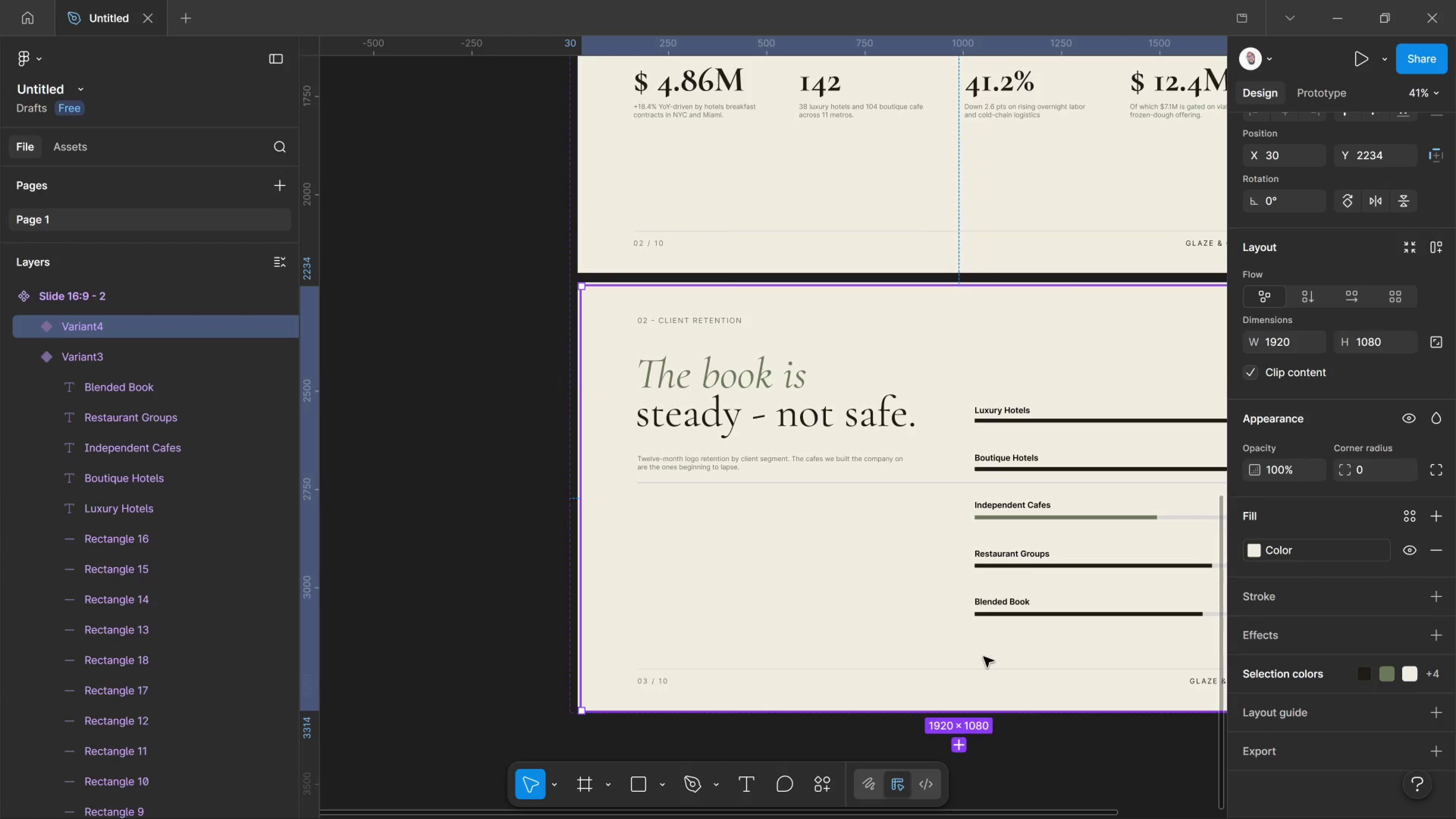 
hold_key(key=AltLeft, duration=0.5)
scroll: coordinate [1011, 645], scroll_direction: down, amount: 3.0
 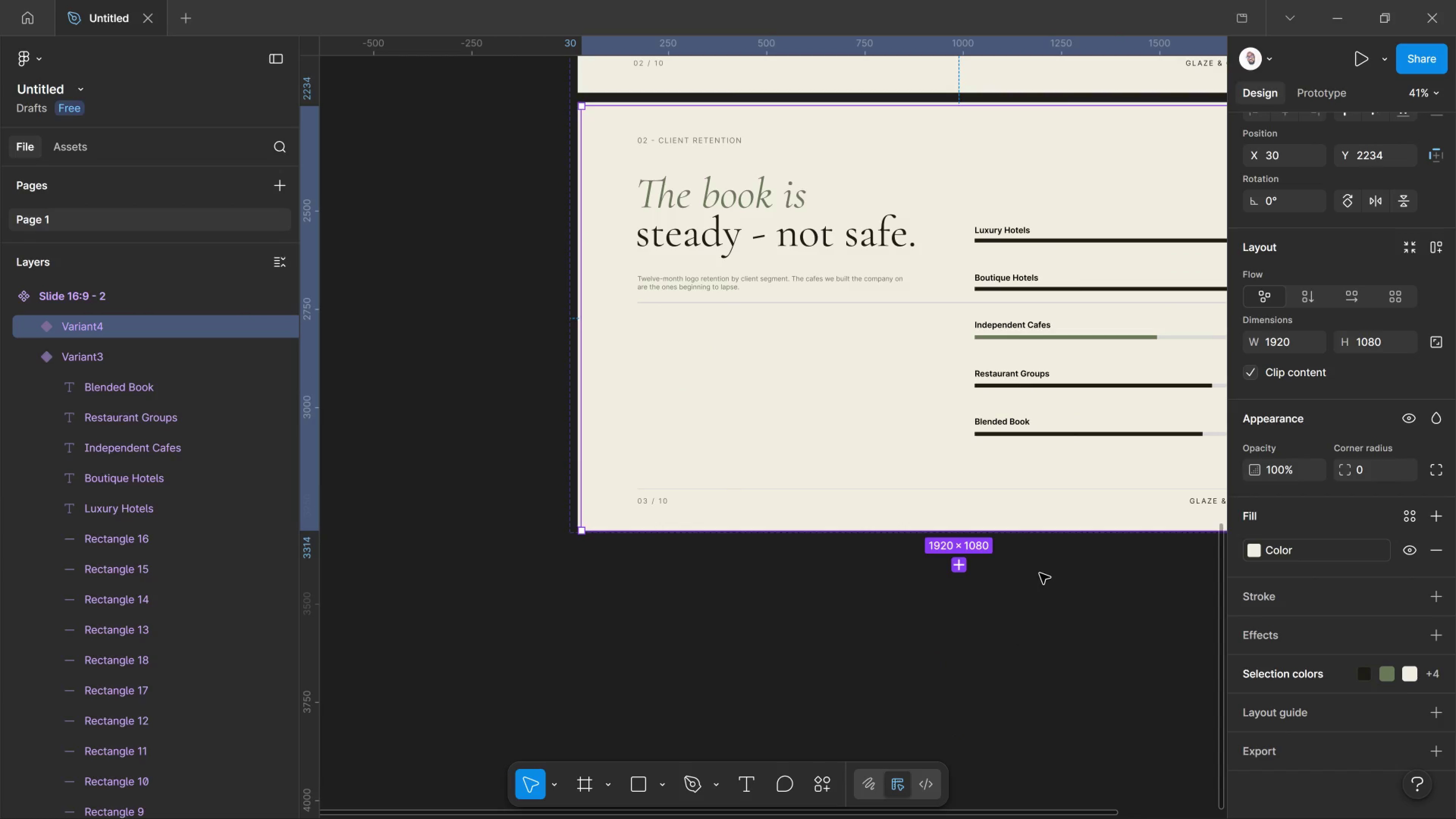 
hold_key(key=ControlLeft, duration=0.34)
scroll: coordinate [1040, 573], scroll_direction: down, amount: 2.0
 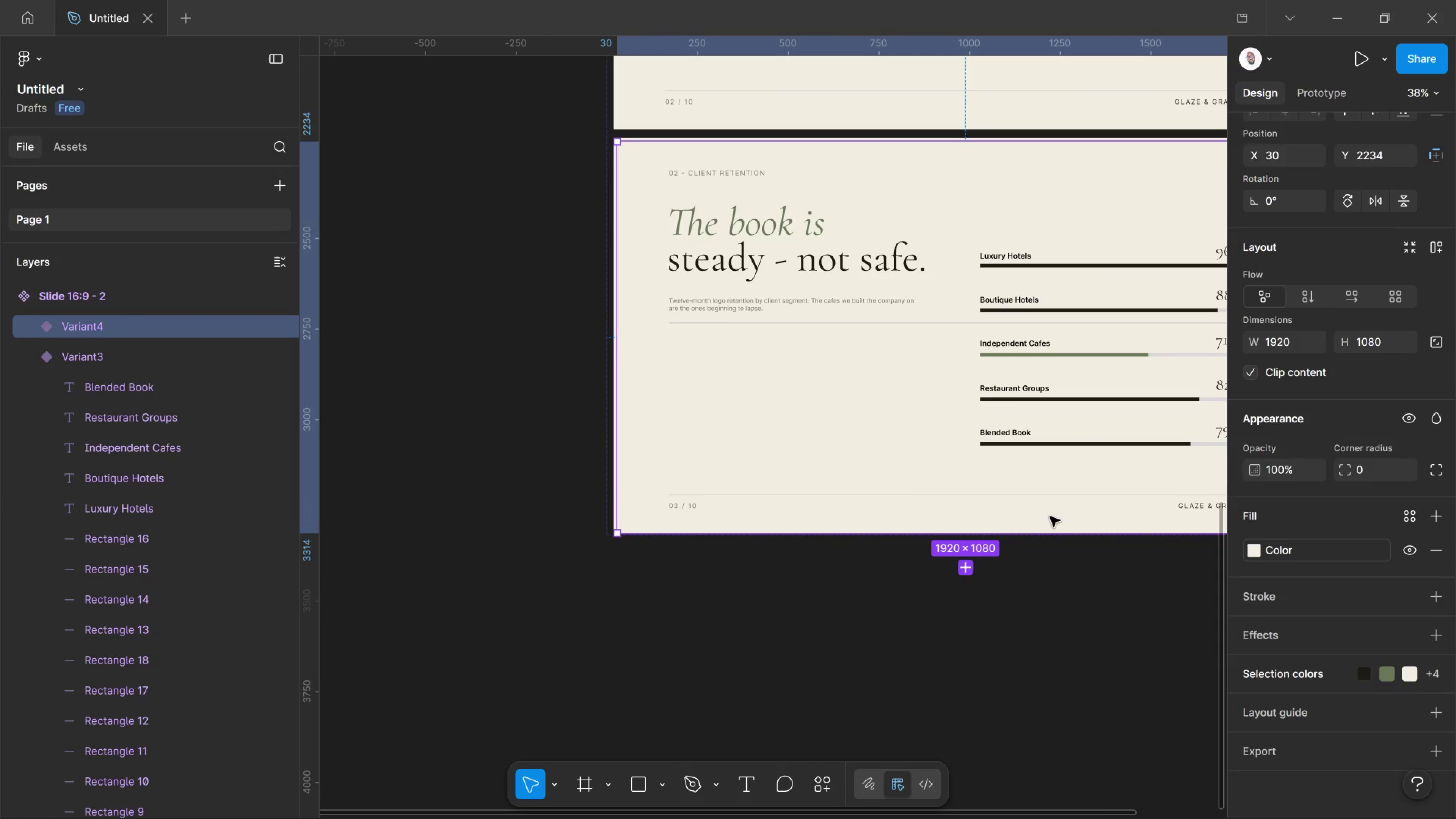 
hold_key(key=Space, duration=0.74)
 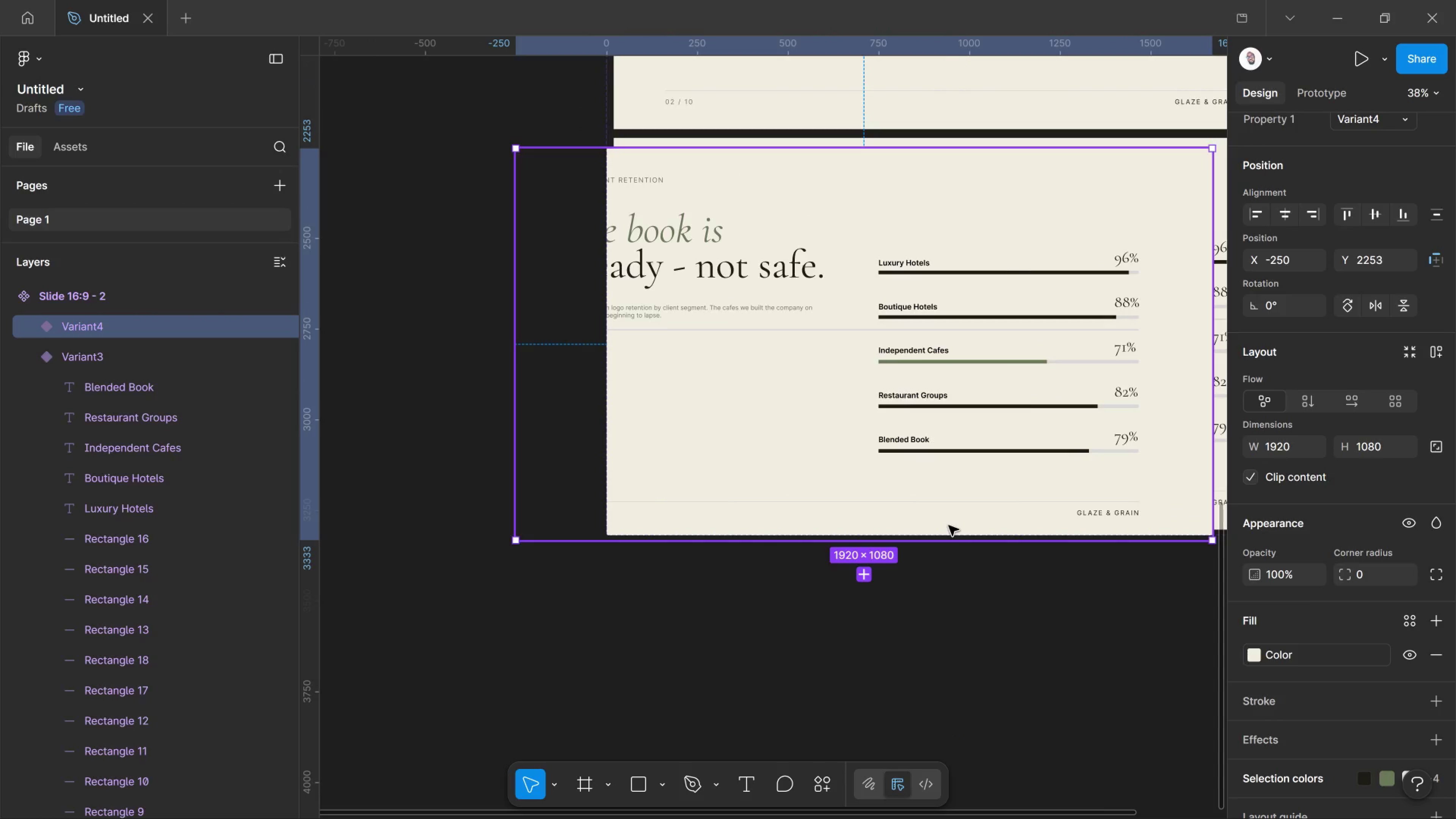 
left_click_drag(start_coordinate=[1052, 516], to_coordinate=[949, 526])
 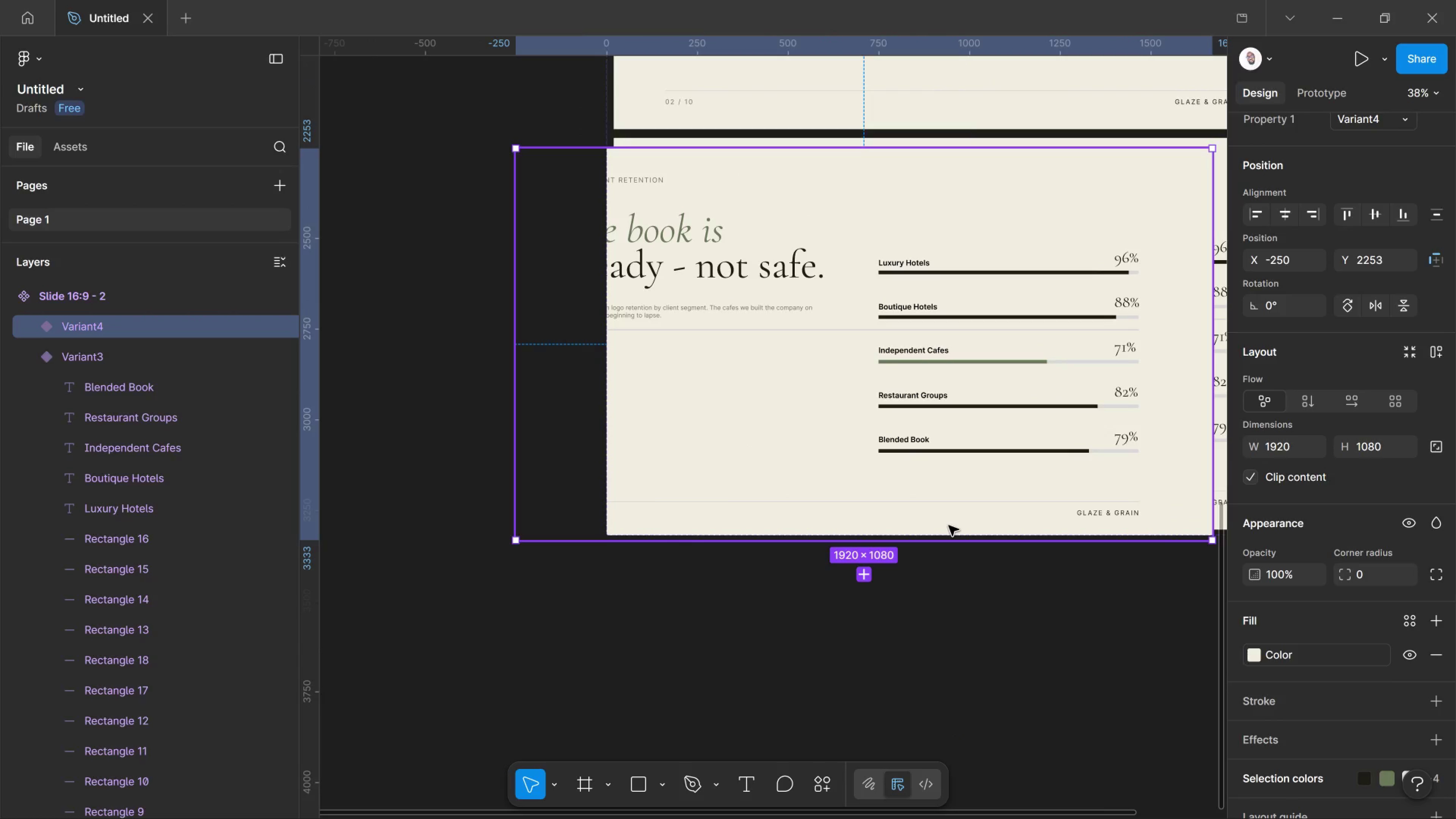 
key(Control+Z)
 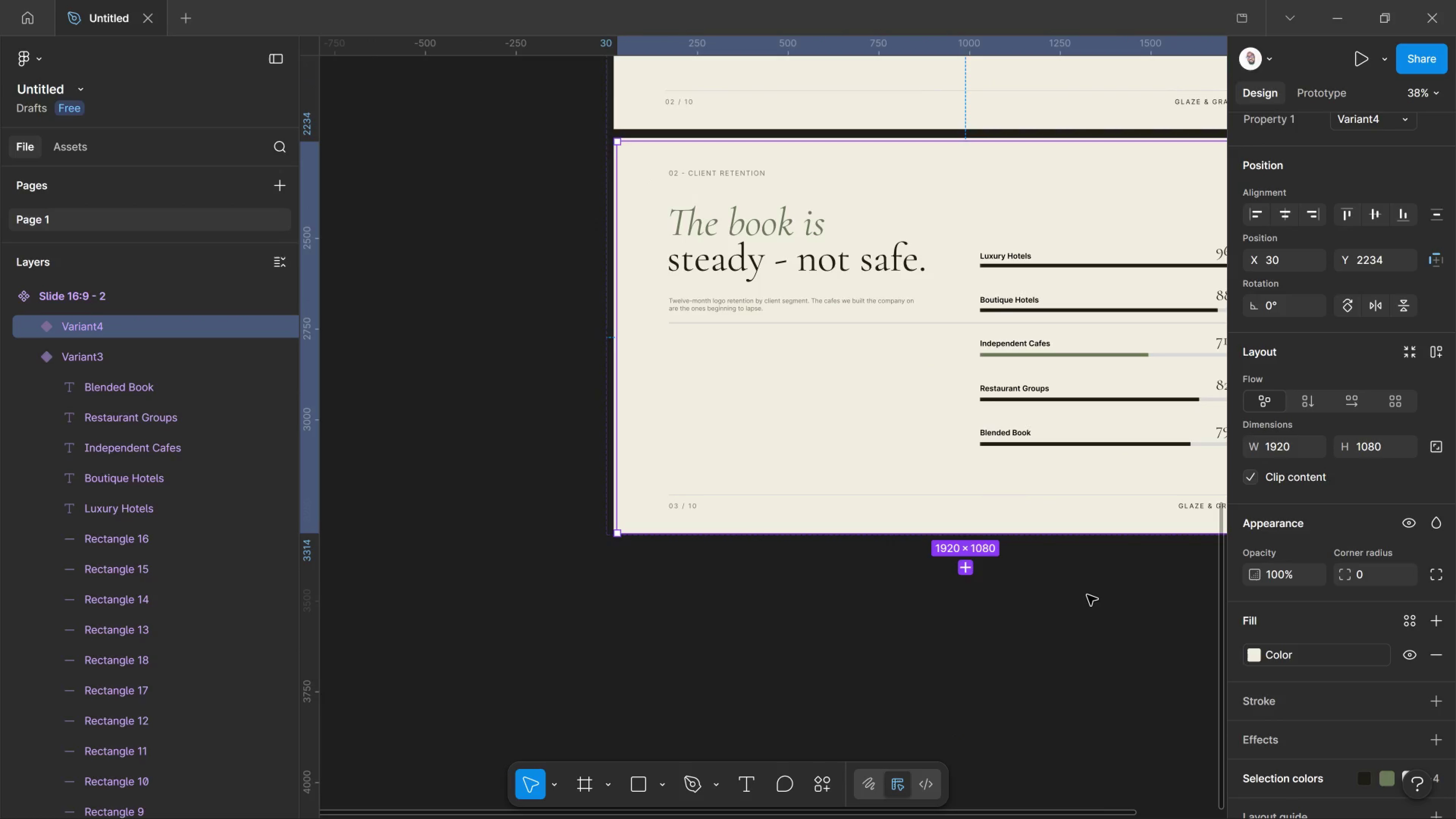 
hold_key(key=Space, duration=1.51)
 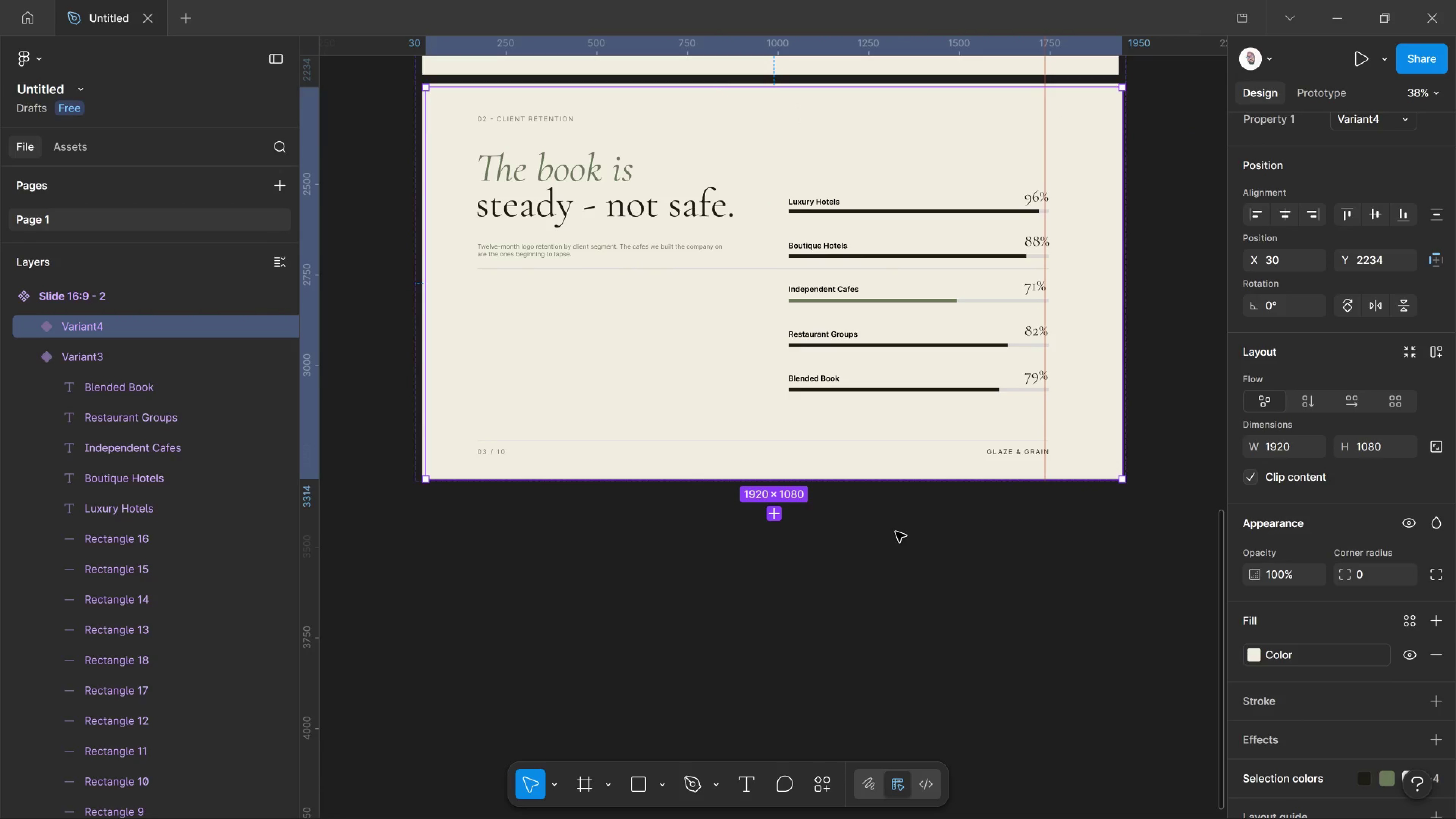 
left_click_drag(start_coordinate=[1087, 585], to_coordinate=[896, 532])
 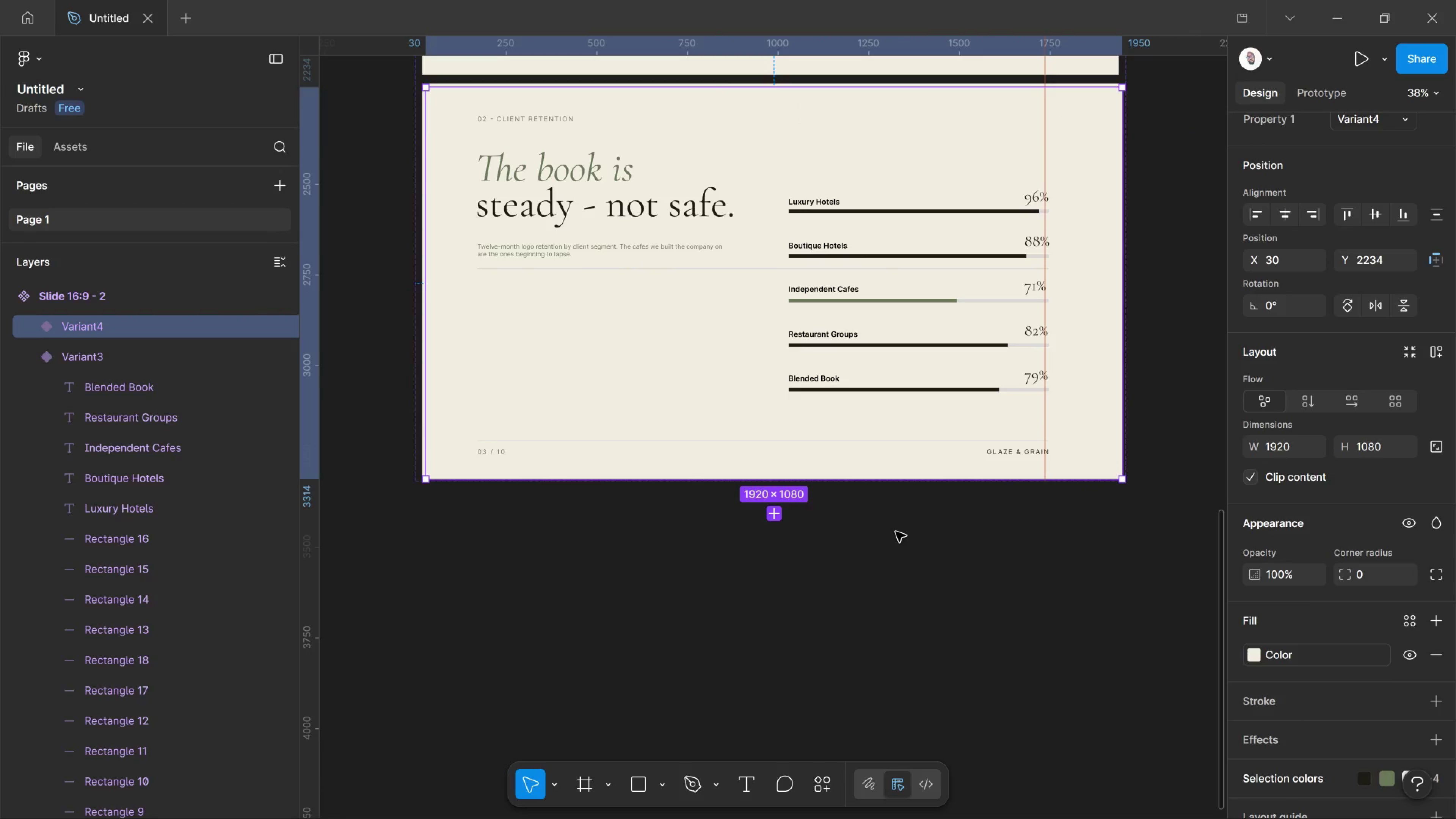 
key(Space)
 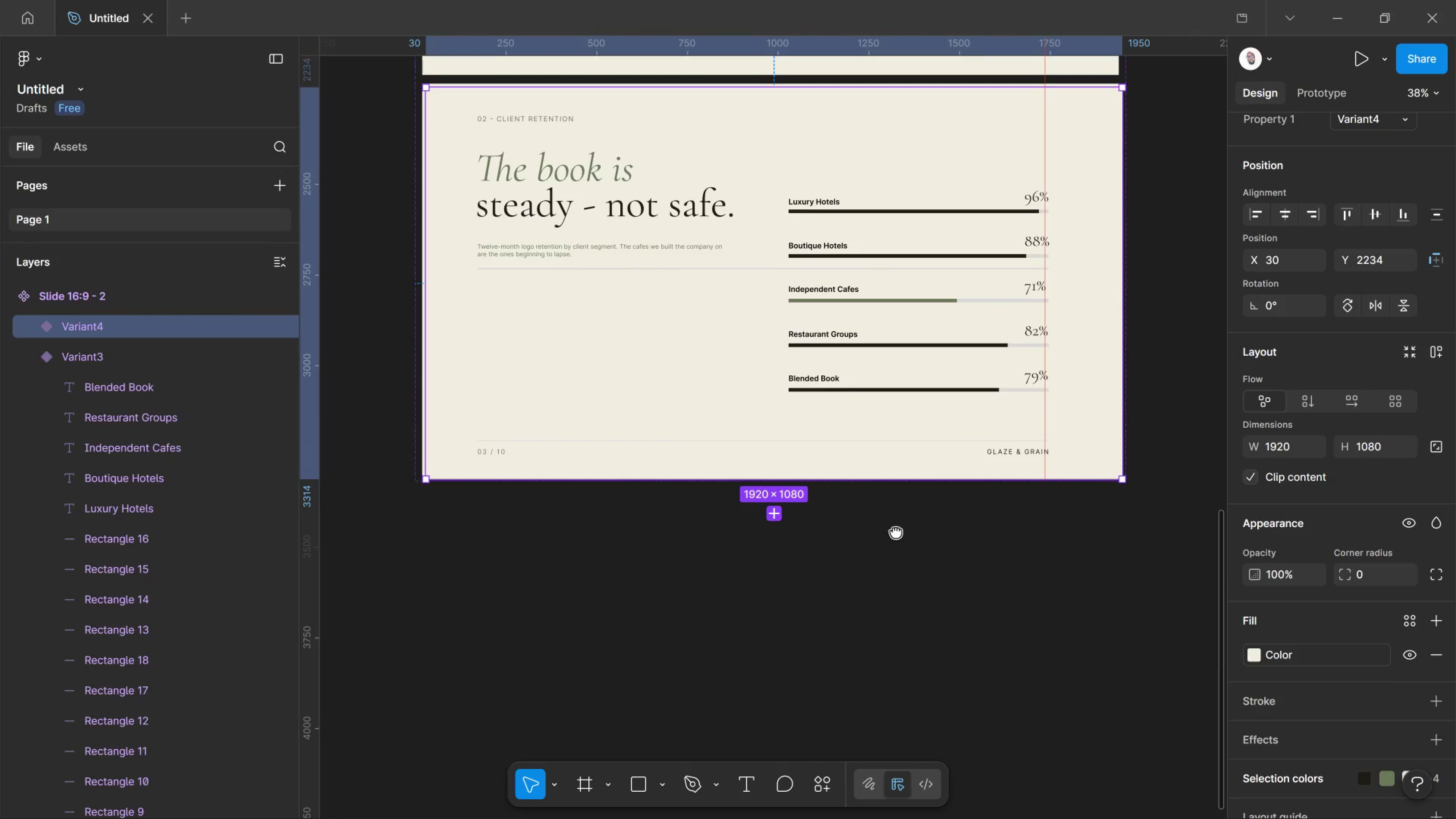 
key(Space)
 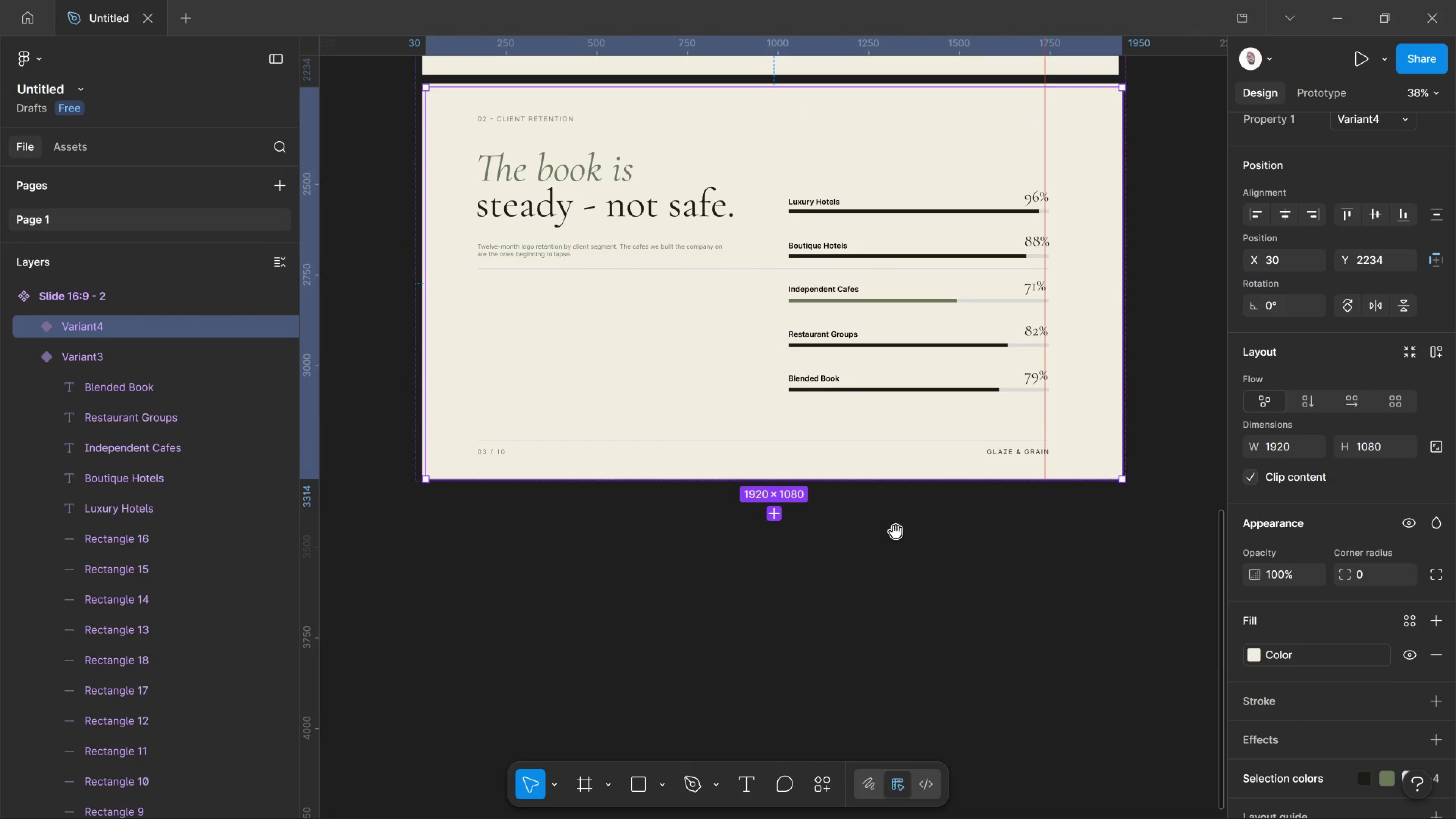 
key(Space)
 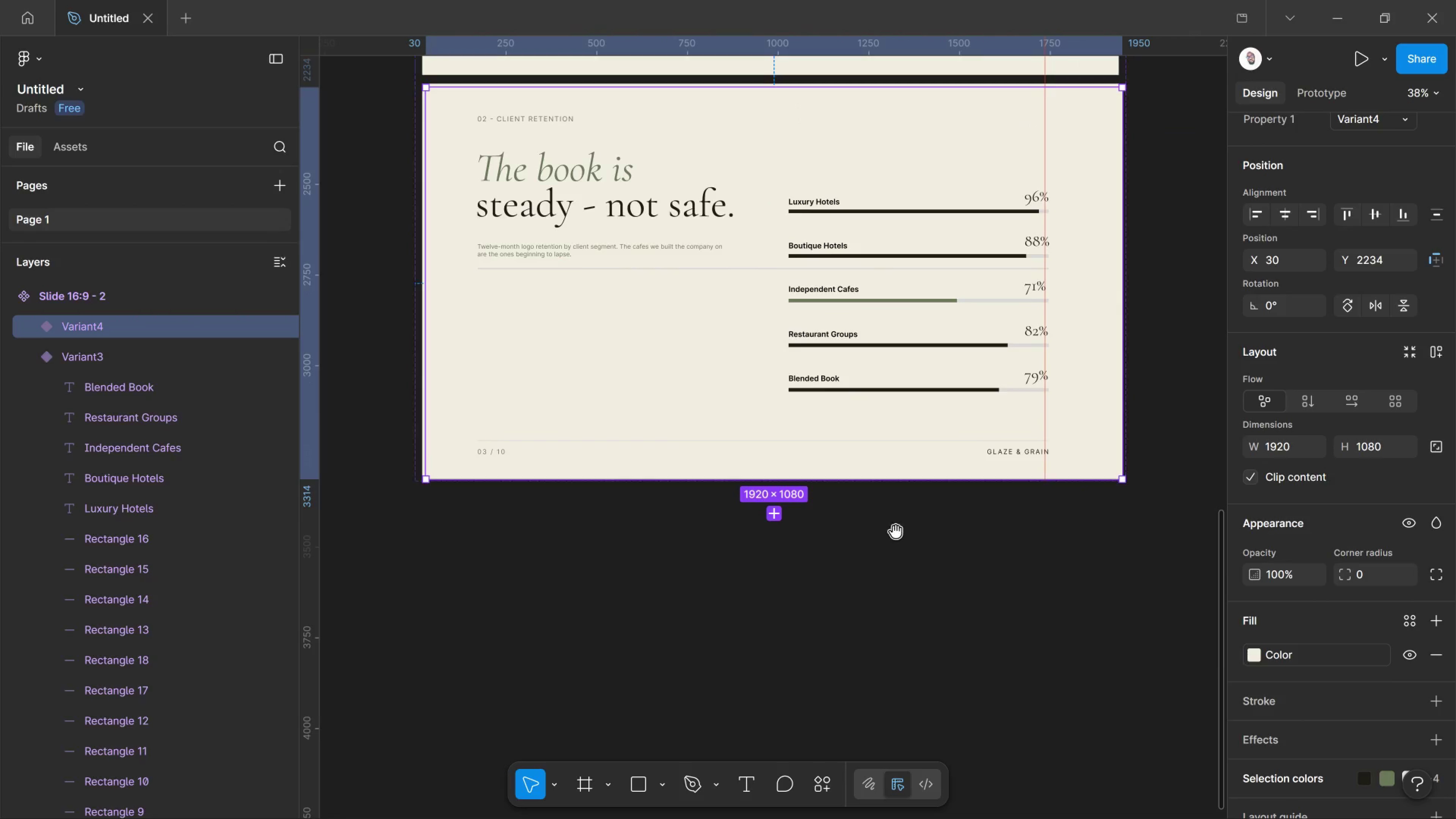 
key(Space)
 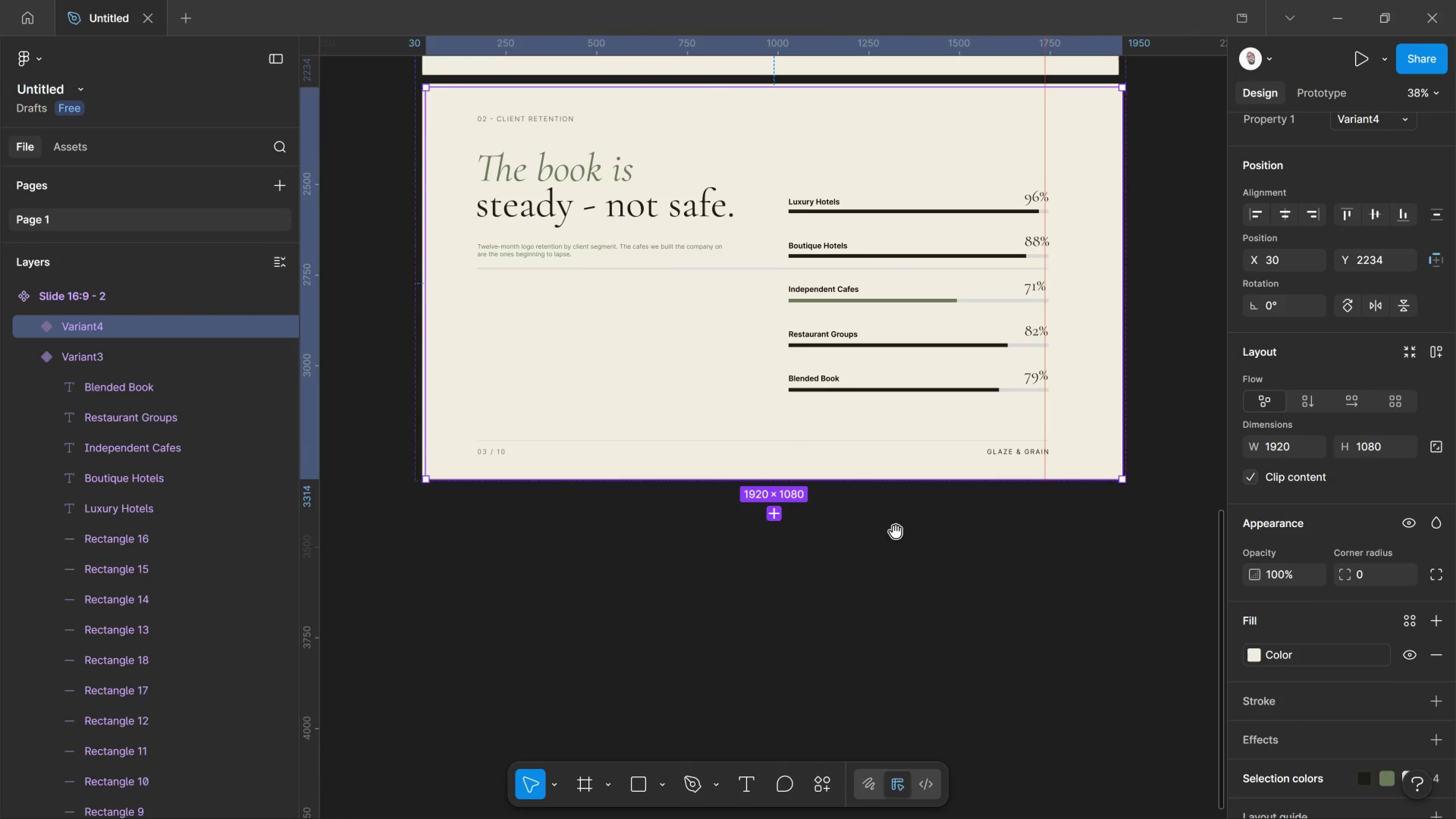 
key(Space)
 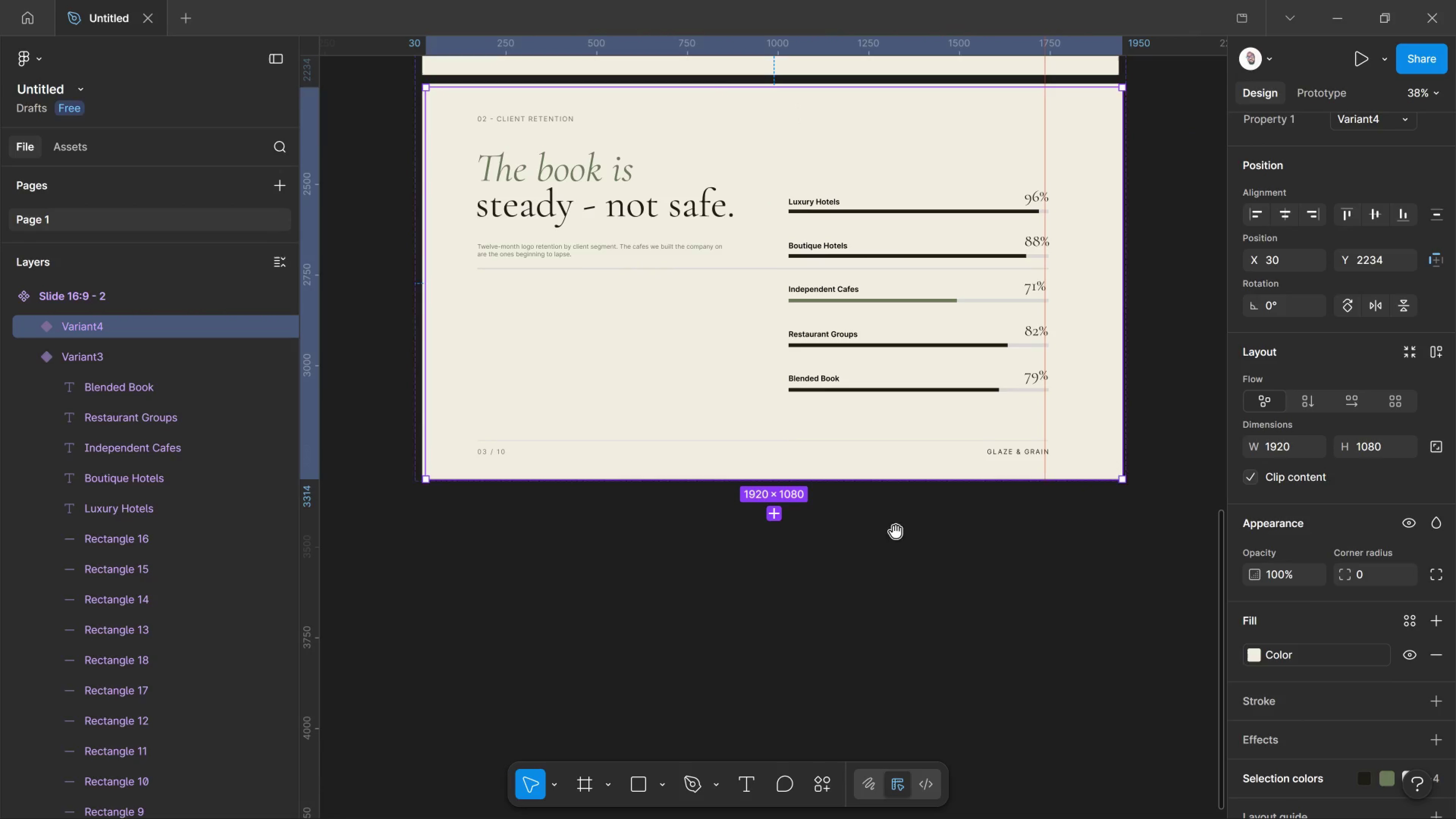 
key(Space)
 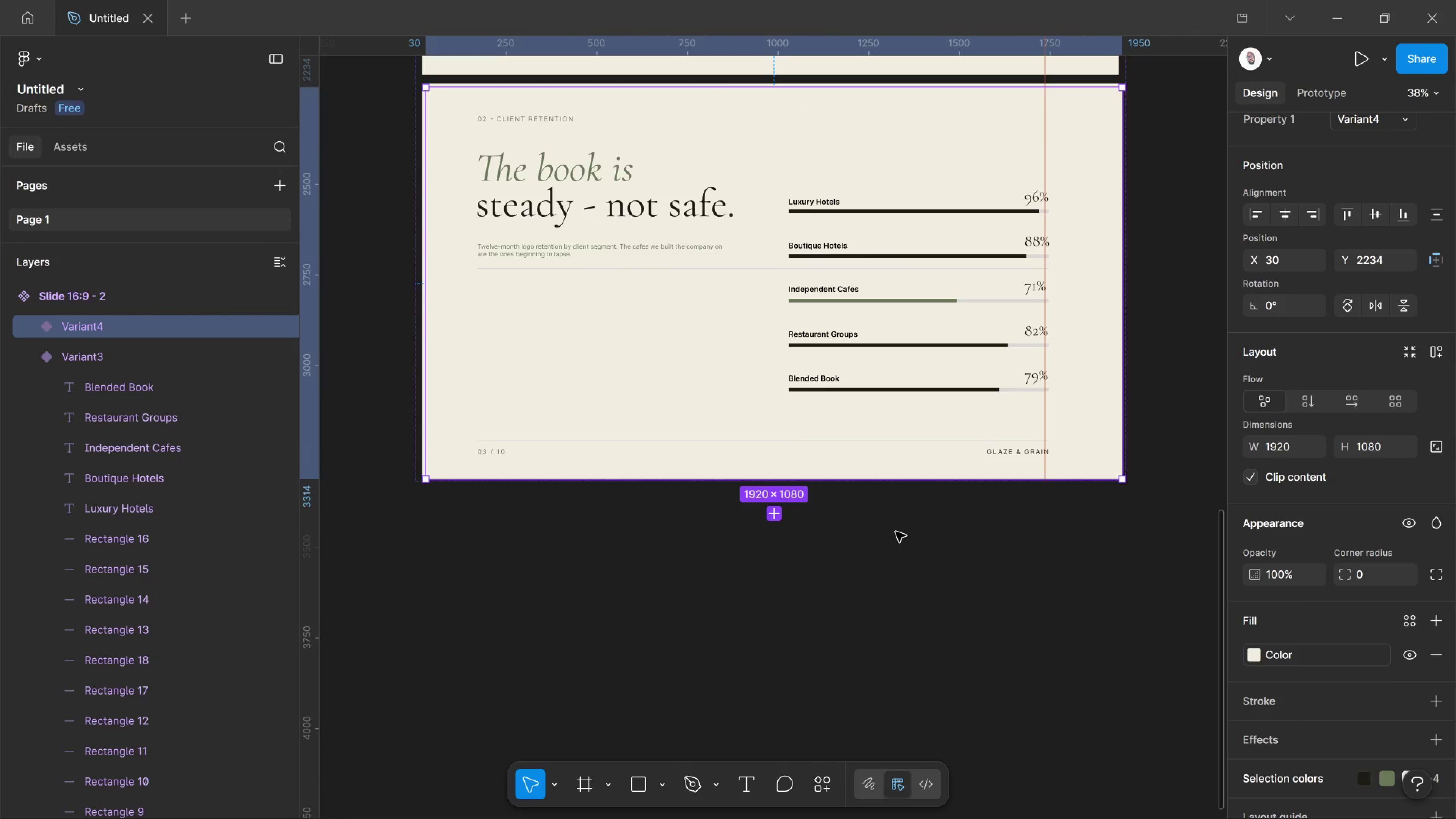 
key(Space)
 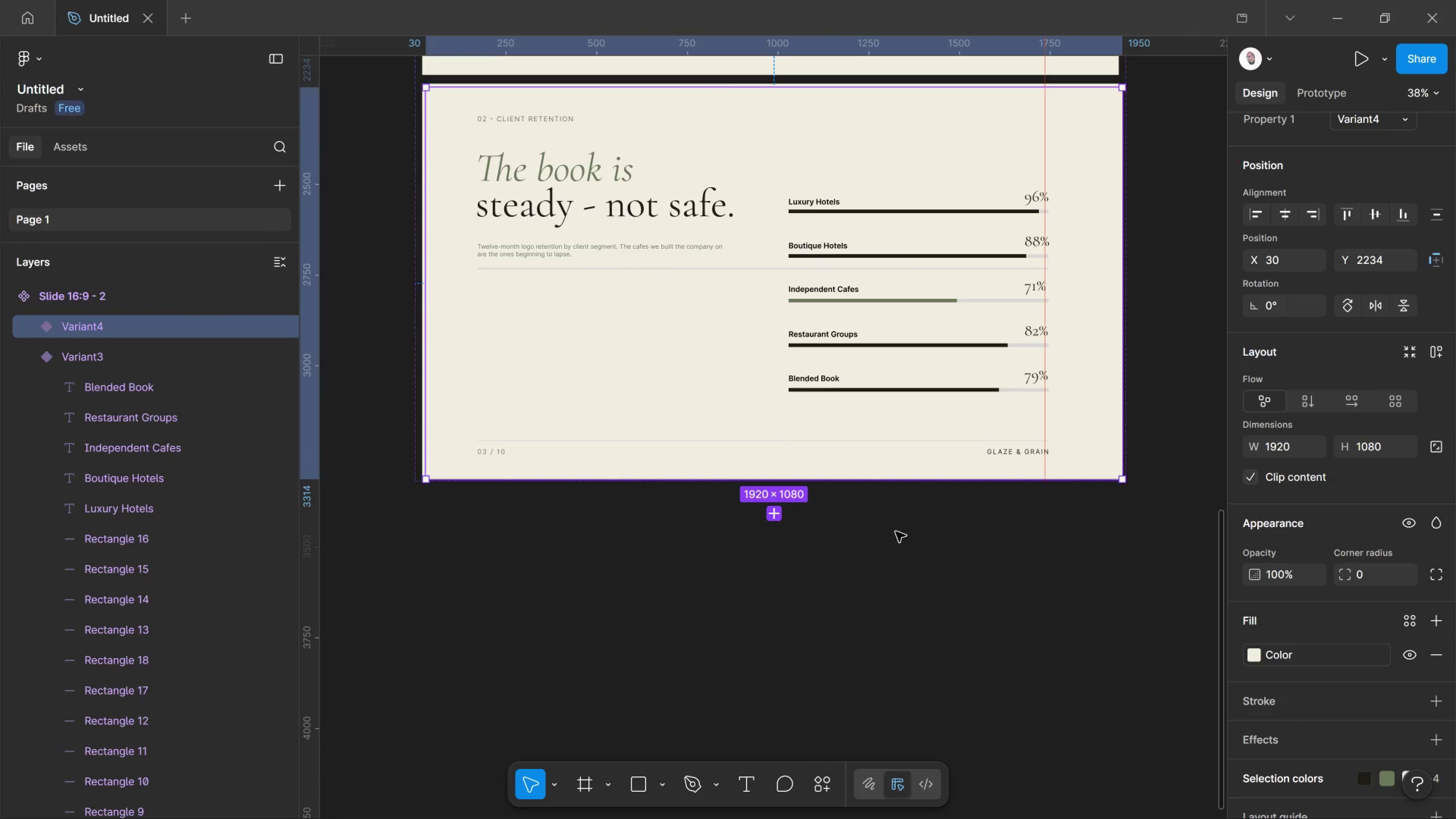 
key(Space)
 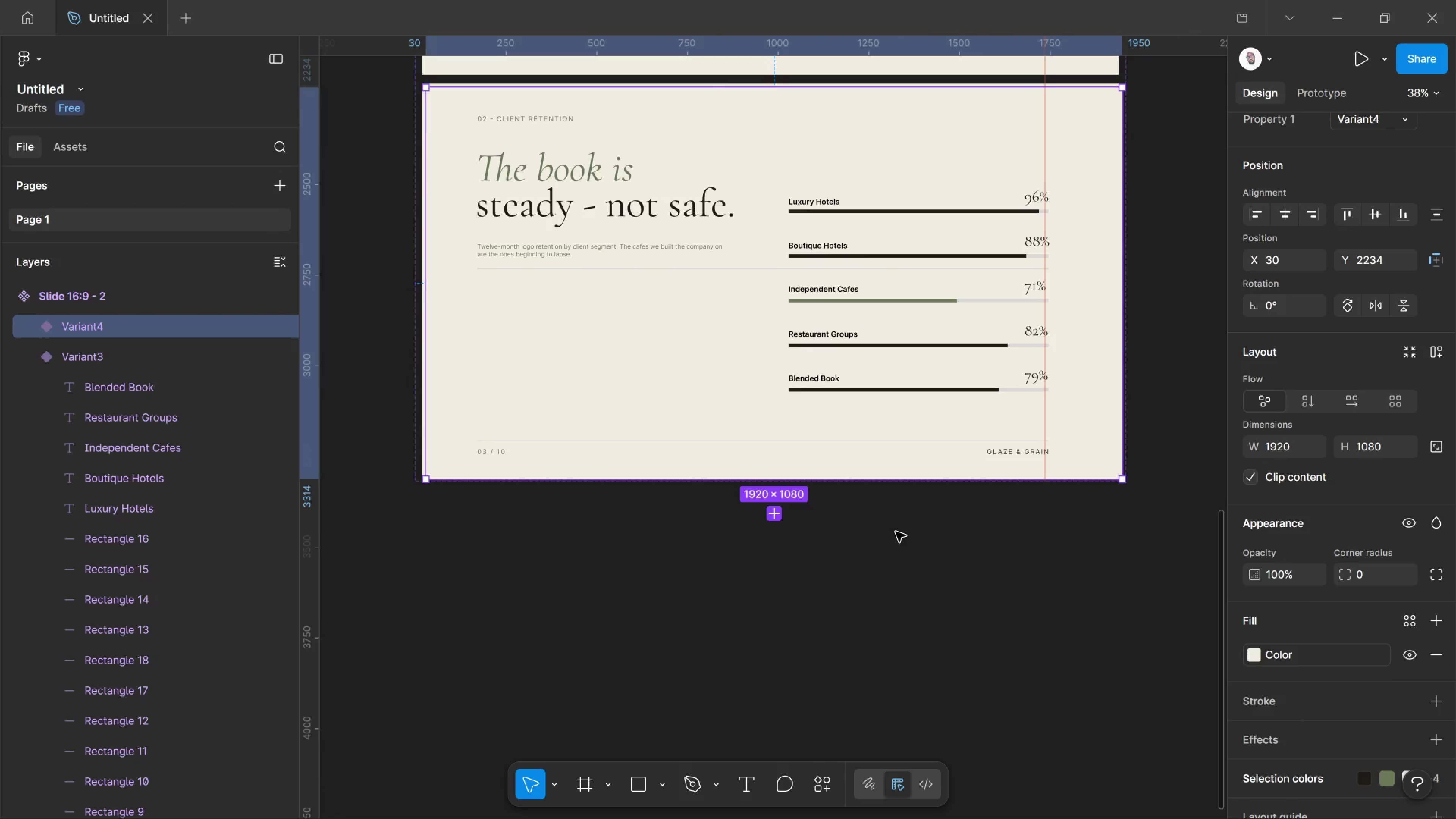 
hold_key(key=AltLeft, duration=0.57)
 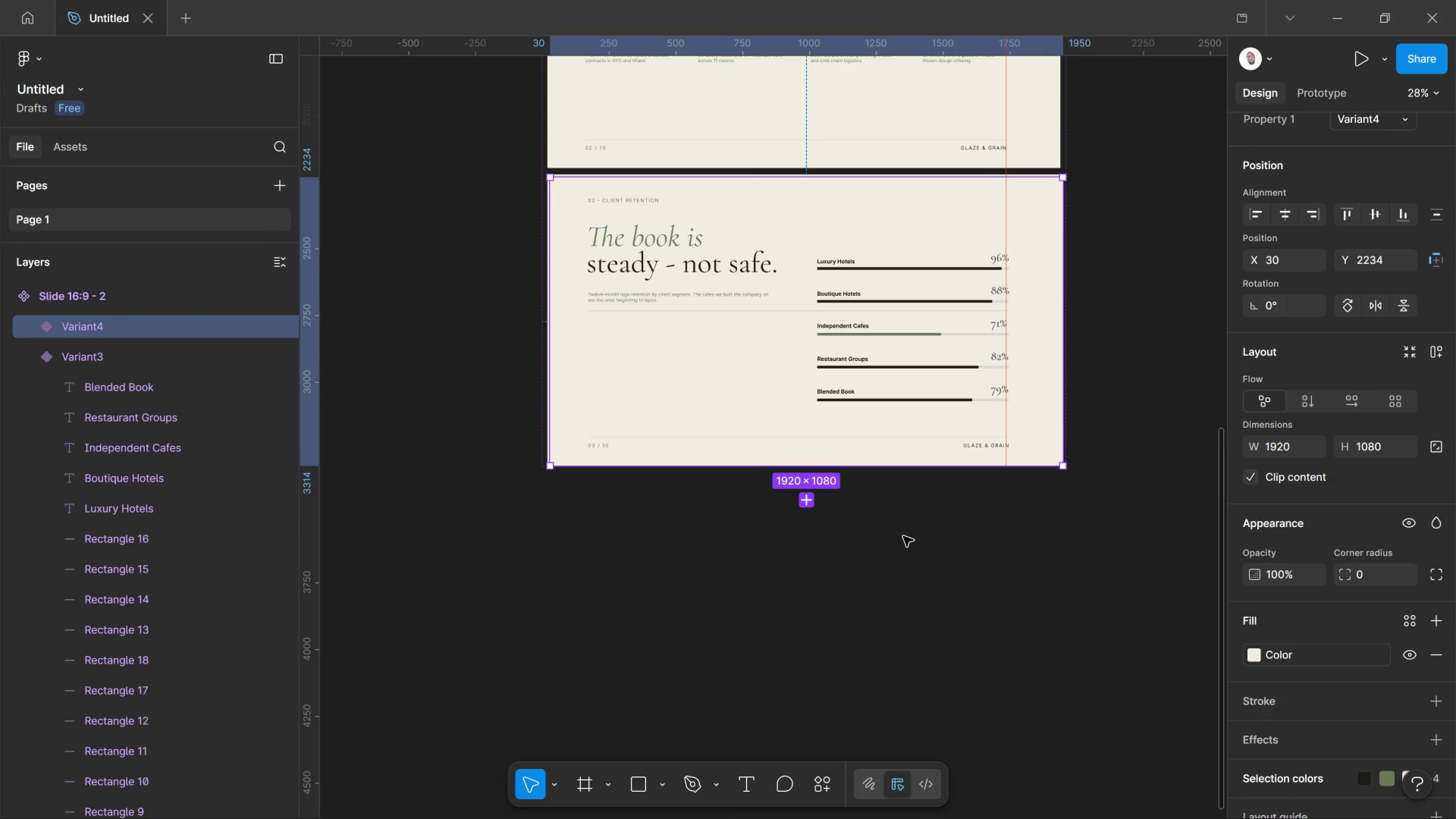 
hold_key(key=ControlLeft, duration=0.59)
 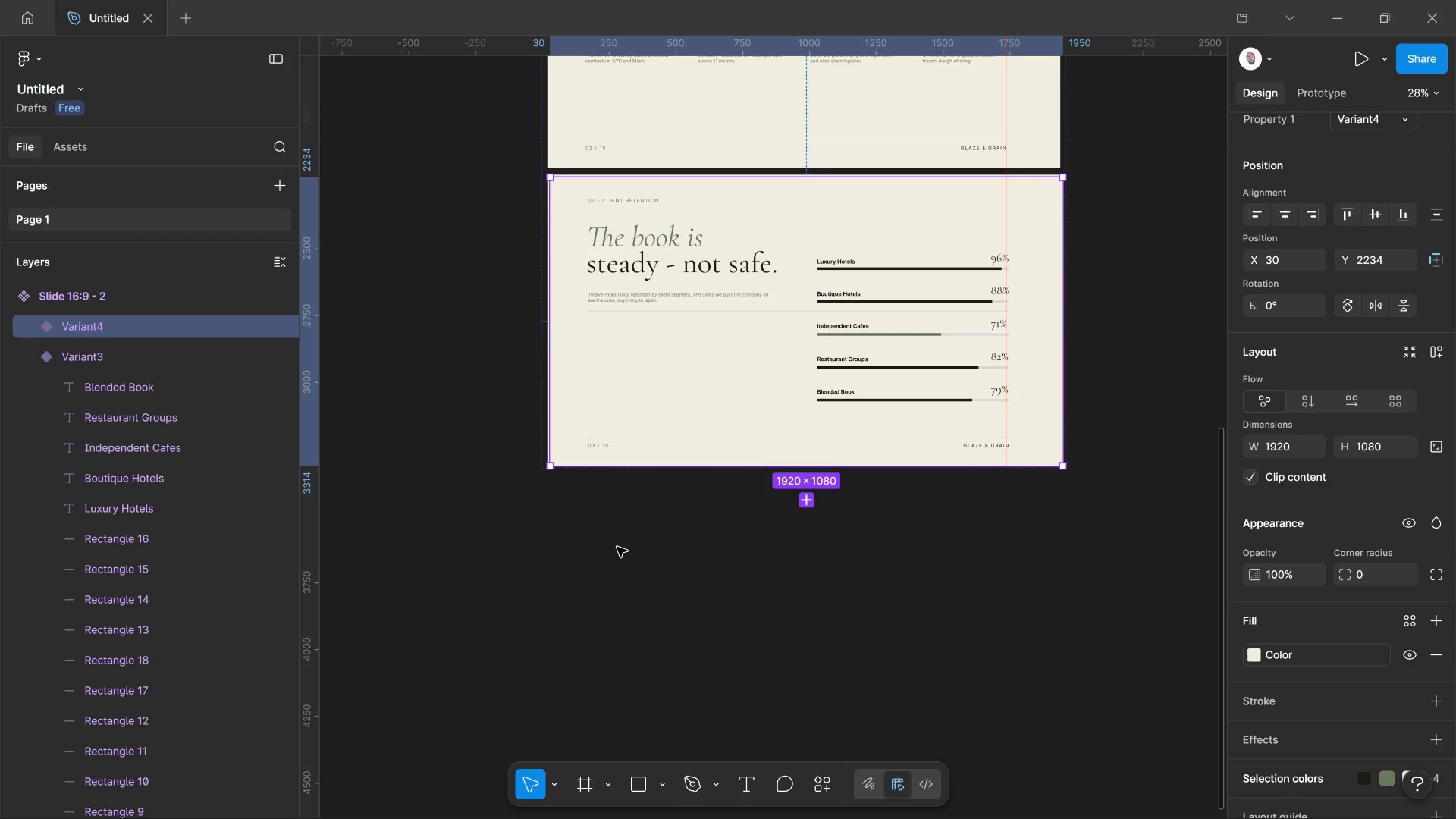 
scroll: coordinate [901, 534], scroll_direction: down, amount: 5.0
 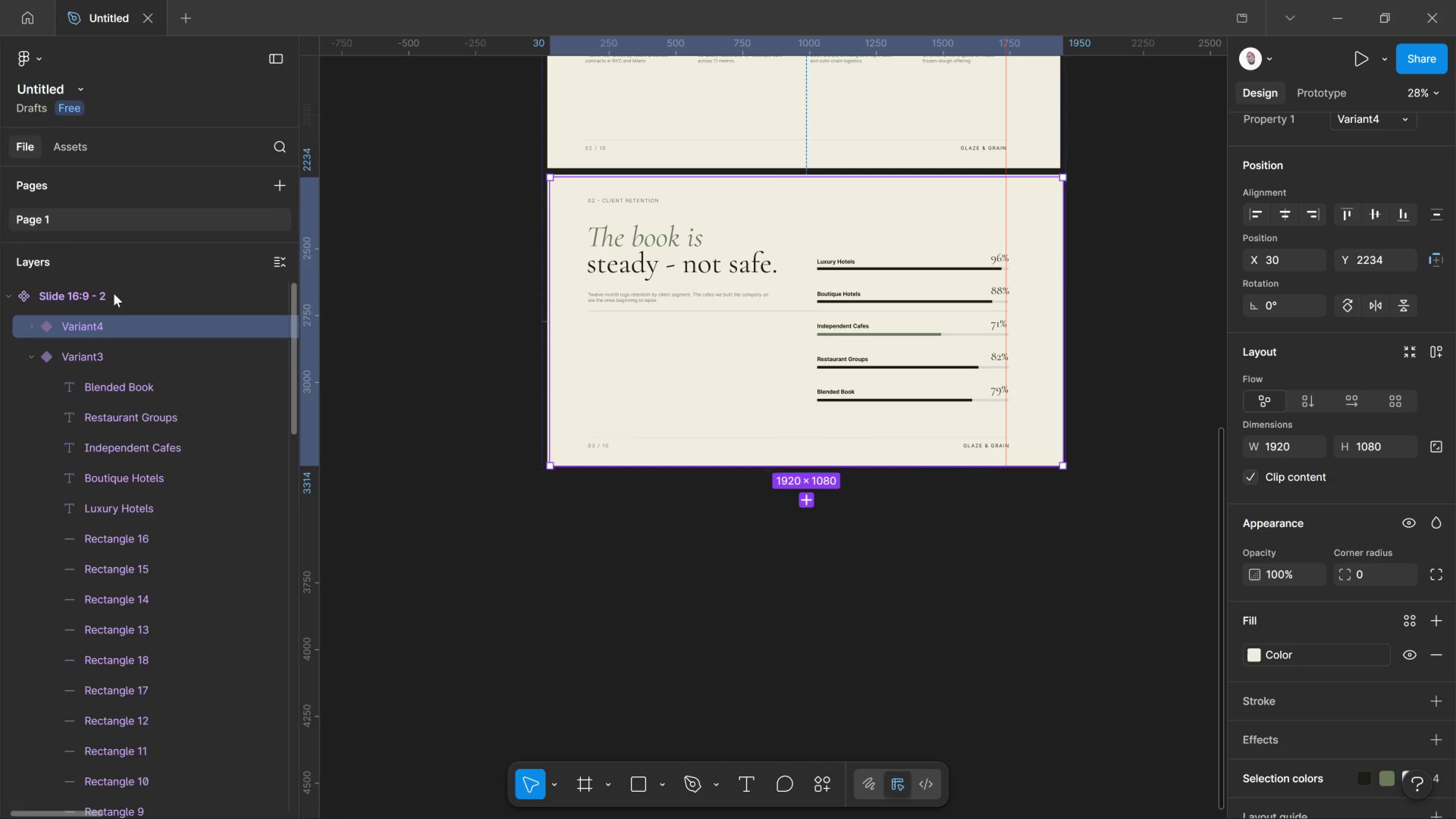 
left_click([109, 292])
 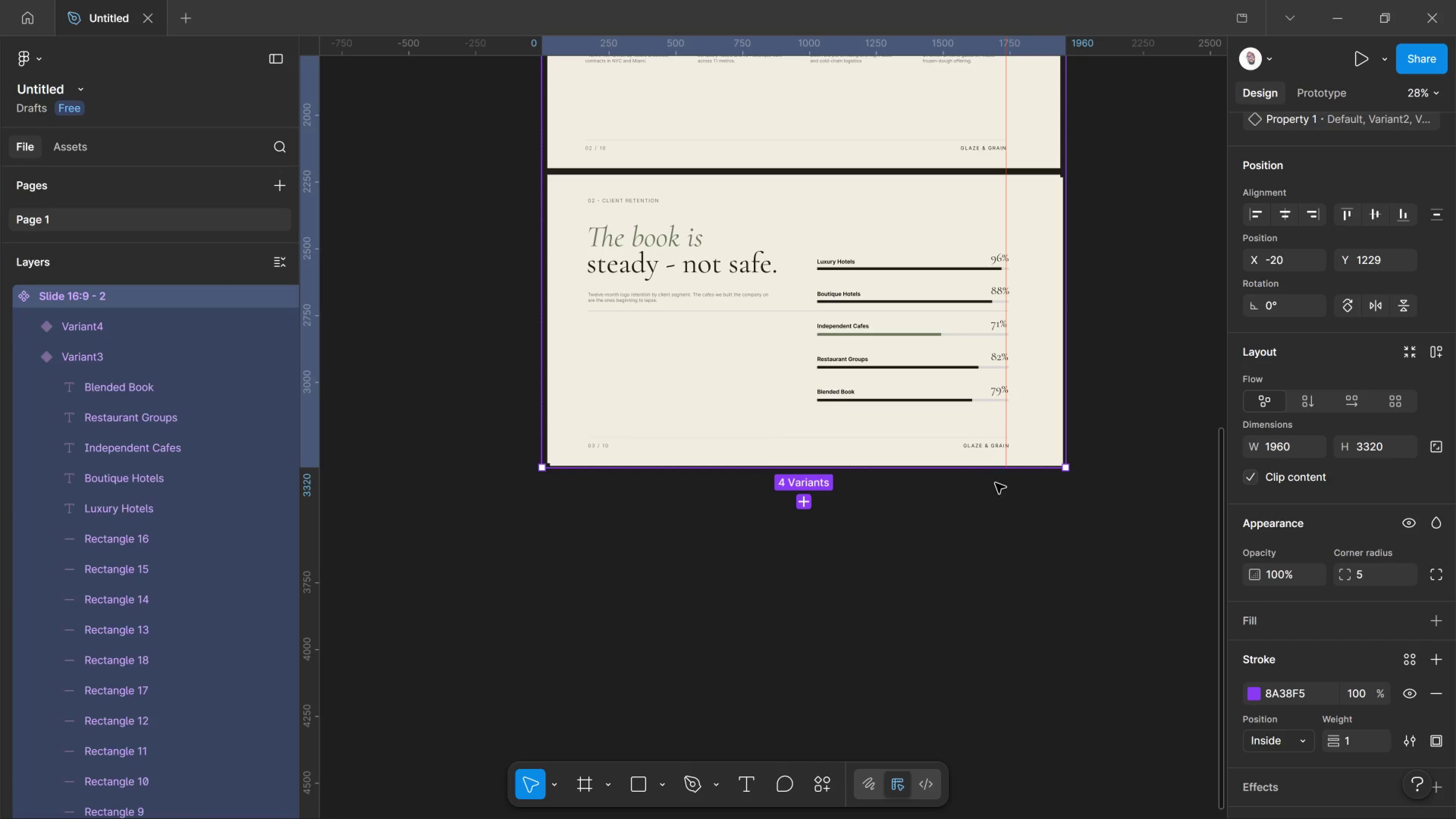 
hold_key(key=ControlLeft, duration=0.47)
 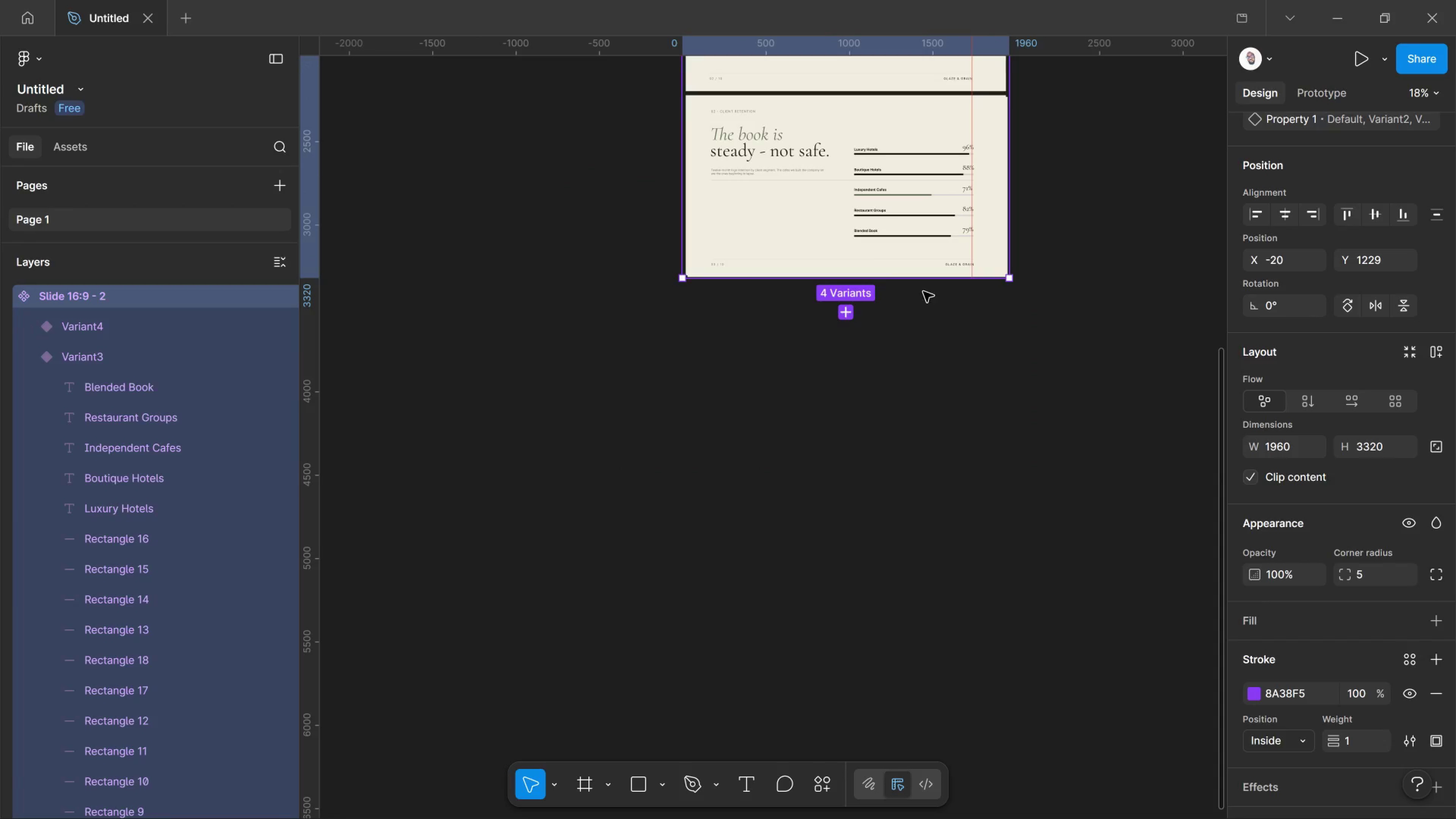 
scroll: coordinate [915, 452], scroll_direction: down, amount: 8.0
 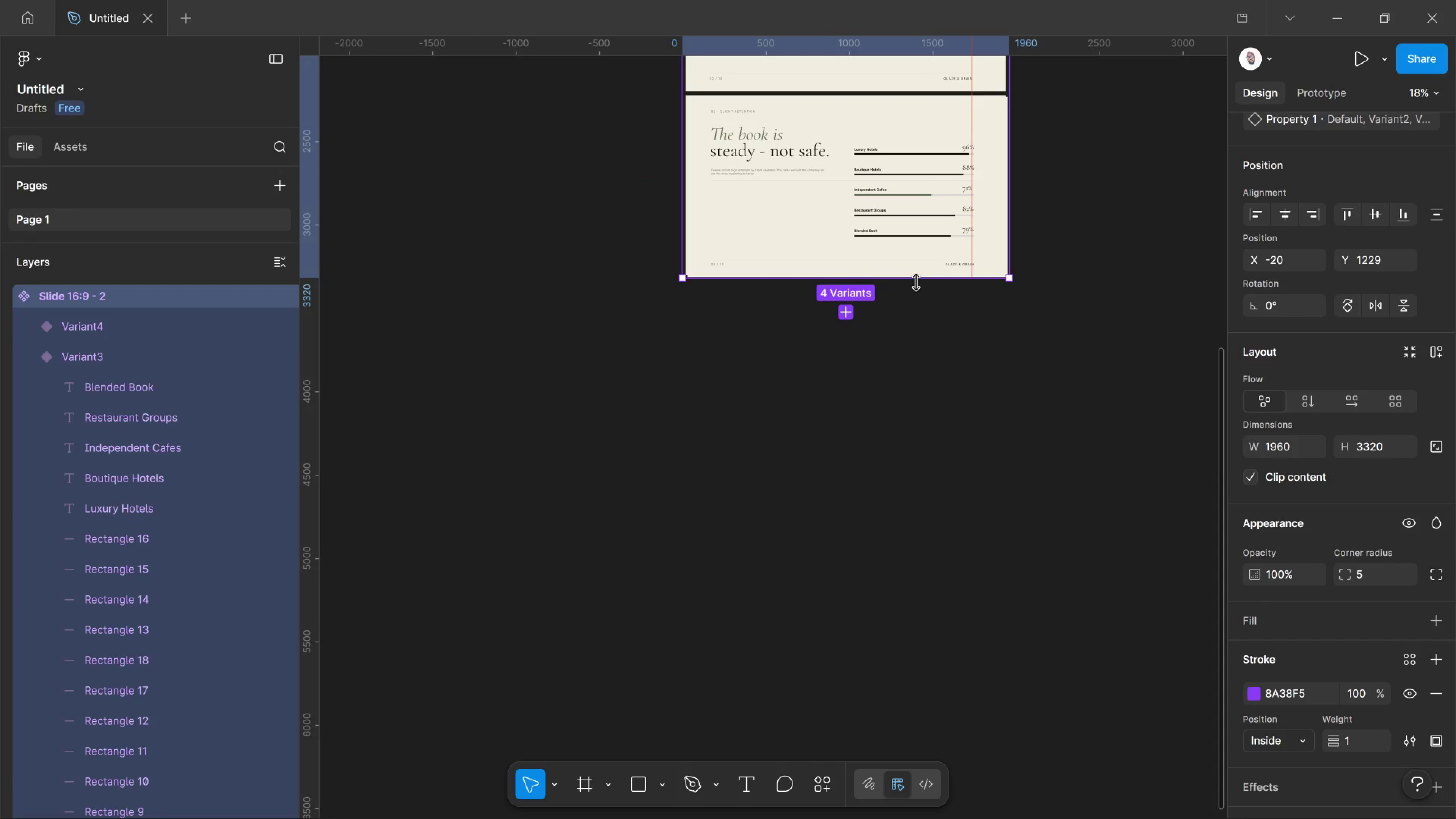 
left_click_drag(start_coordinate=[916, 282], to_coordinate=[954, 747])
 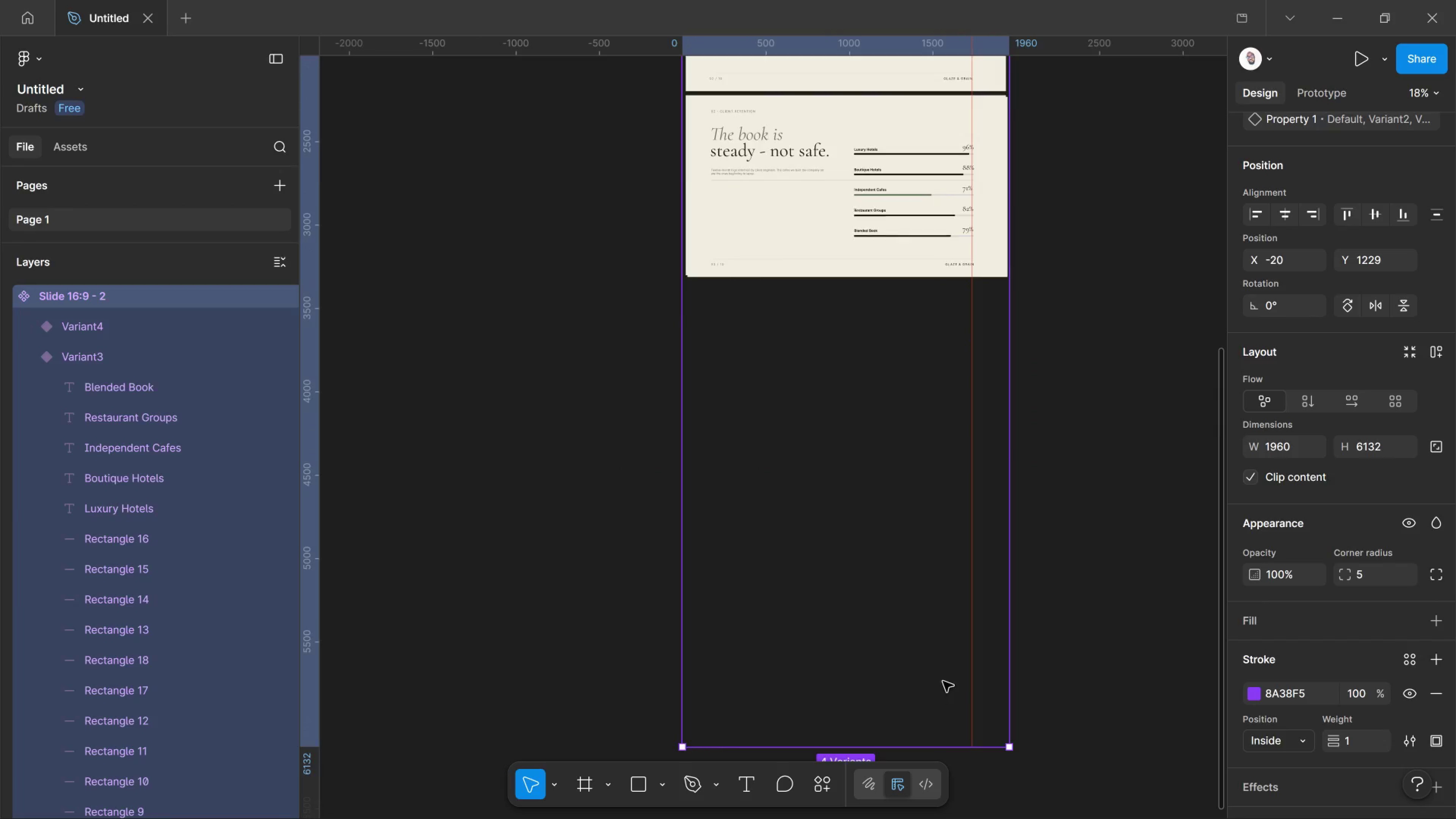 
scroll: coordinate [952, 676], scroll_direction: down, amount: 6.0
 